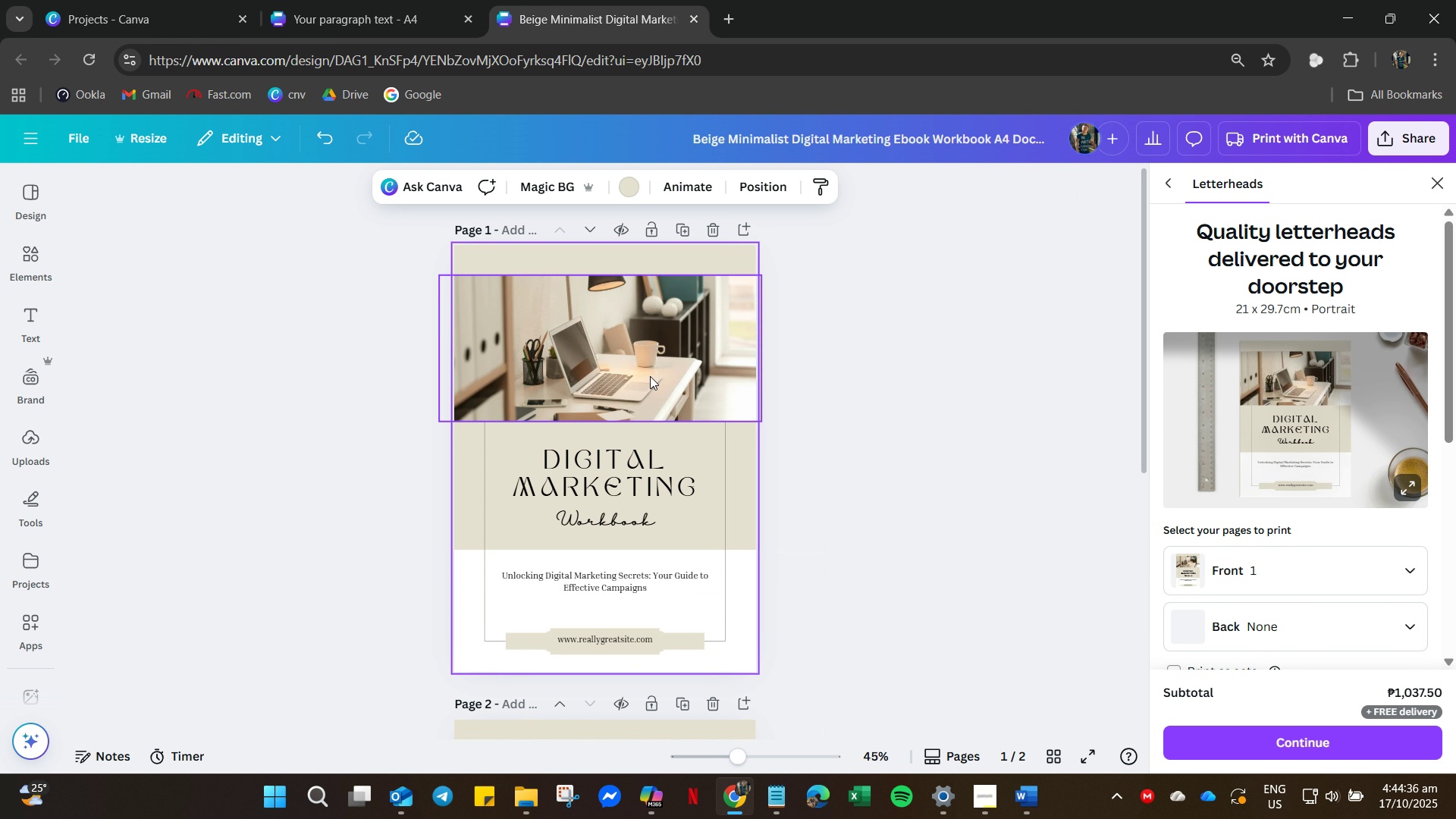 
left_click([657, 376])
 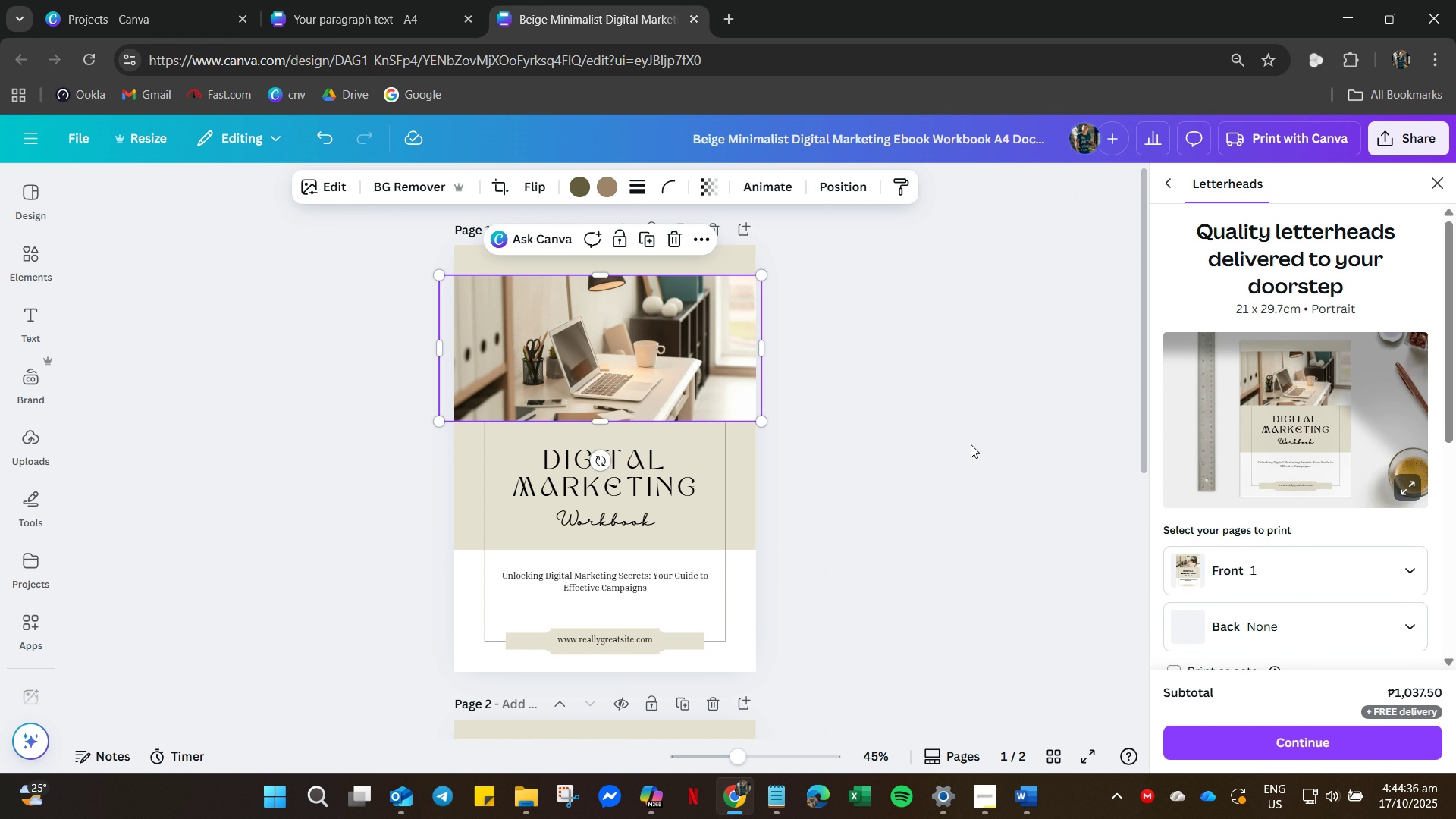 
left_click([971, 444])
 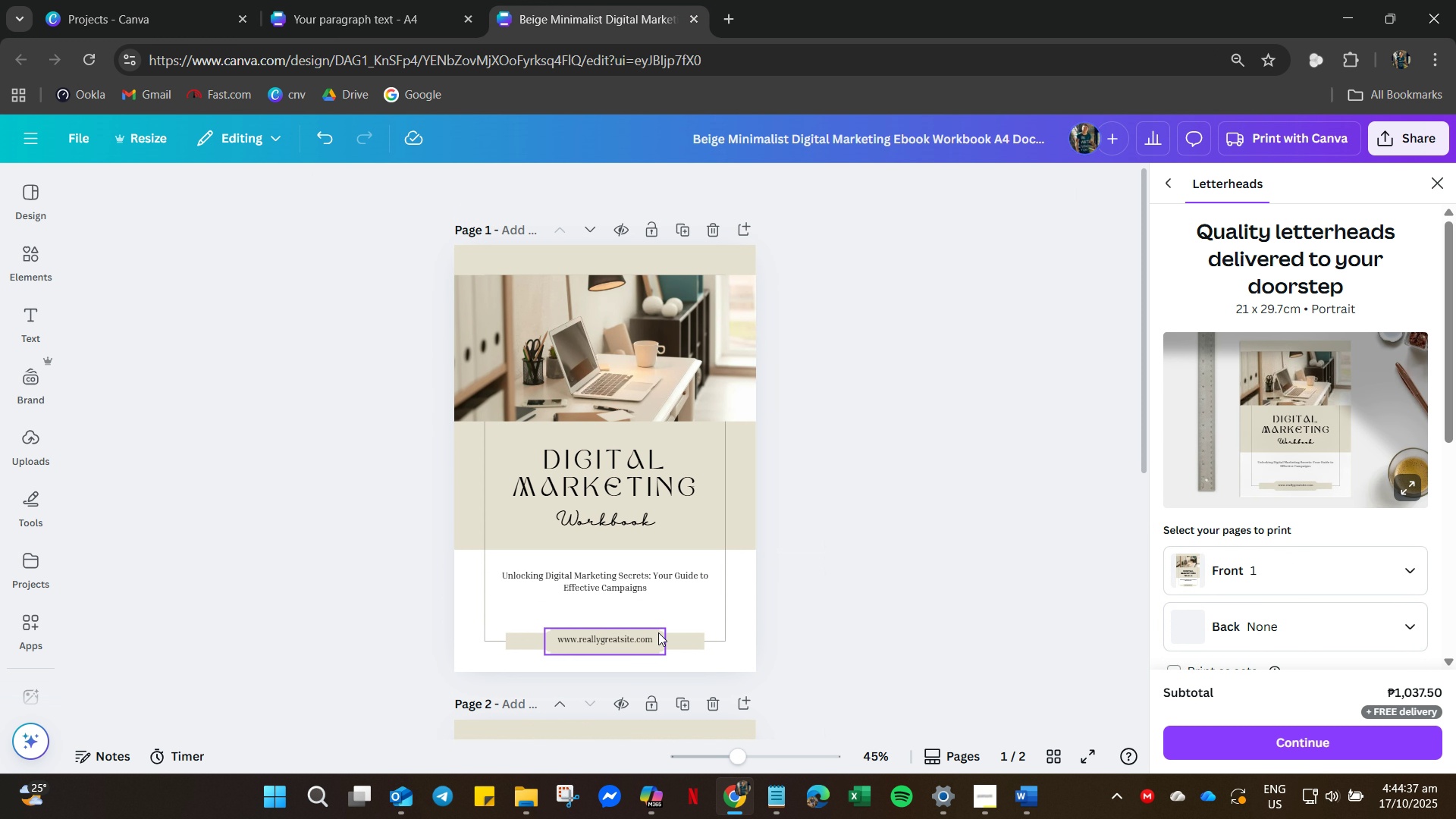 
scroll: coordinate [658, 632], scroll_direction: down, amount: 5.0
 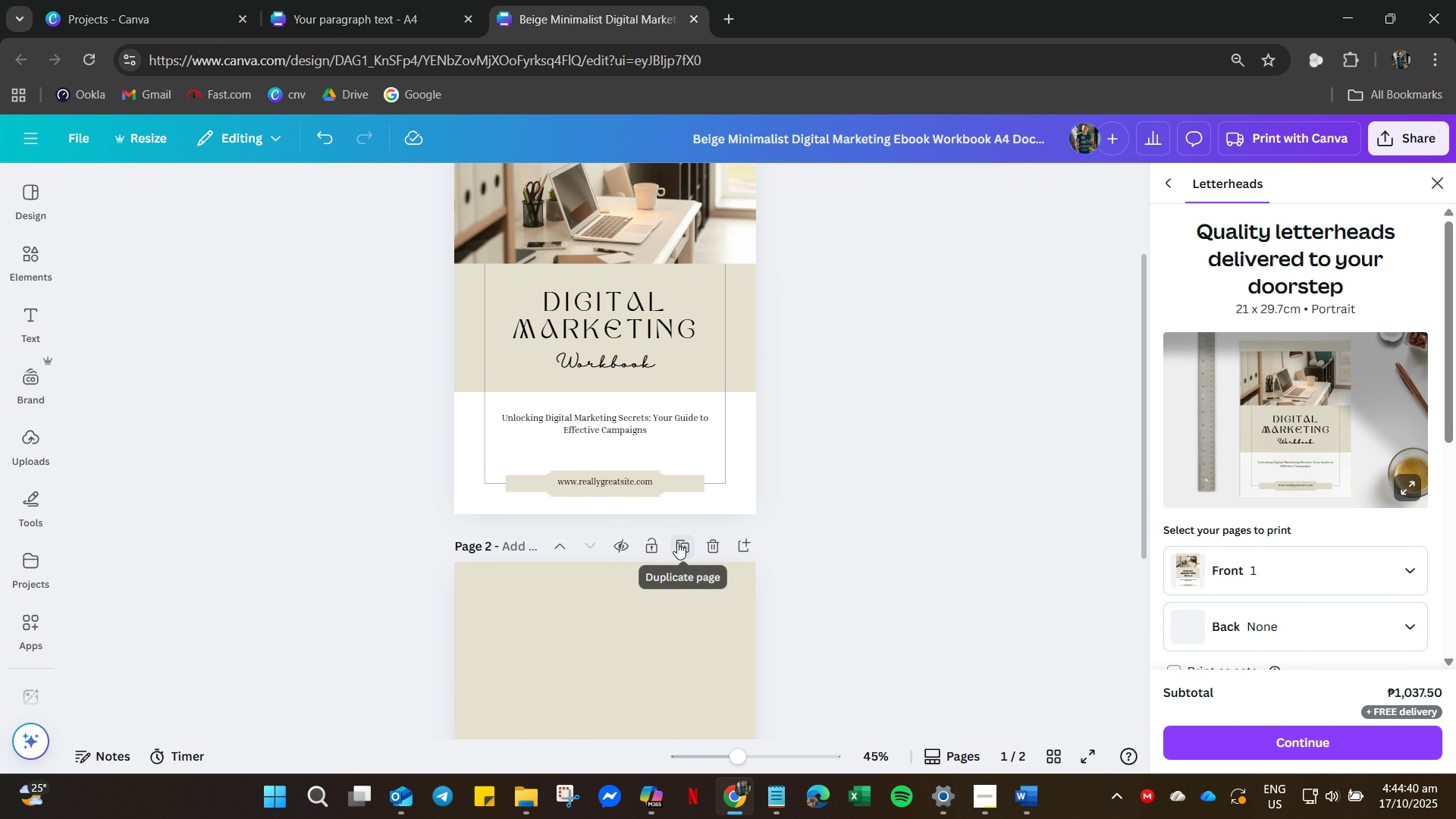 
scroll: coordinate [674, 429], scroll_direction: up, amount: 8.0
 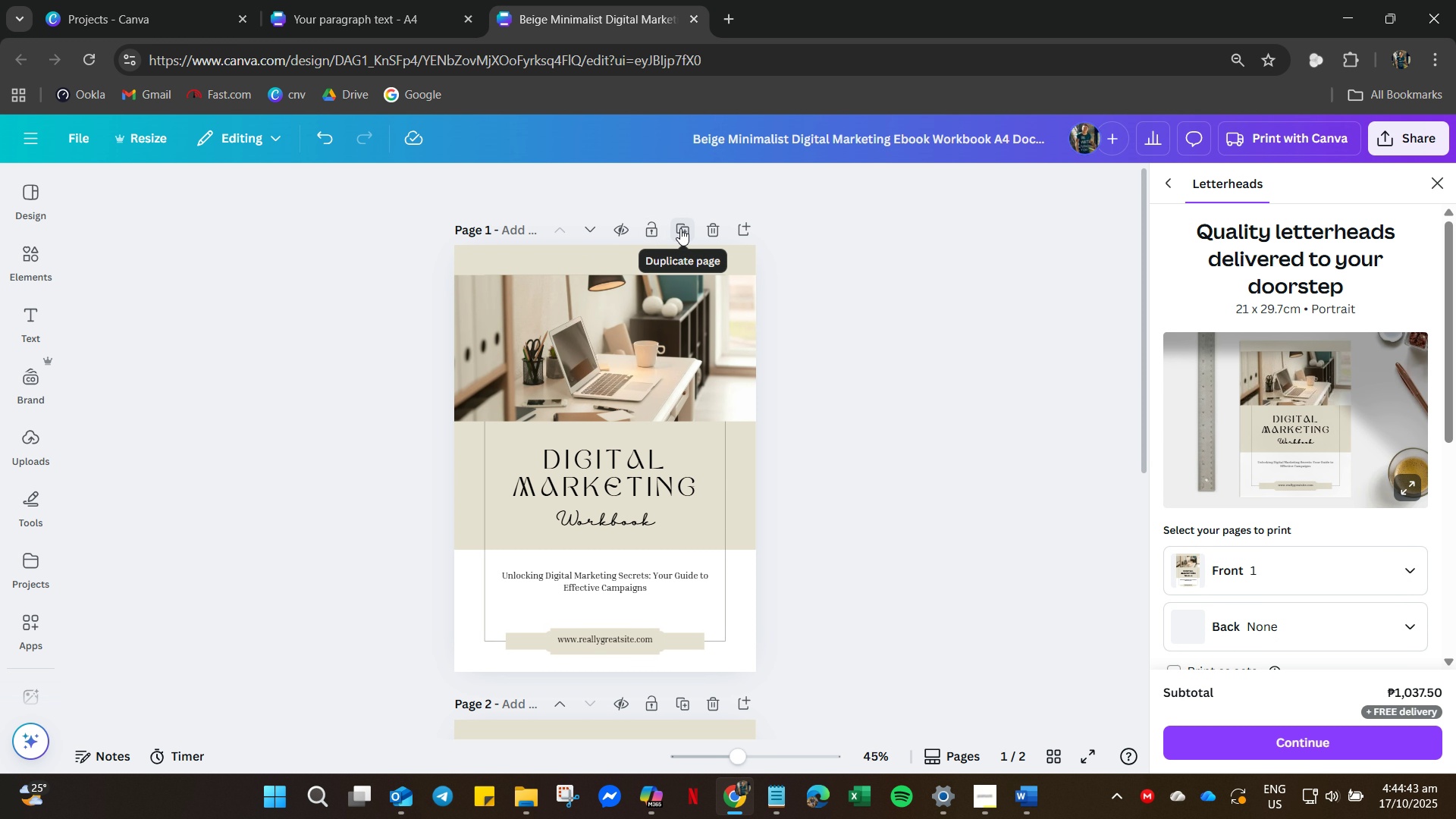 
left_click([680, 228])
 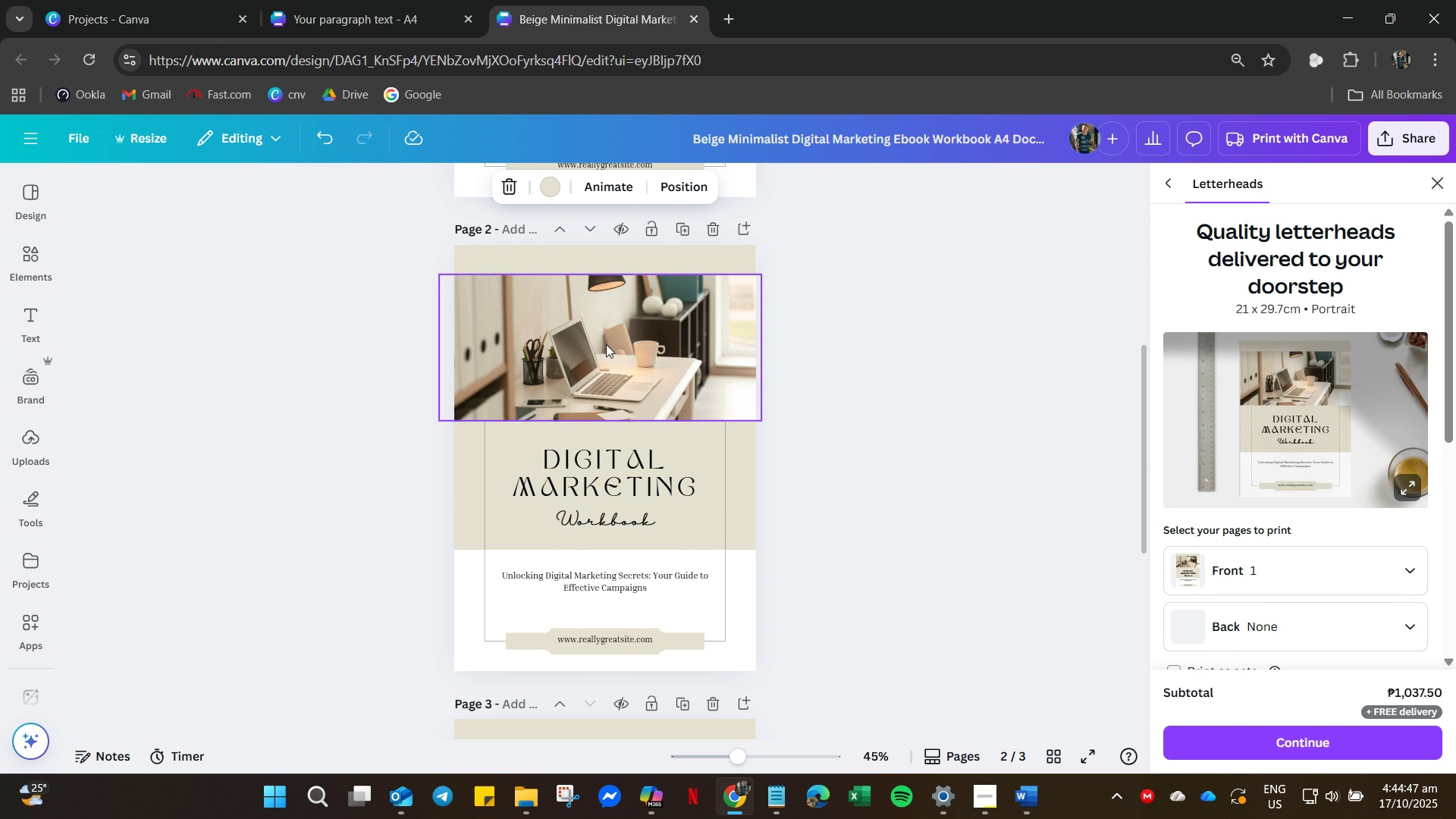 
left_click_drag(start_coordinate=[506, 253], to_coordinate=[661, 665])
 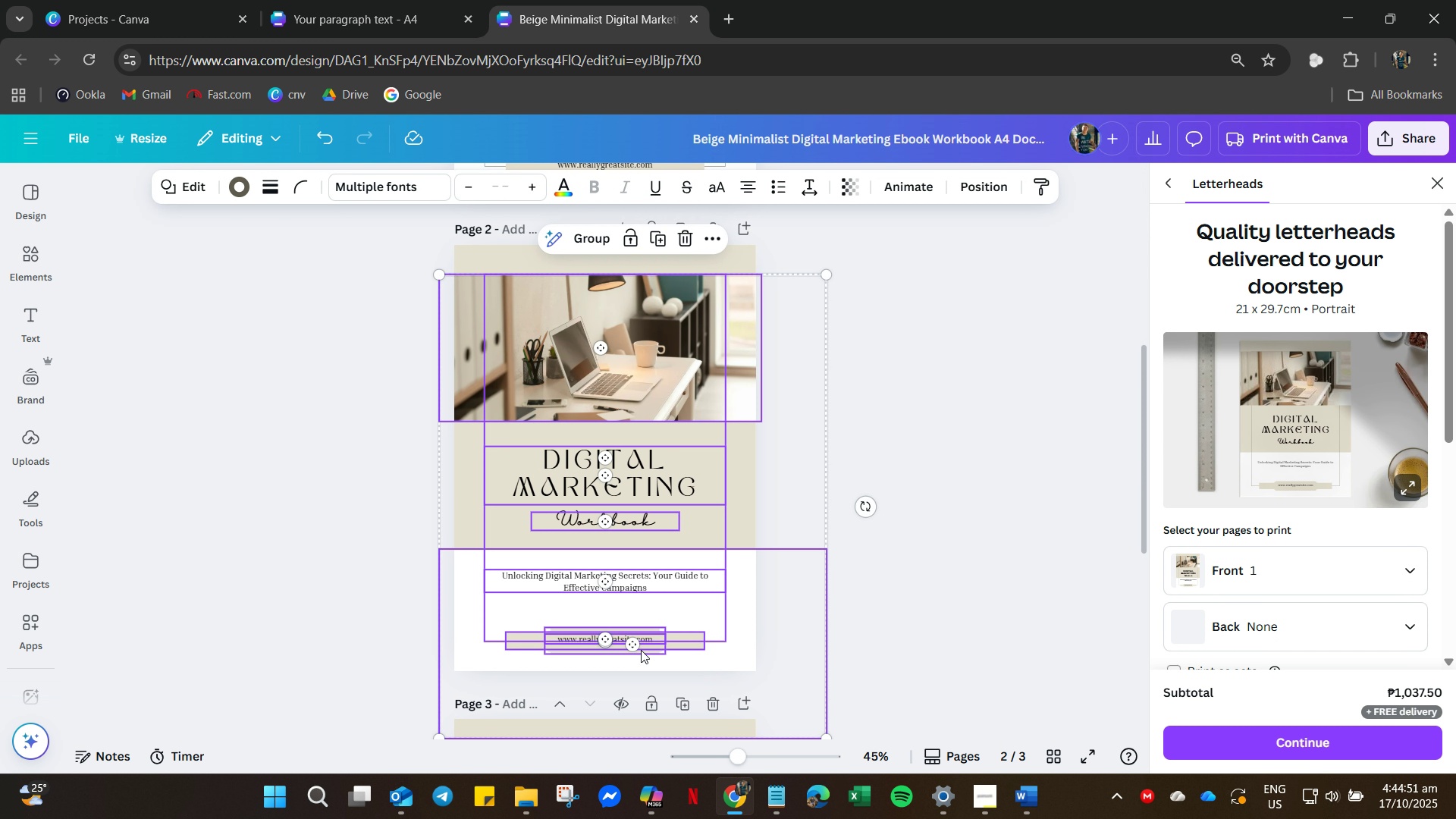 
key(Control+C)
 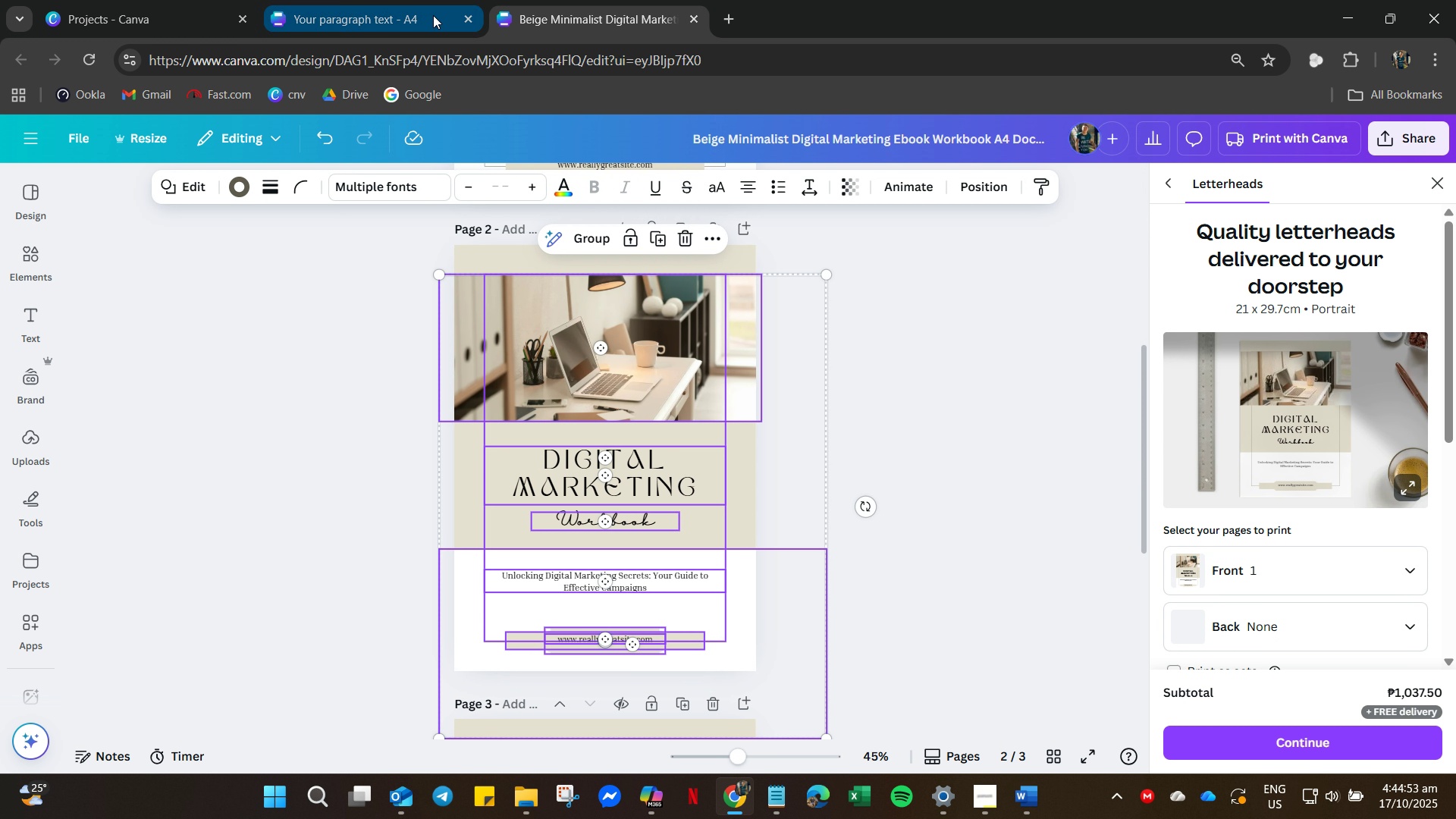 
left_click([422, 15])
 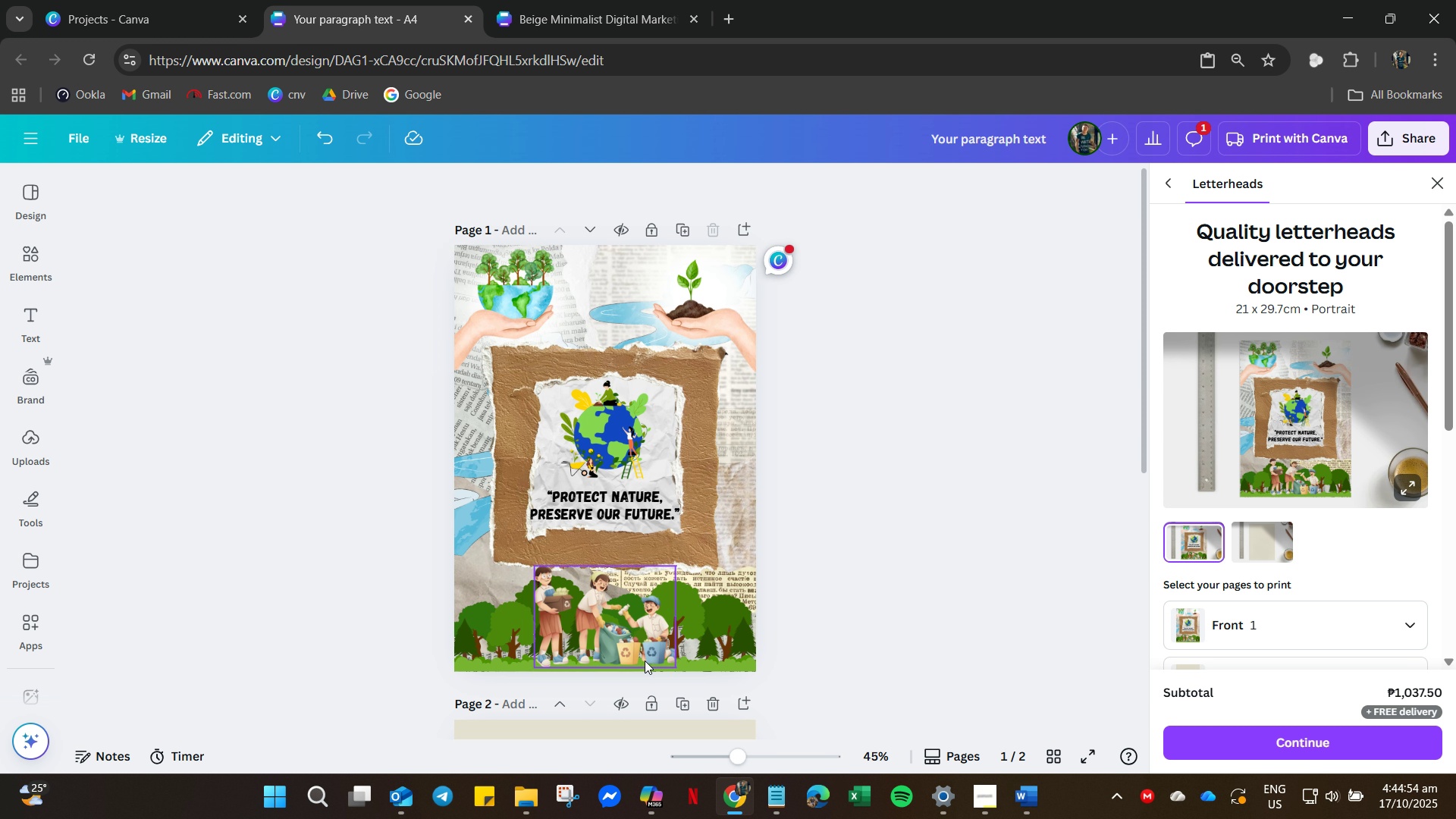 
scroll: coordinate [639, 604], scroll_direction: down, amount: 11.0
 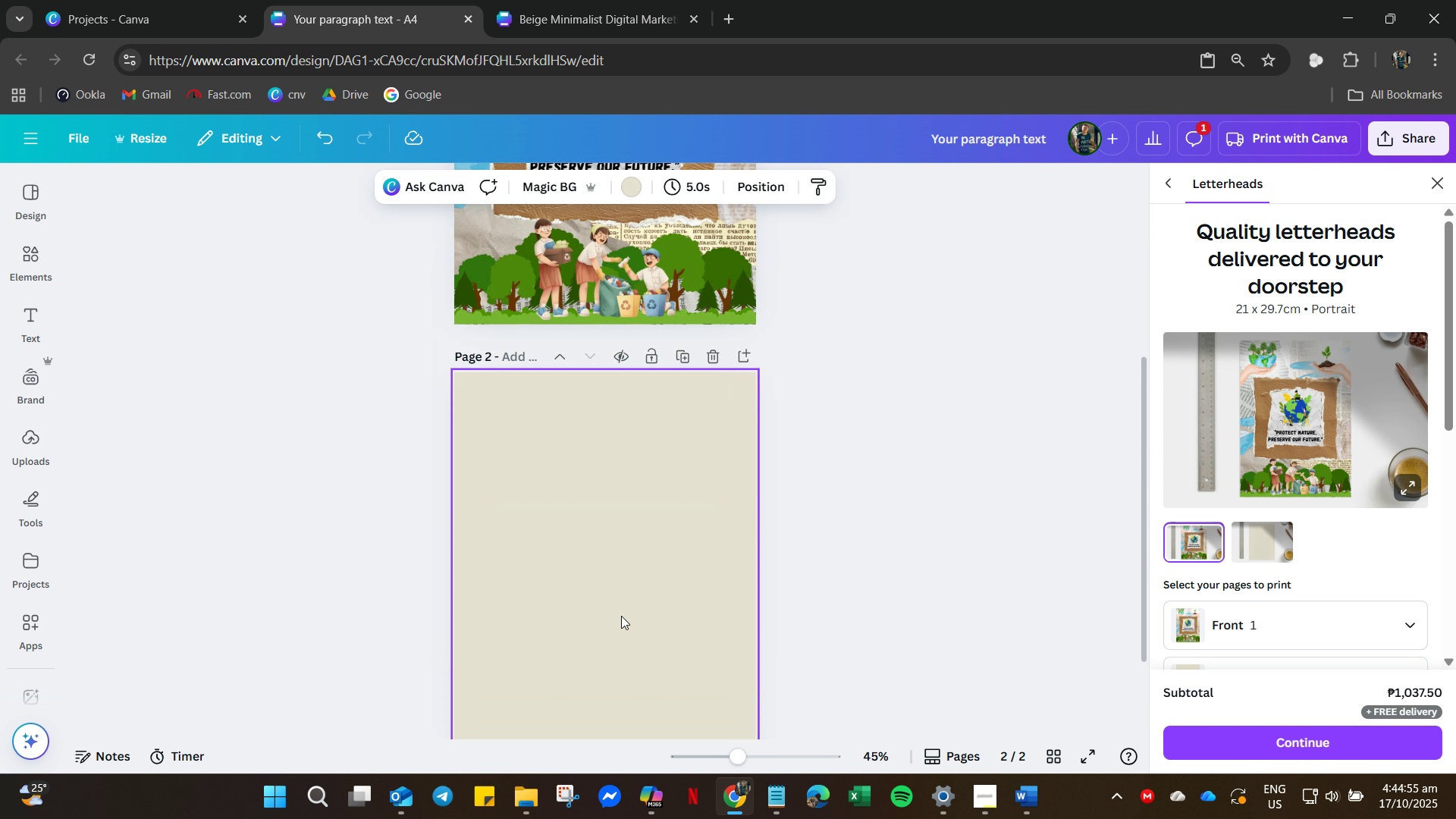 
key(Control+V)
 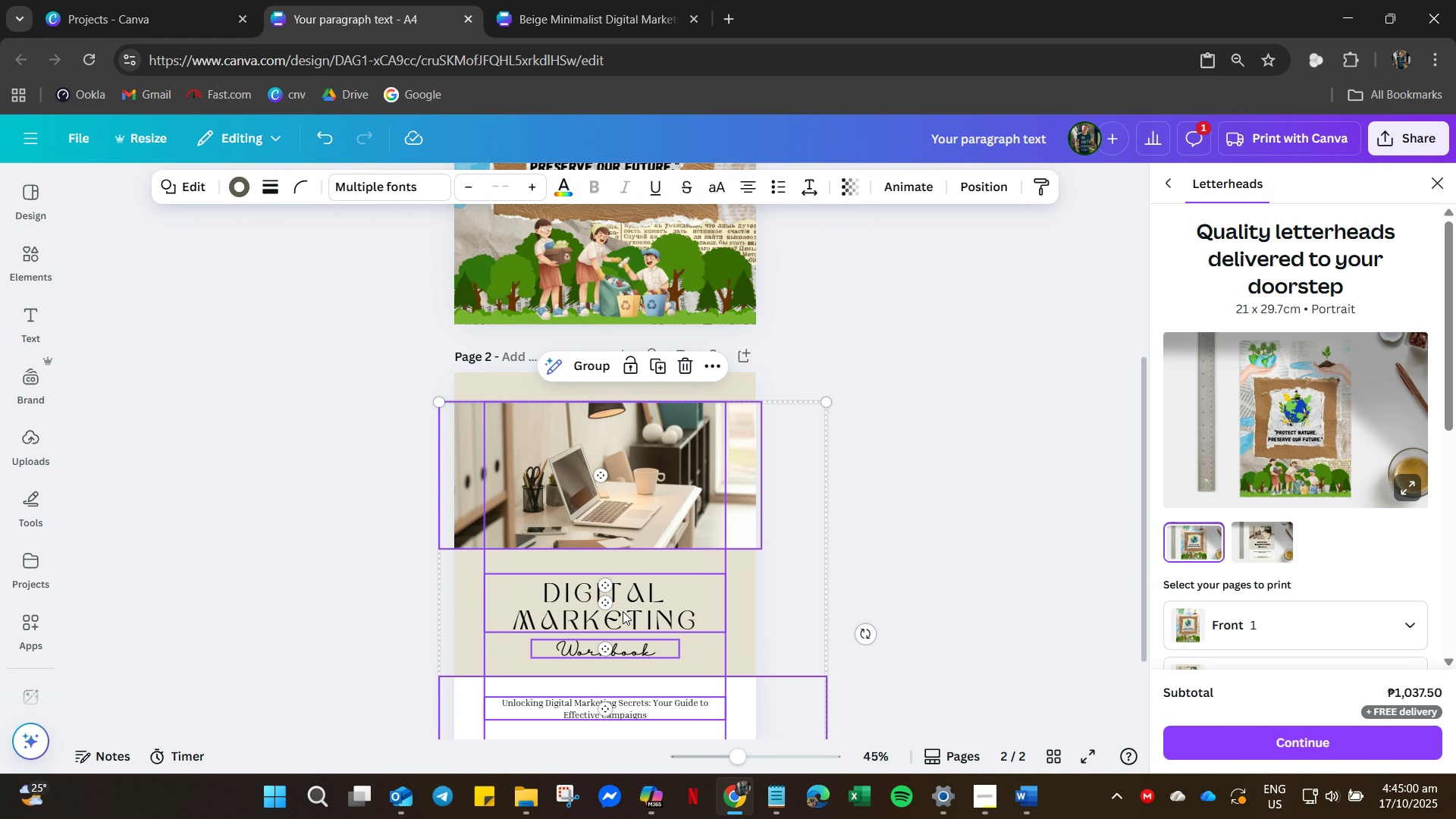 
wait(5.96)
 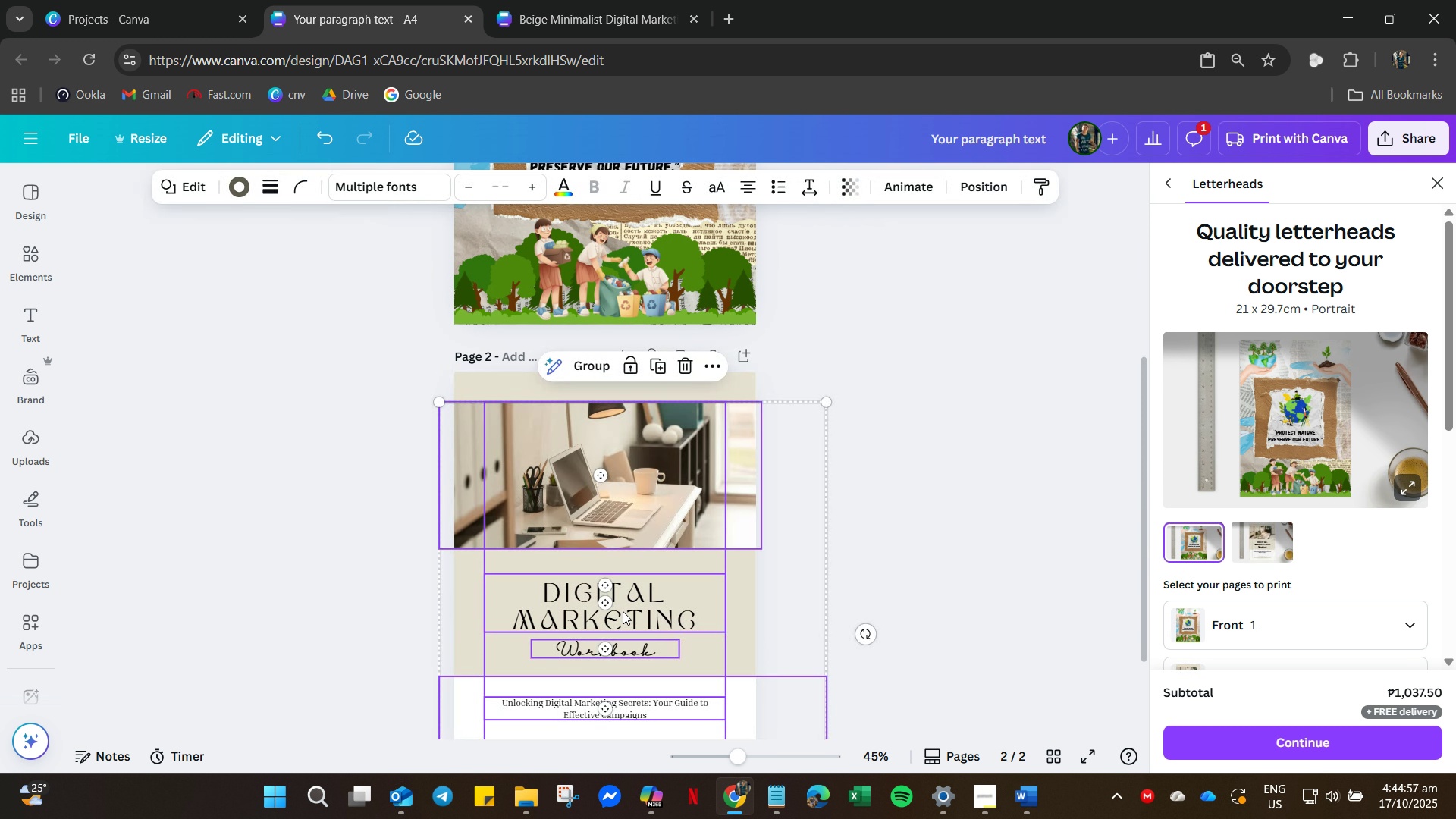 
left_click([974, 464])
 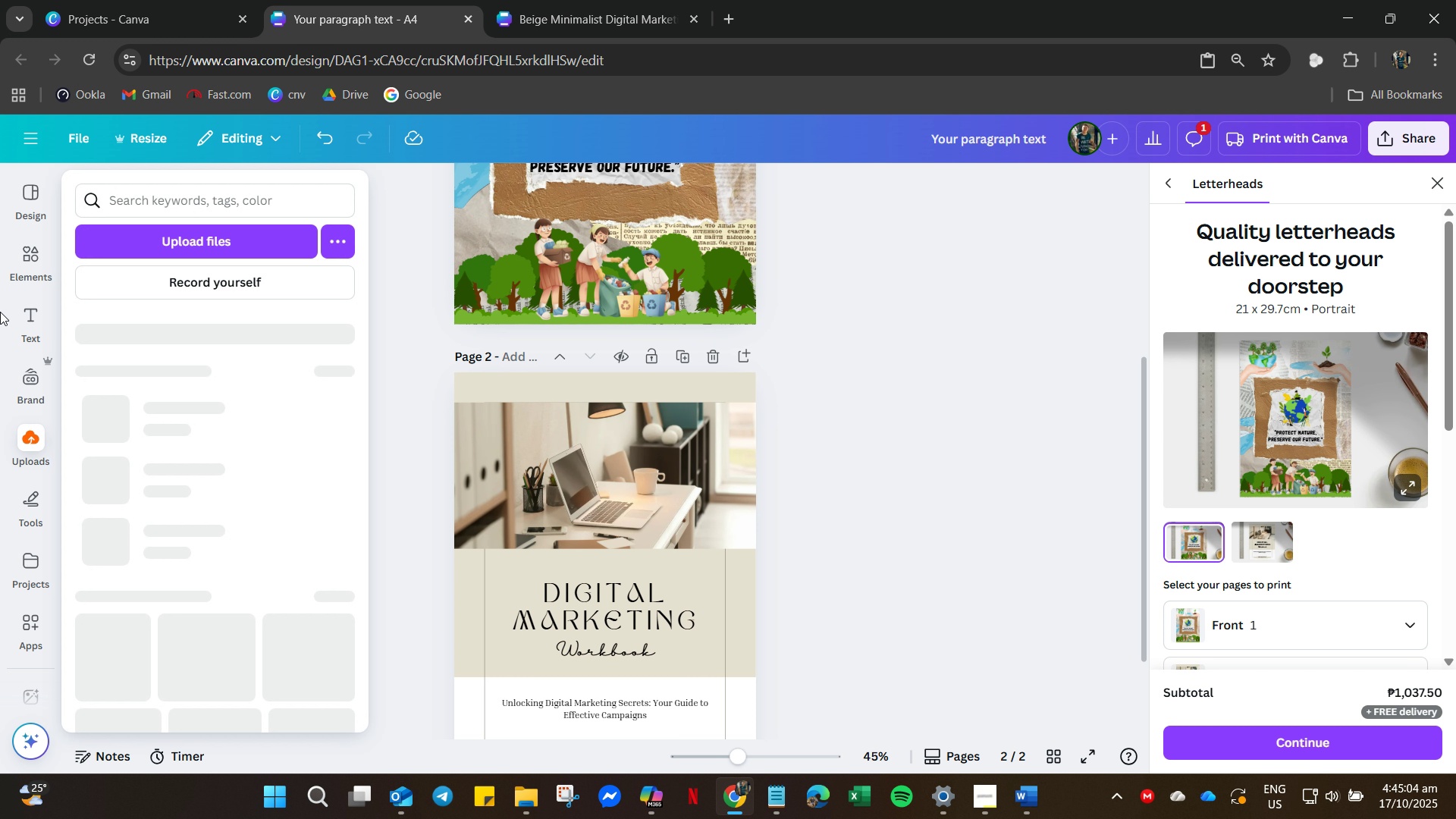 
left_click([36, 259])
 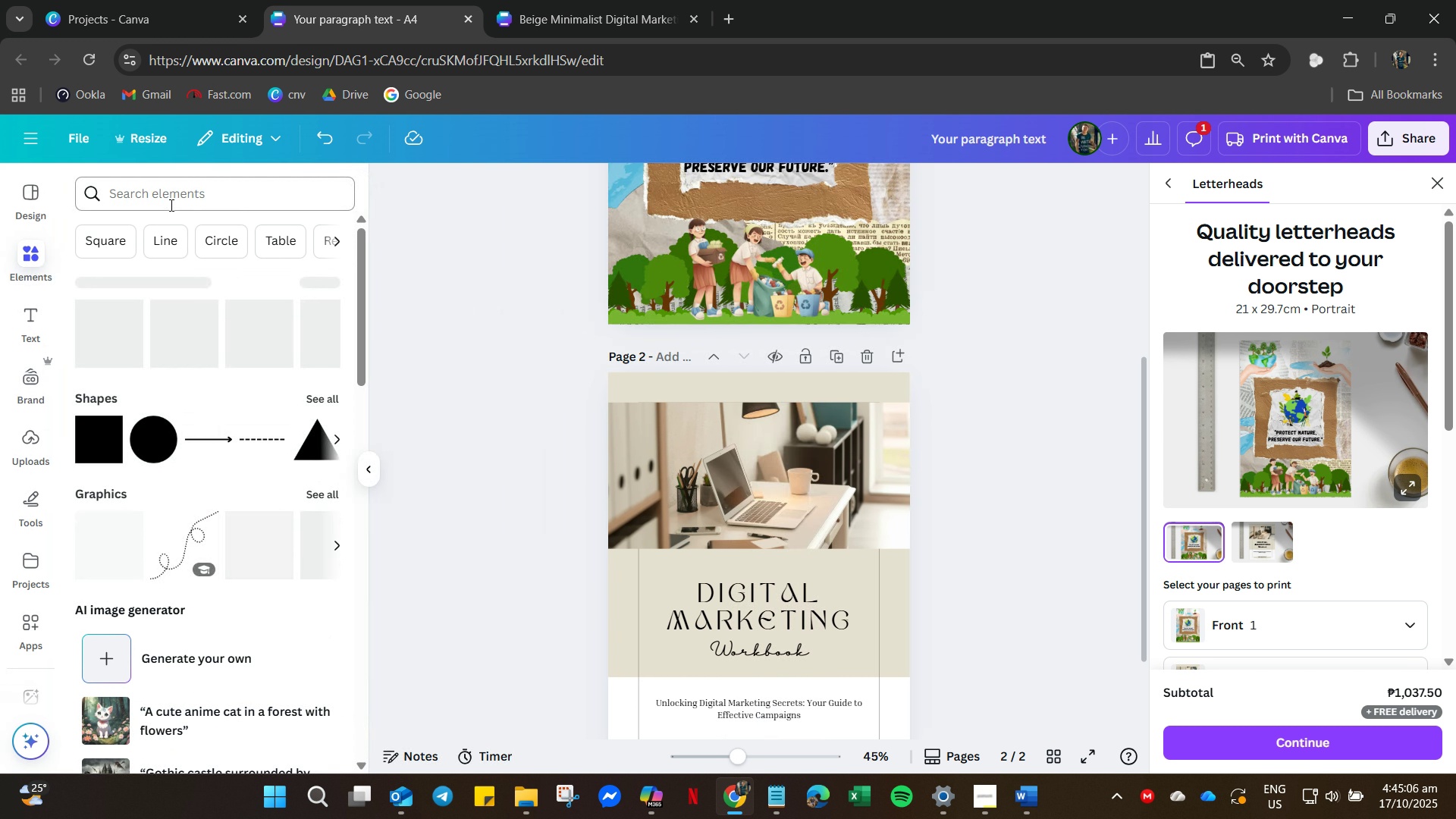 
left_click([170, 205])
 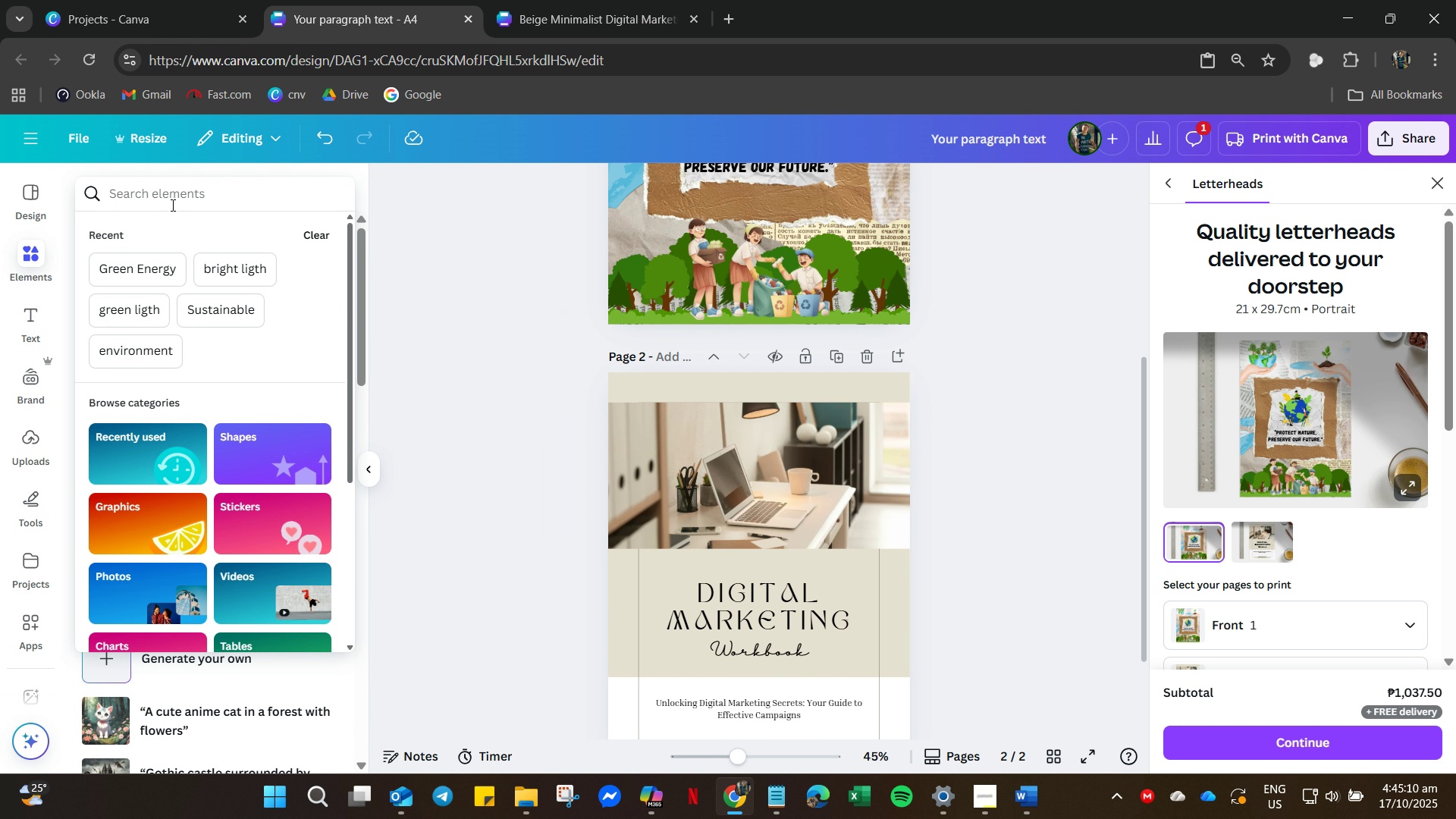 
wait(6.12)
 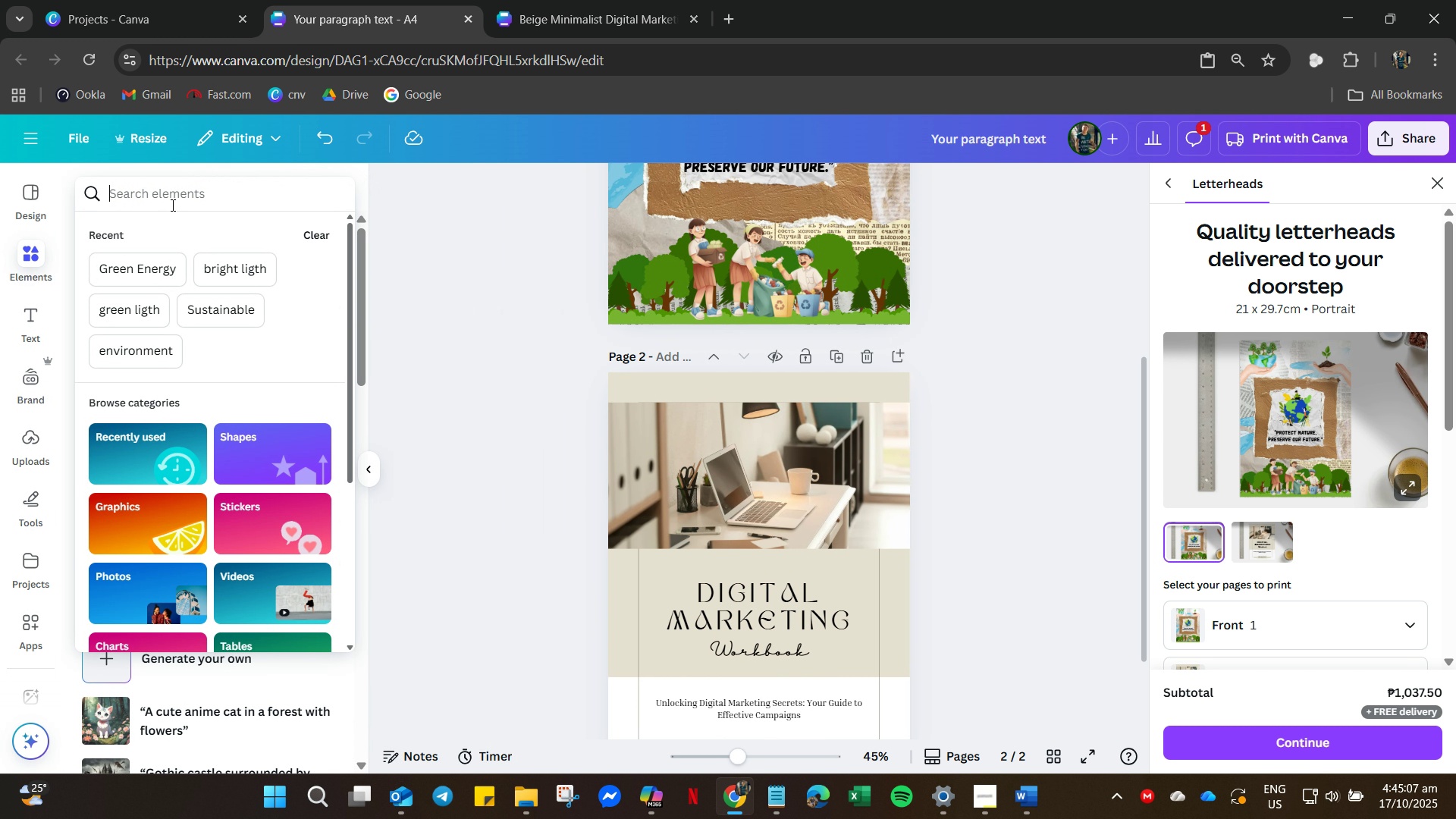 
type(School History)
 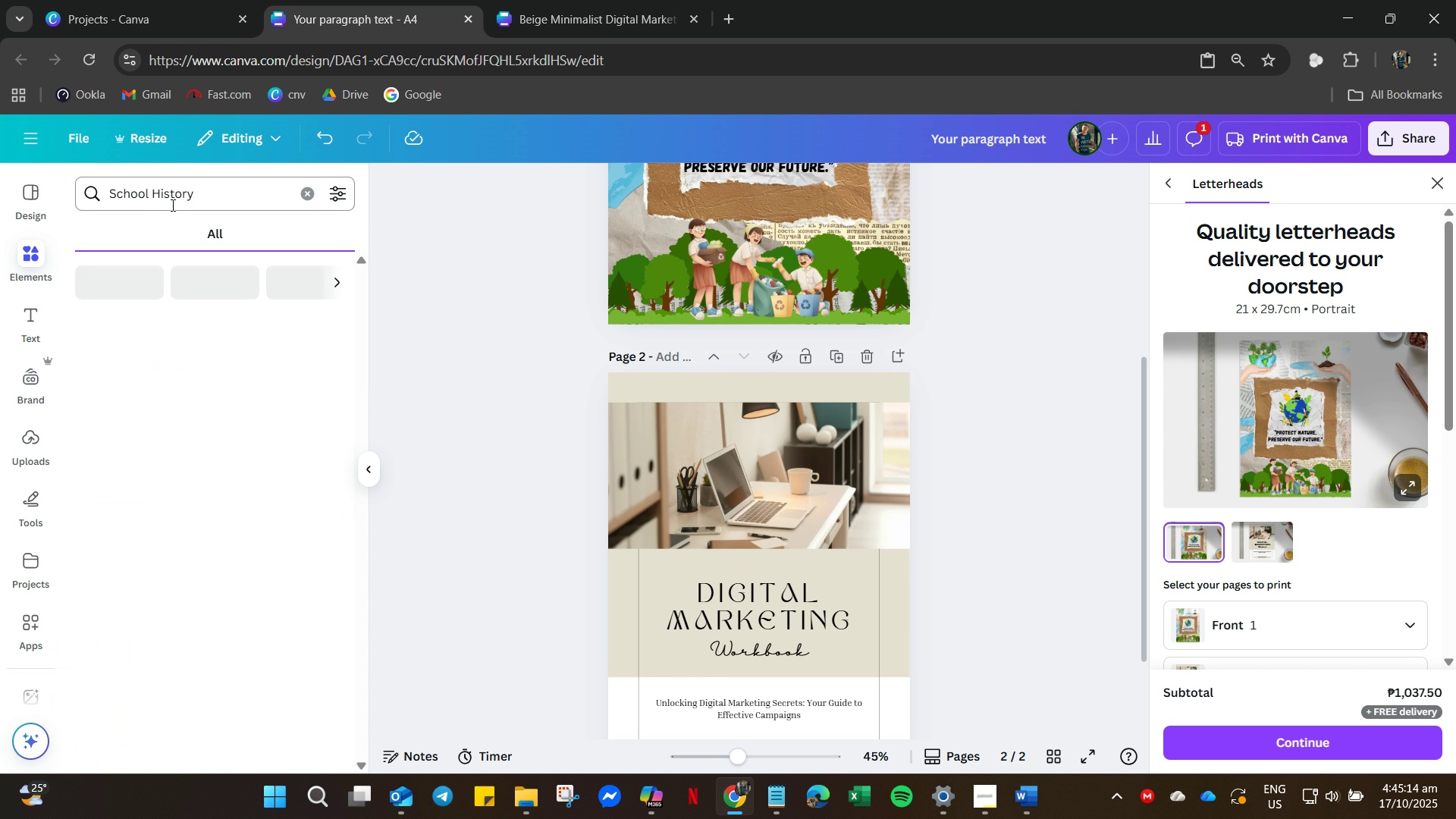 
key(Enter)
 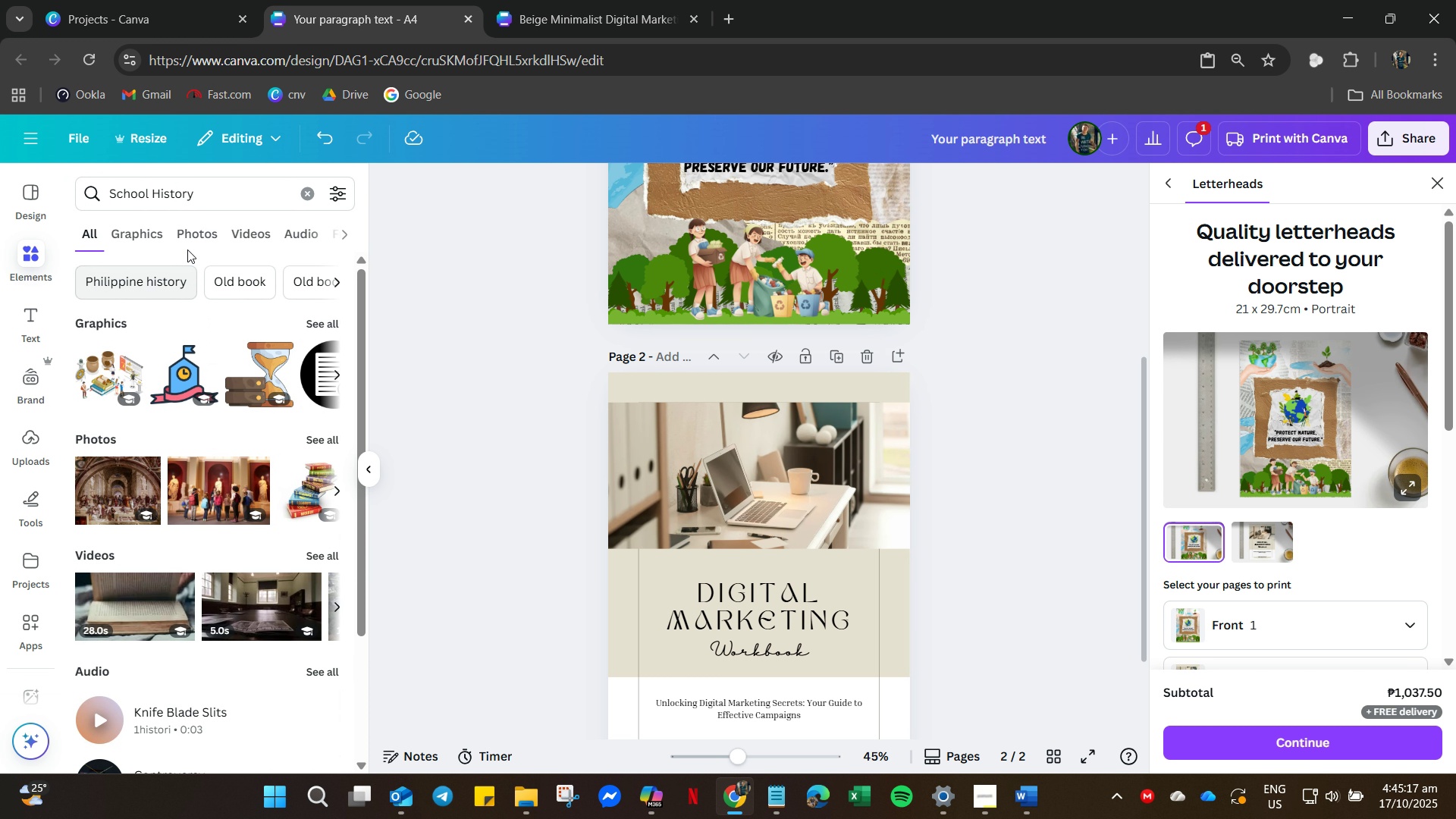 
left_click([191, 228])
 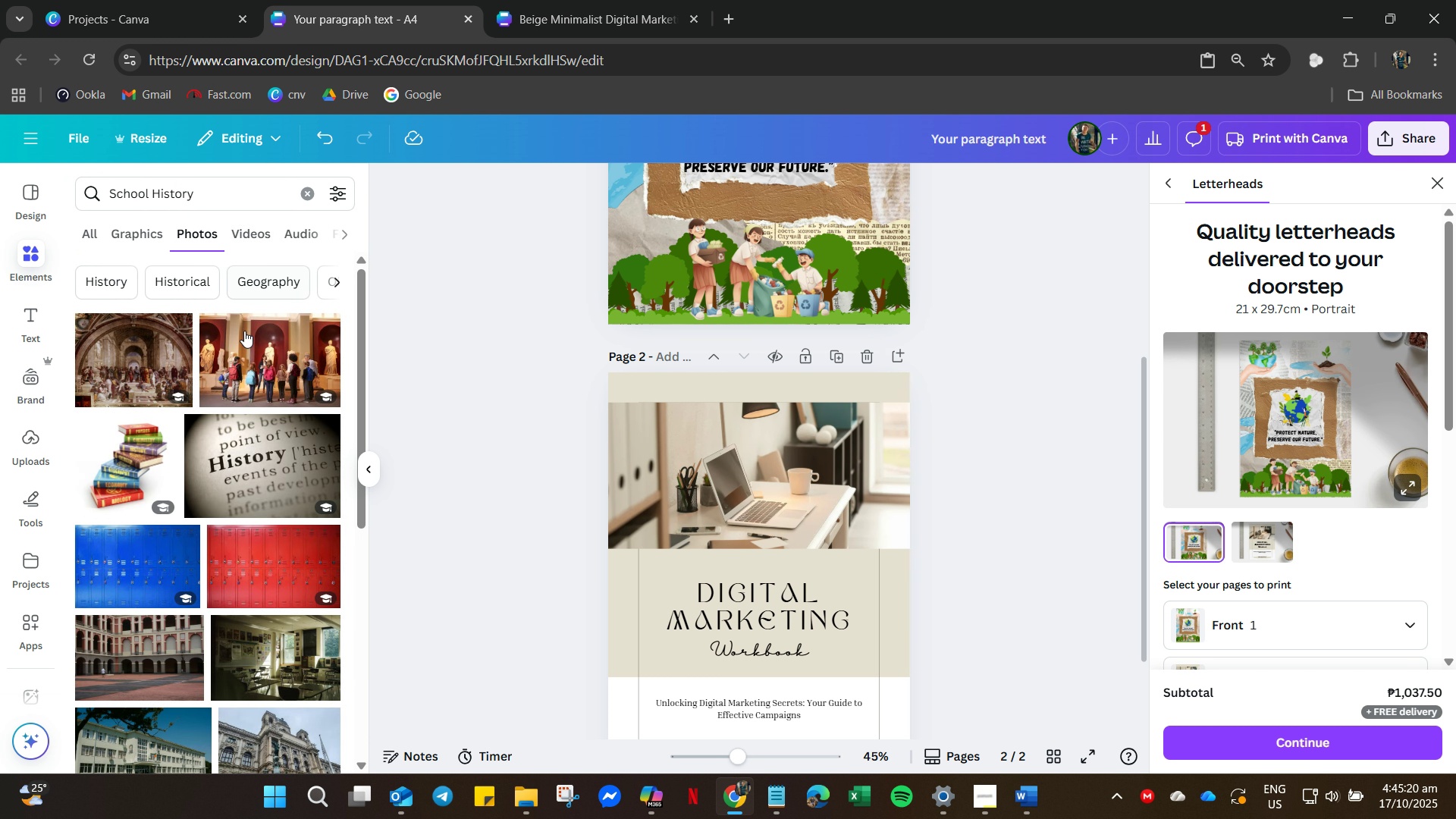 
scroll: coordinate [209, 549], scroll_direction: down, amount: 27.0
 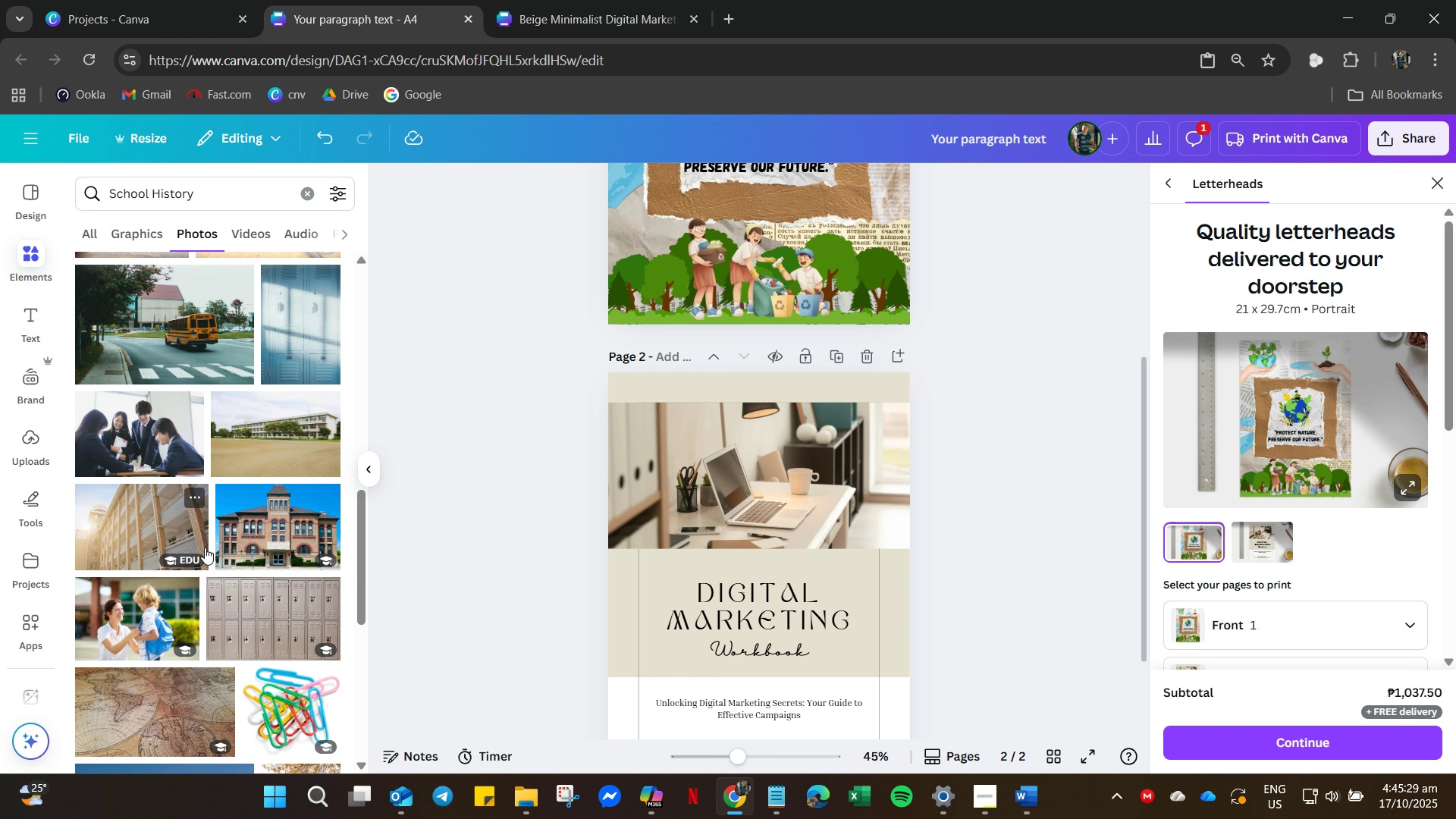 
wait(5.07)
 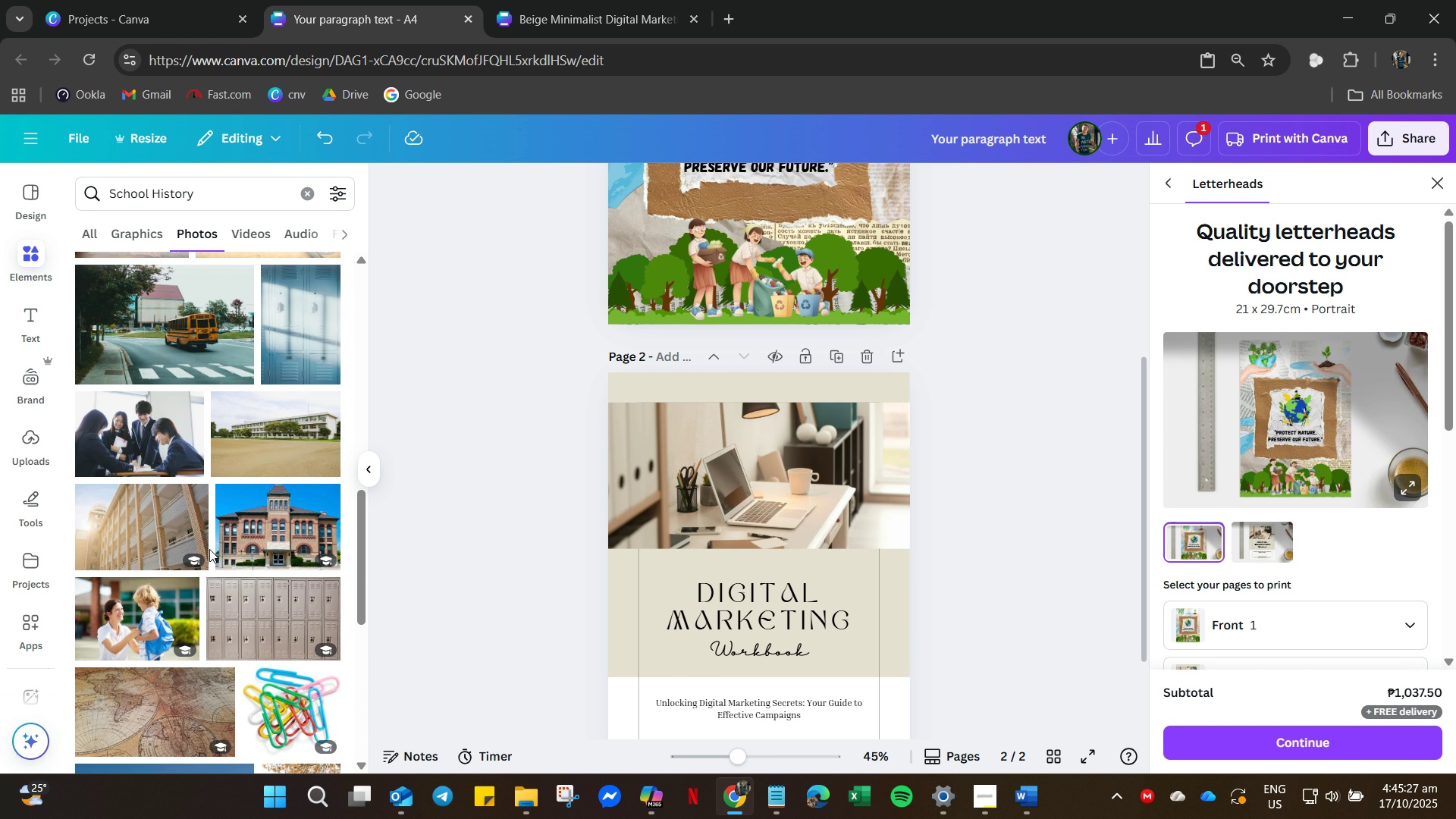 
scroll: coordinate [263, 485], scroll_direction: down, amount: 50.0
 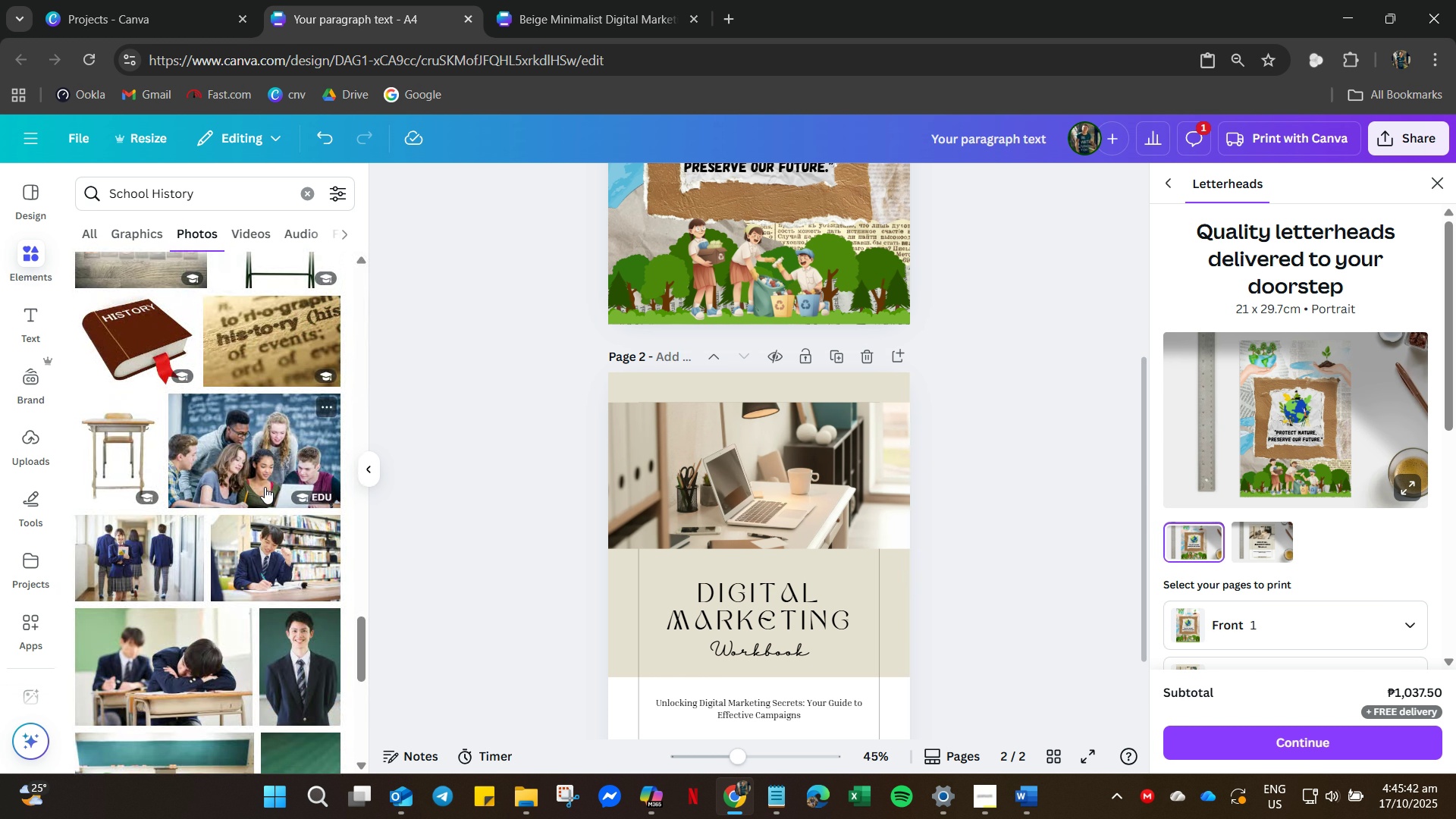 
scroll: coordinate [263, 570], scroll_direction: down, amount: 37.0
 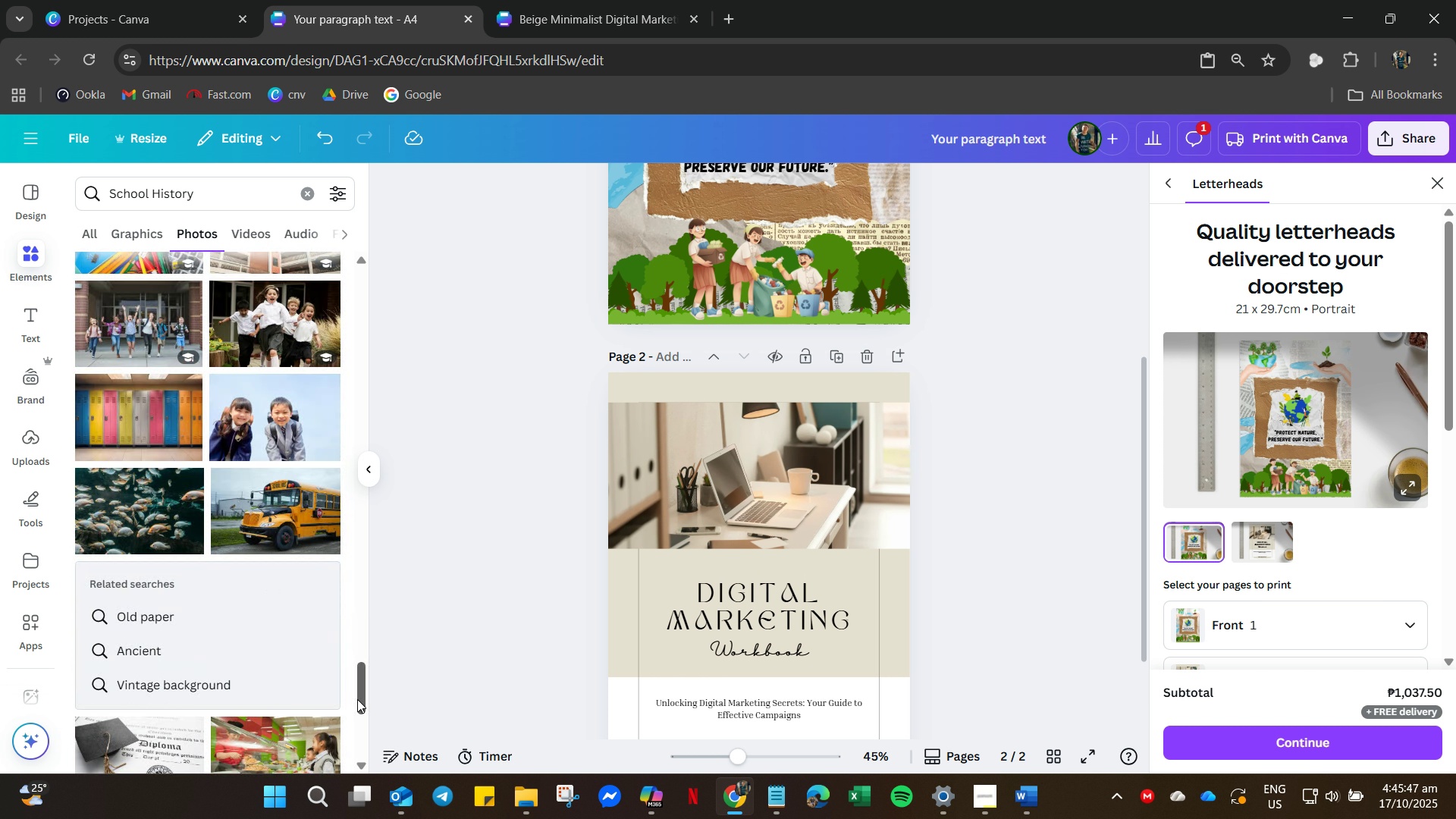 
left_click_drag(start_coordinate=[357, 699], to_coordinate=[422, 366])
 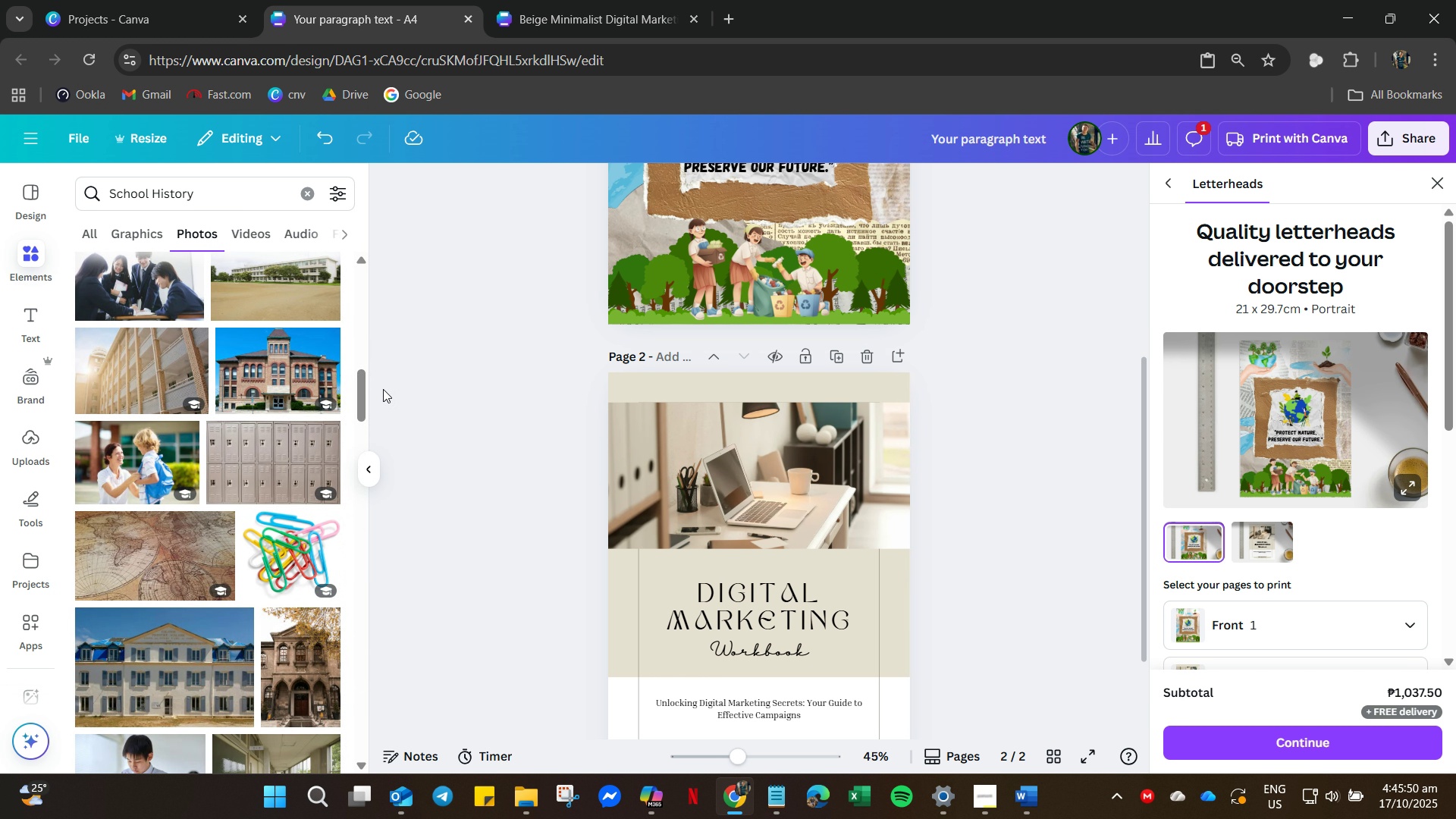 
scroll: coordinate [381, 391], scroll_direction: up, amount: 5.0
 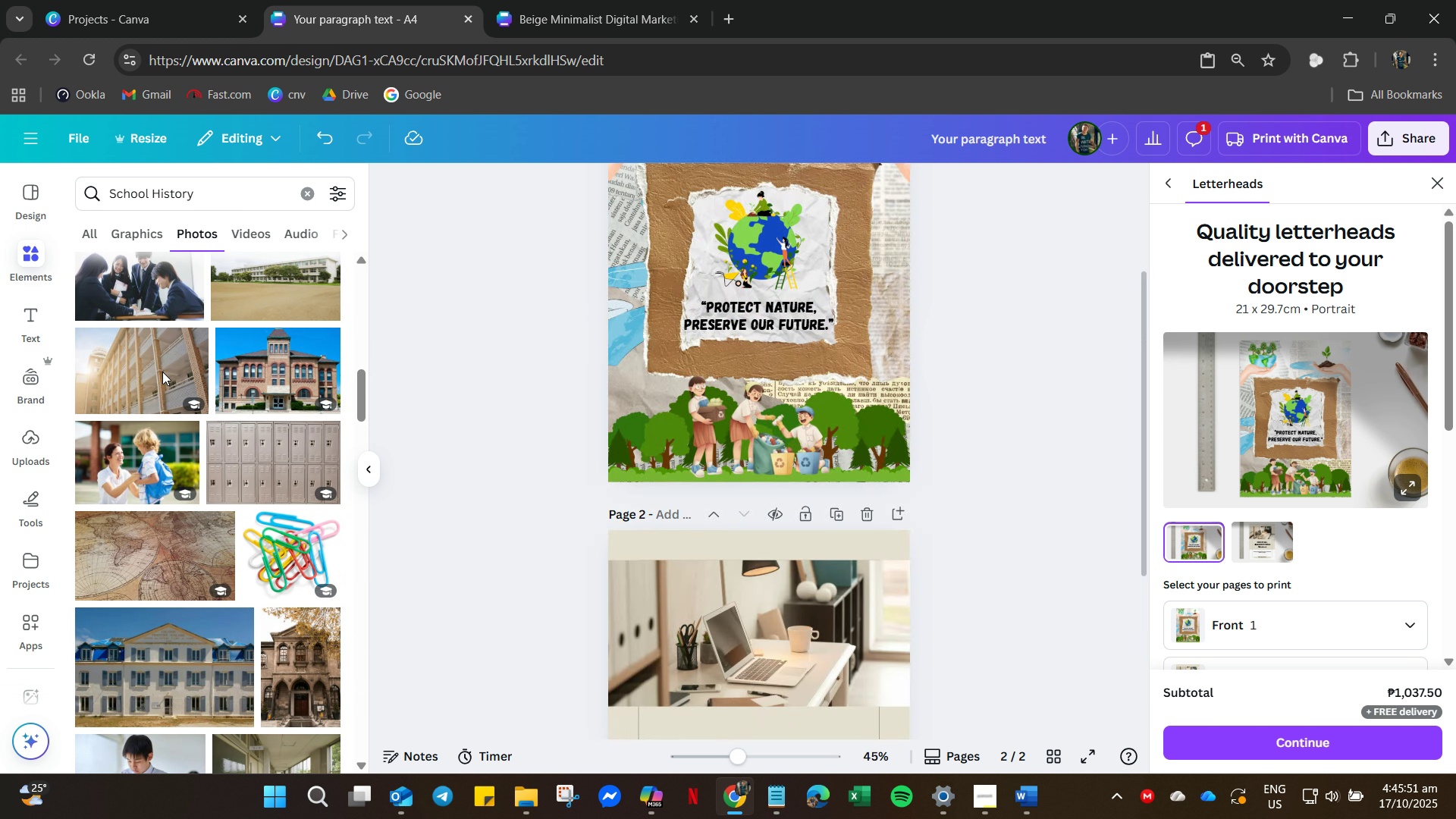 
left_click_drag(start_coordinate=[162, 372], to_coordinate=[755, 637])
 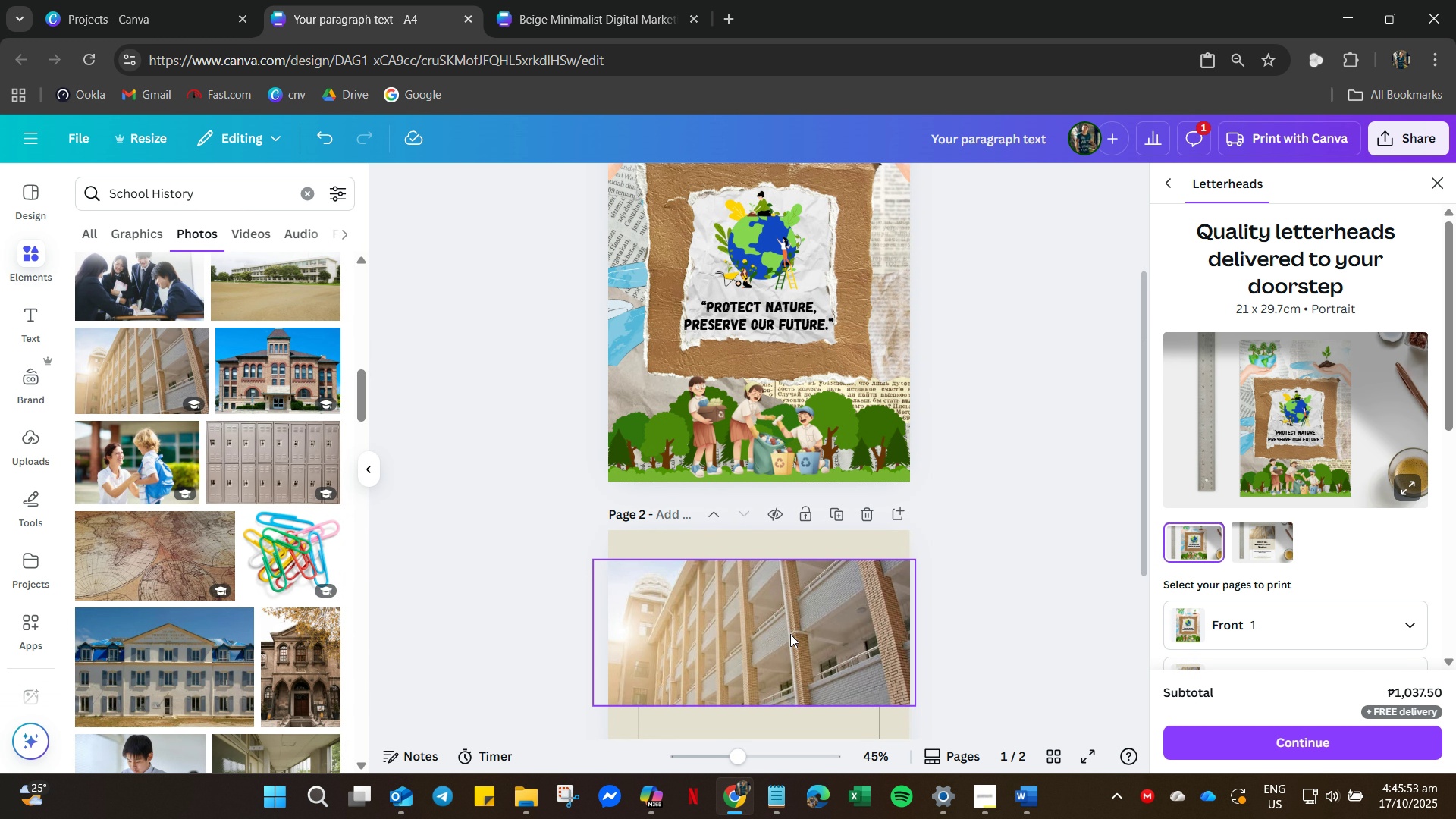 
scroll: coordinate [785, 635], scroll_direction: down, amount: 5.0
 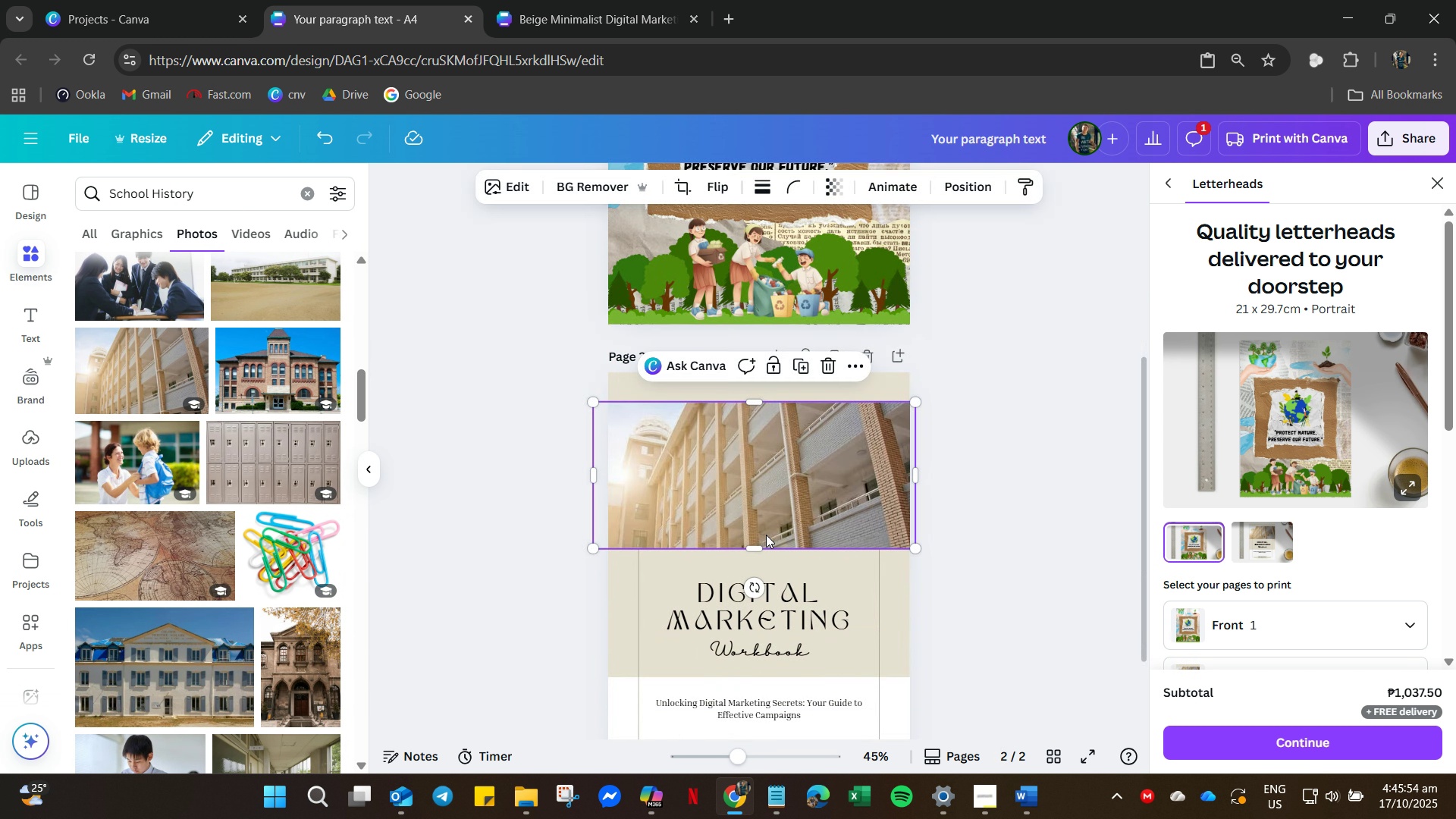 
double_click([766, 535])
 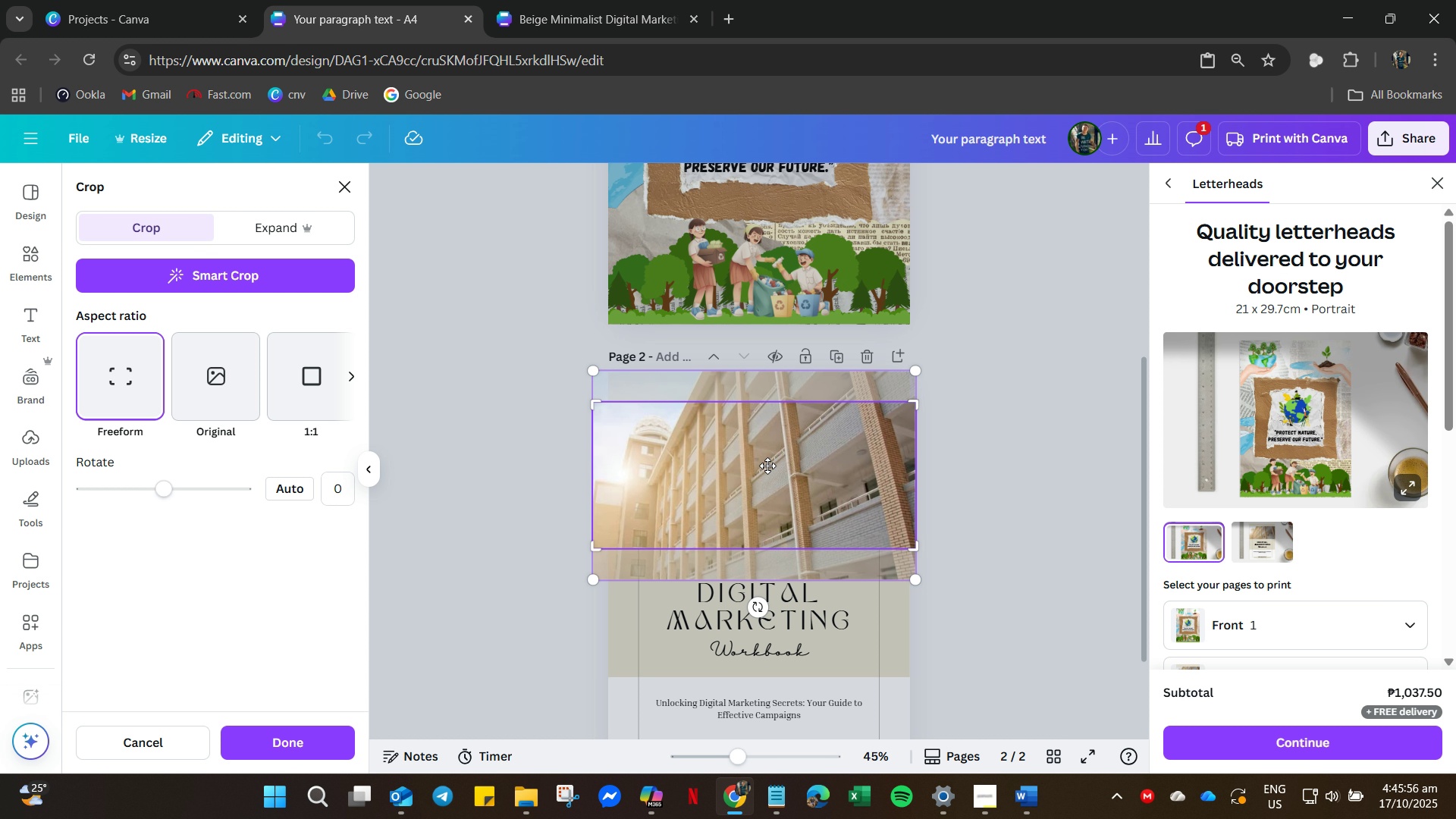 
left_click_drag(start_coordinate=[767, 465], to_coordinate=[770, 519])
 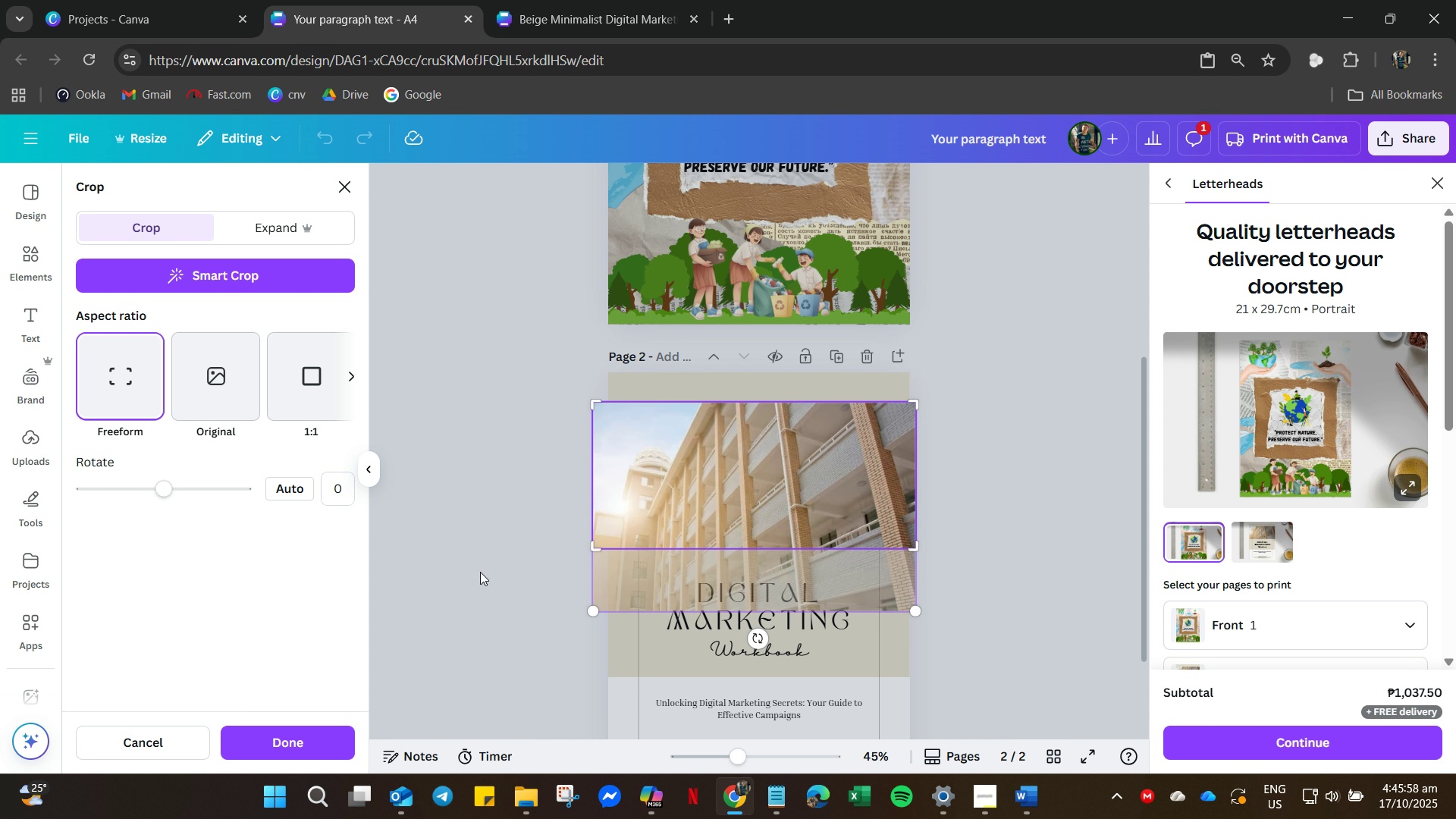 
left_click([472, 574])
 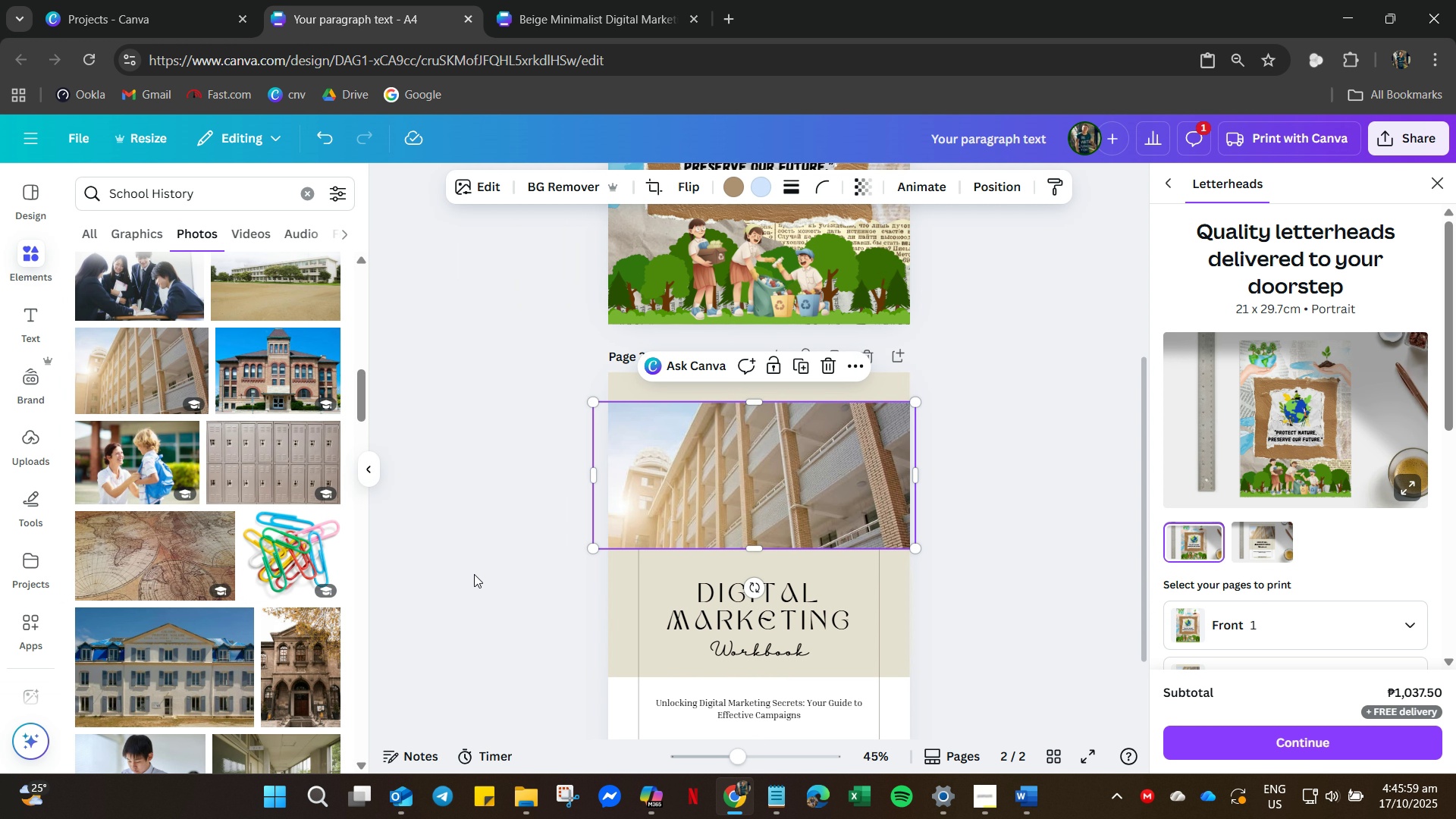 
left_click([474, 574])
 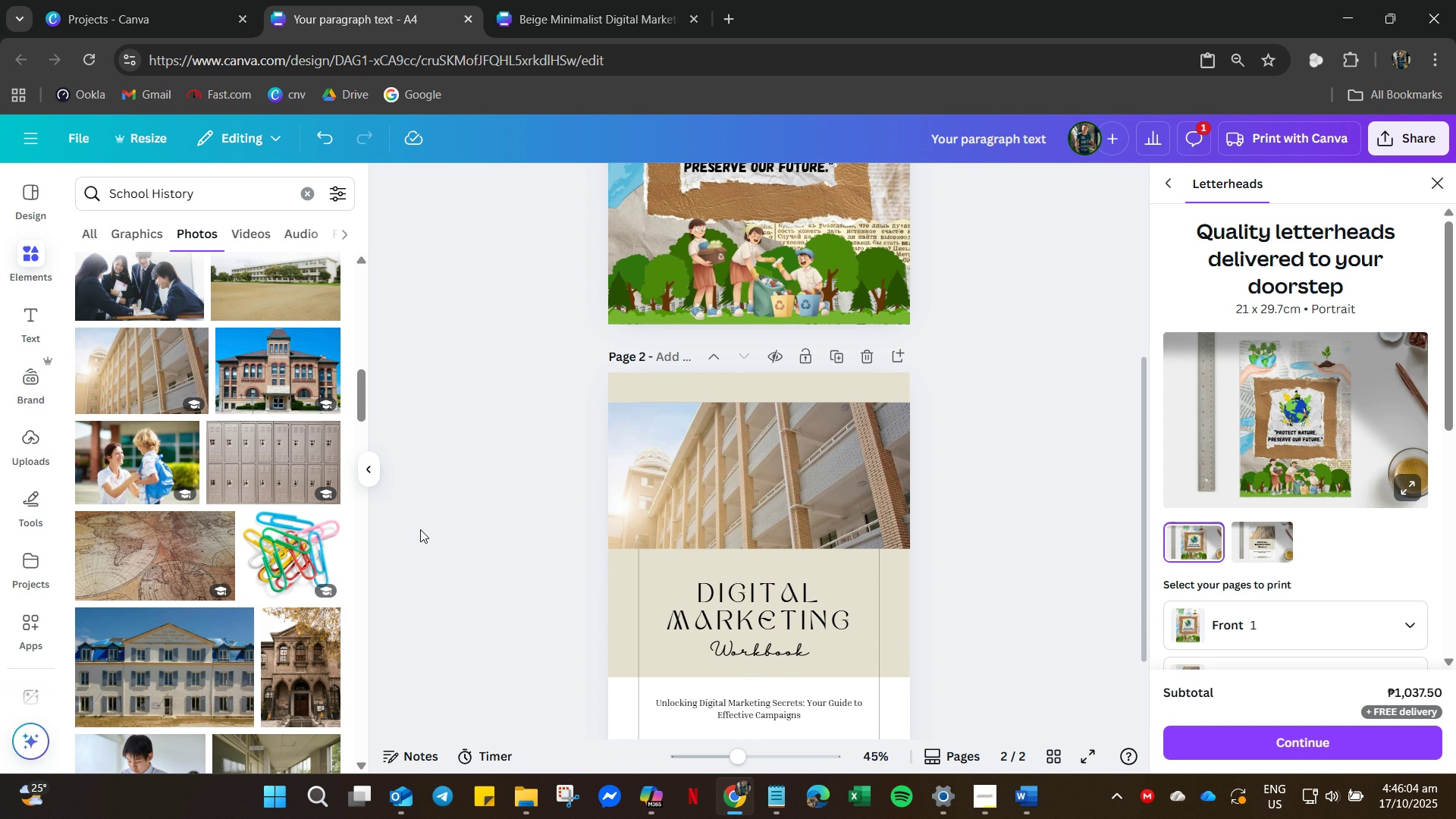 
wait(6.36)
 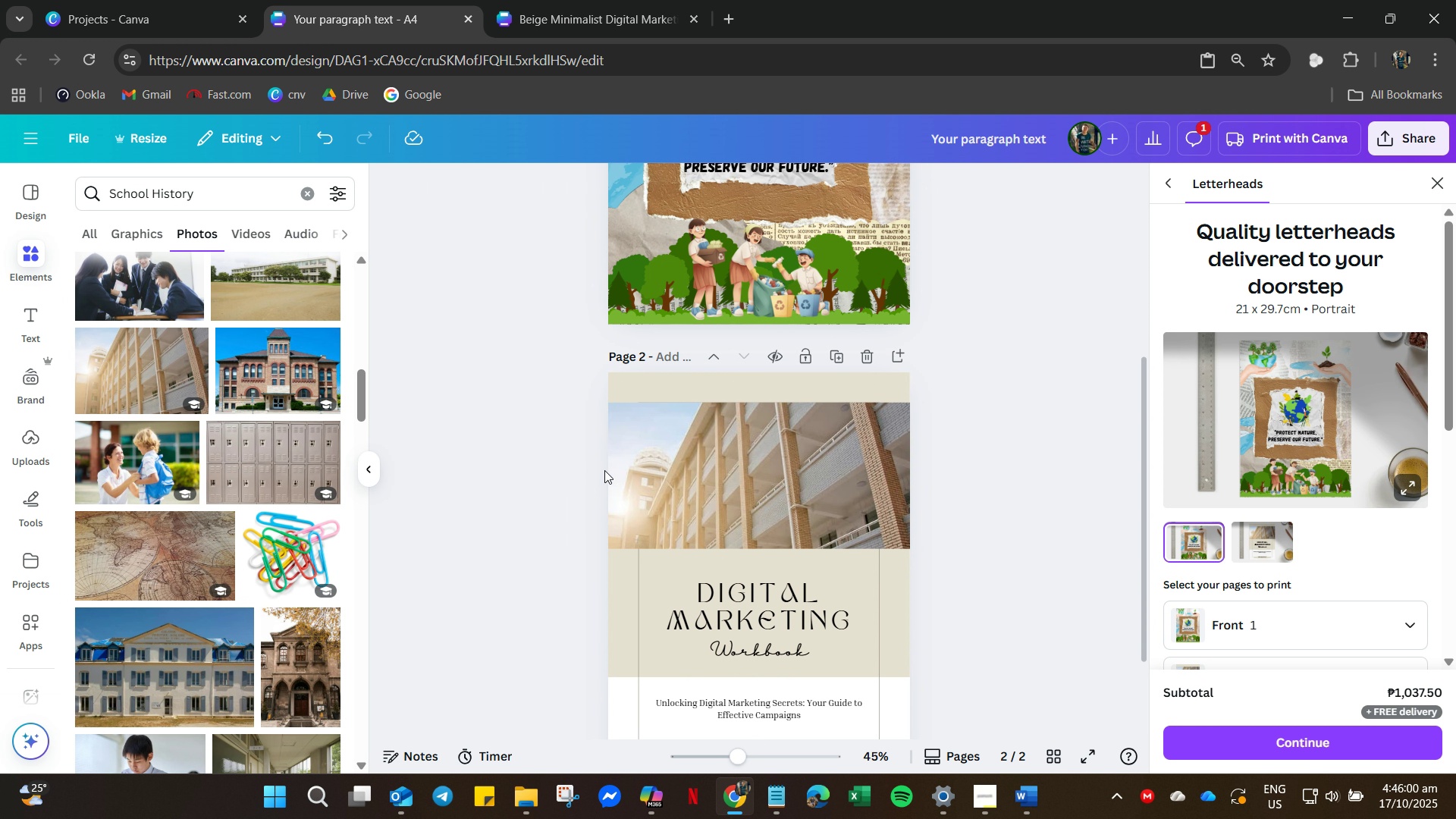 
left_click([532, 5])
 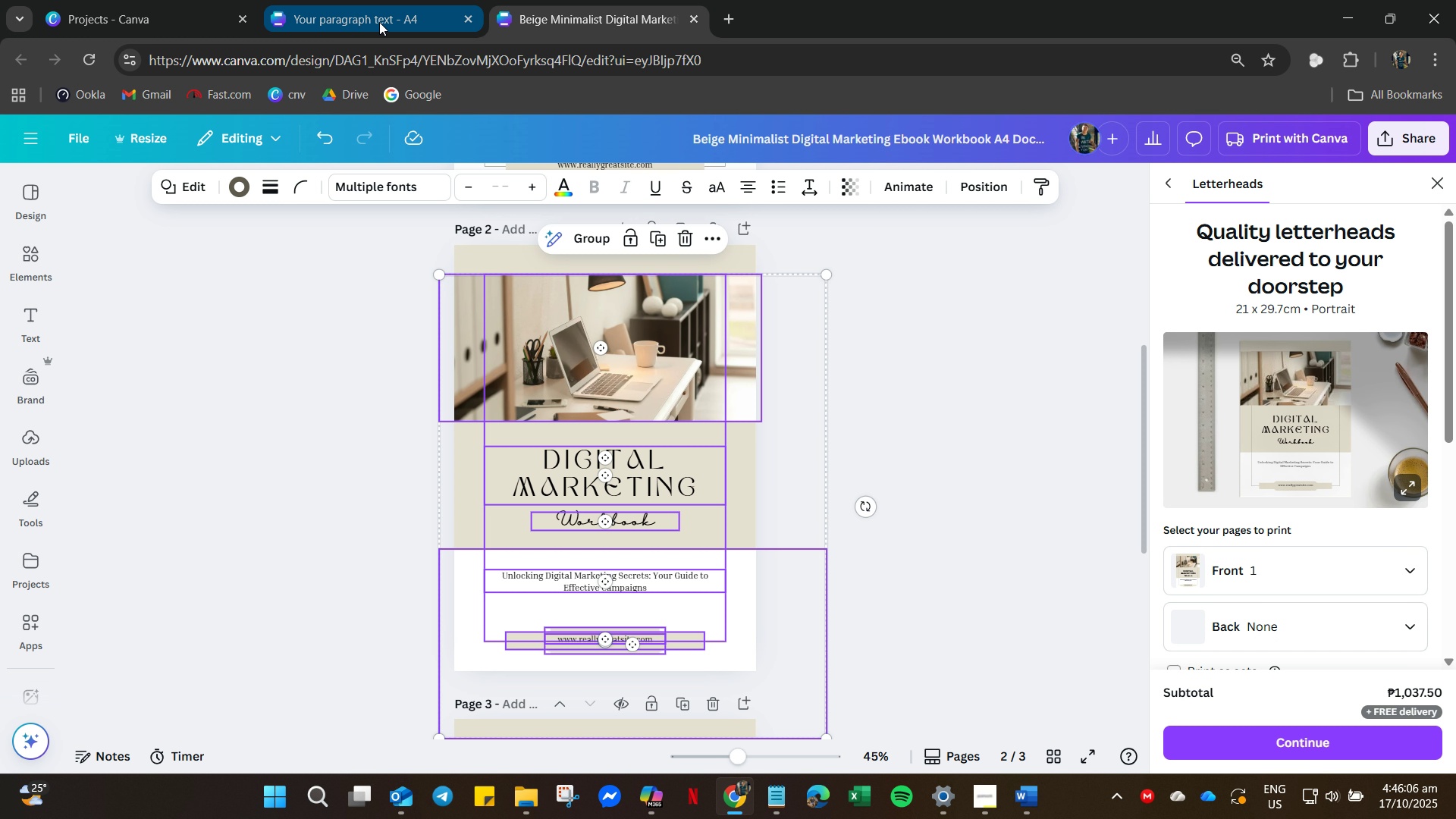 
left_click([379, 22])
 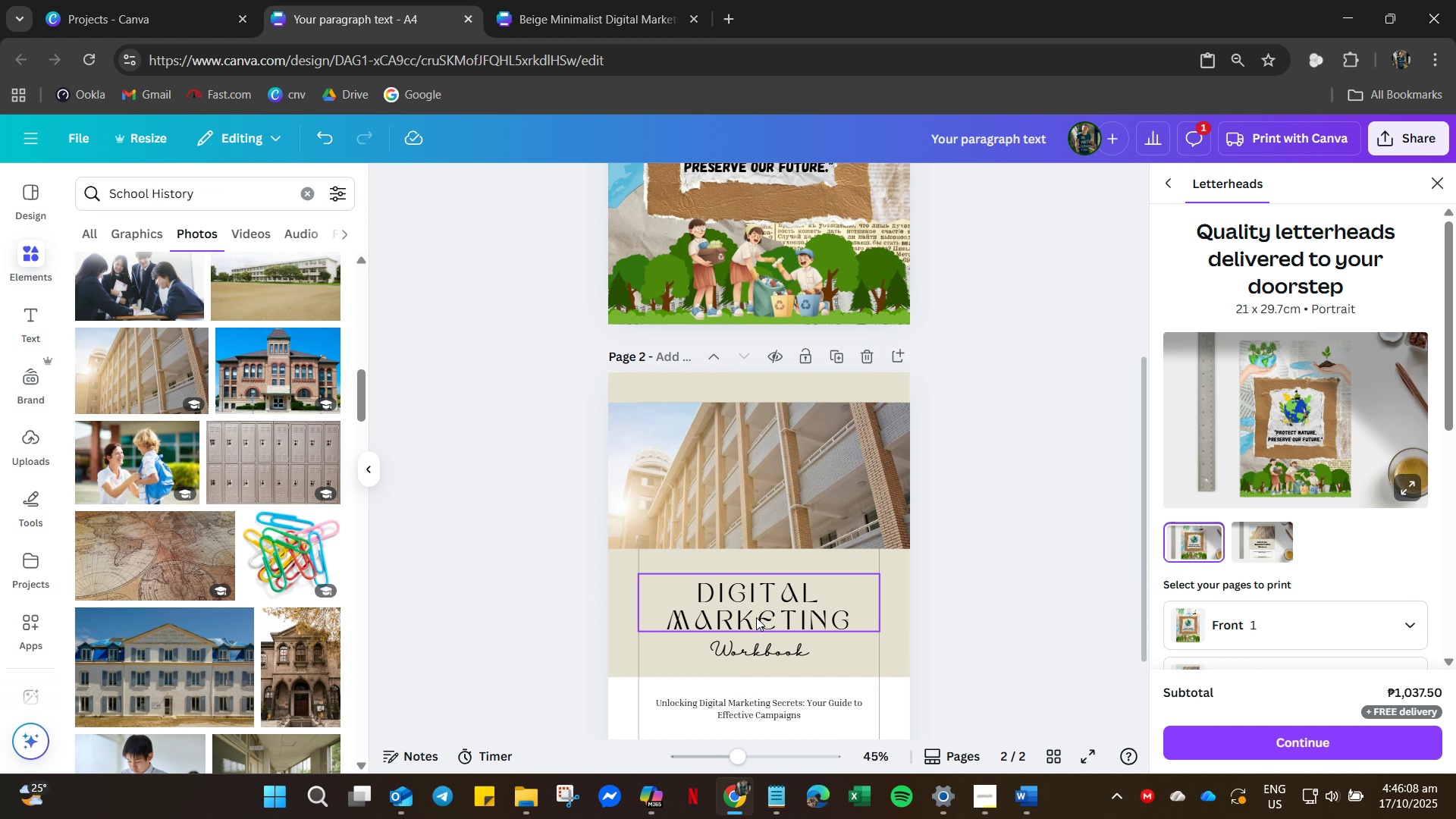 
double_click([756, 617])
 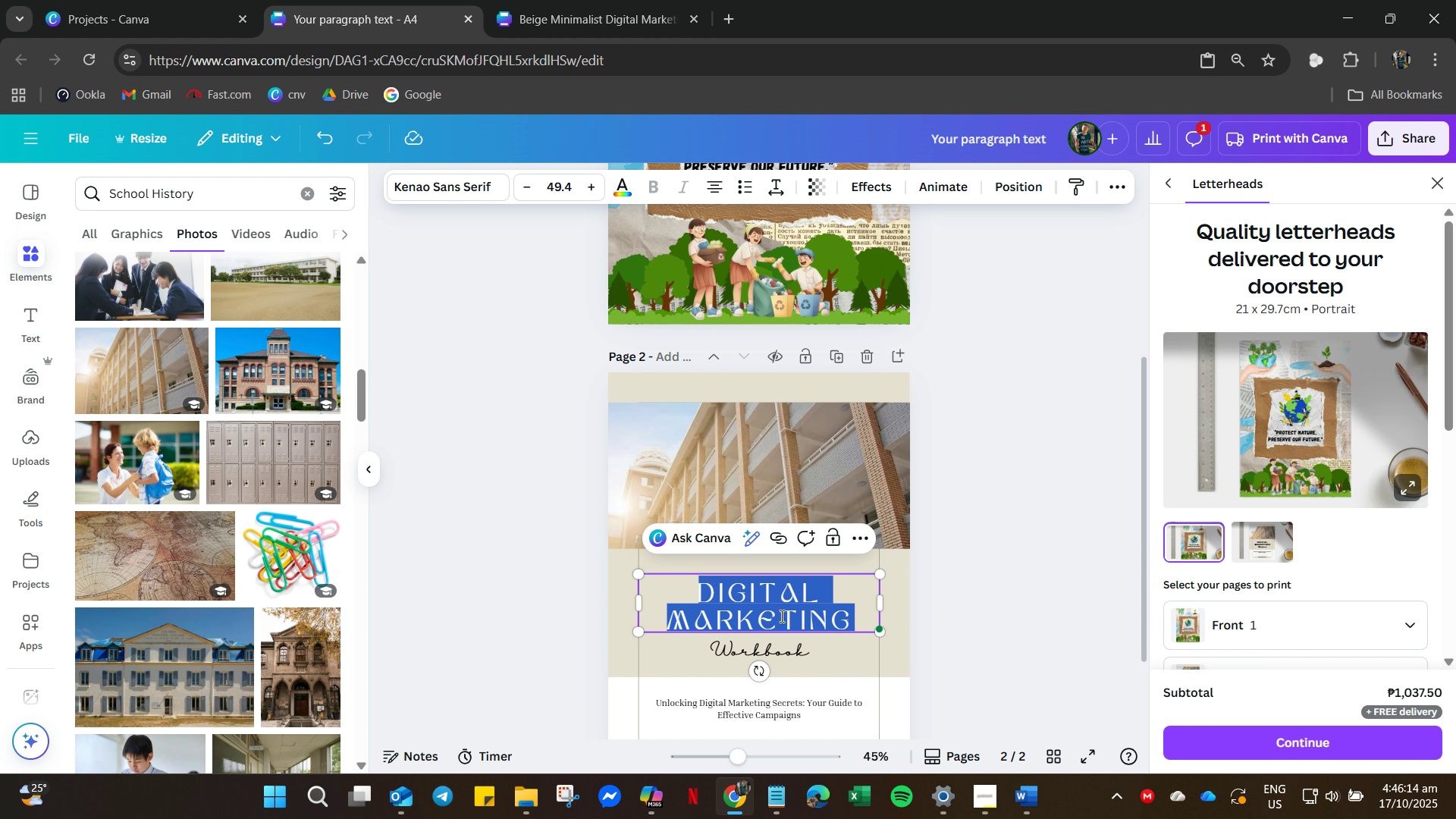 
wait(6.65)
 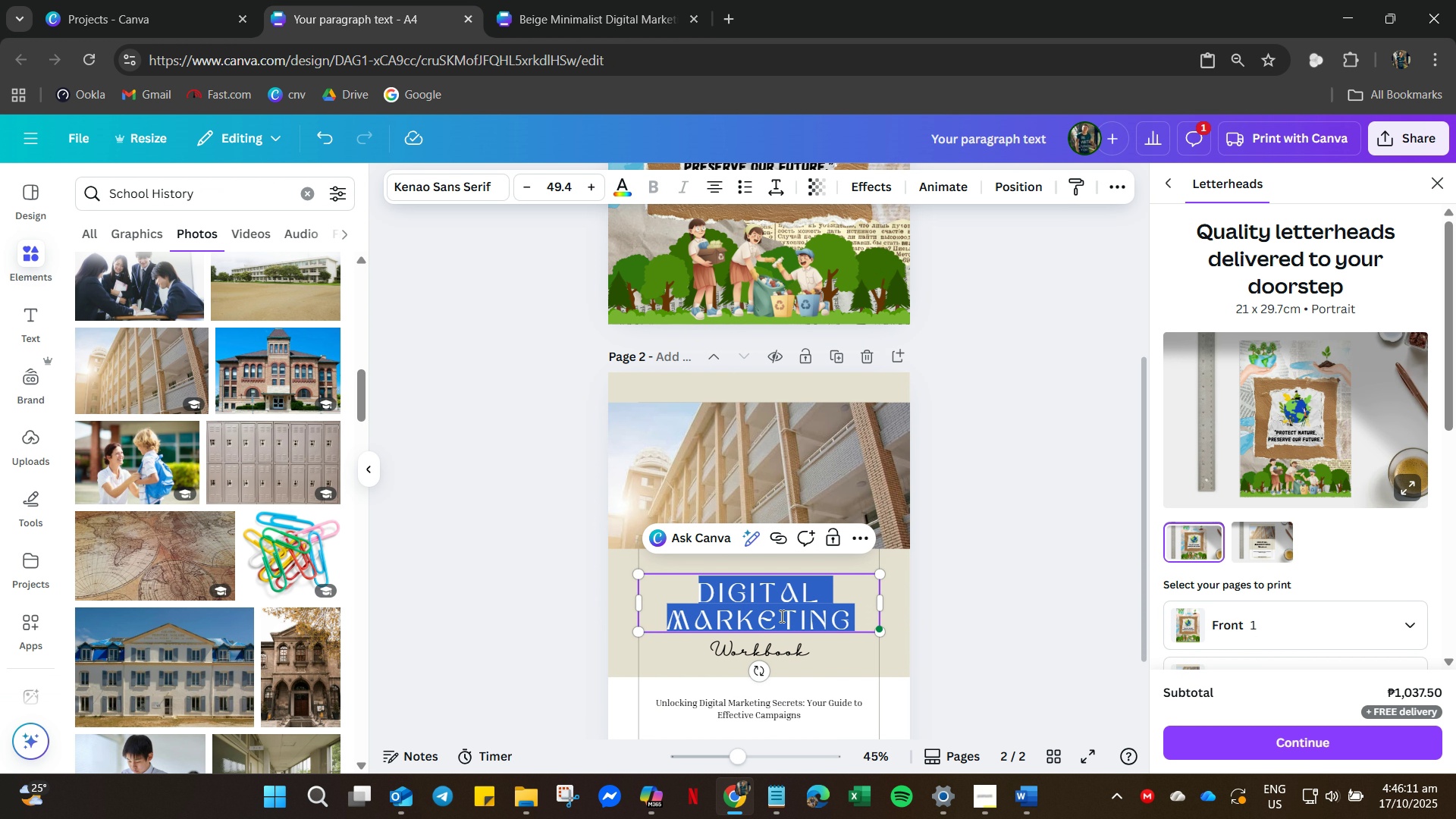 
type(St Matthew)
 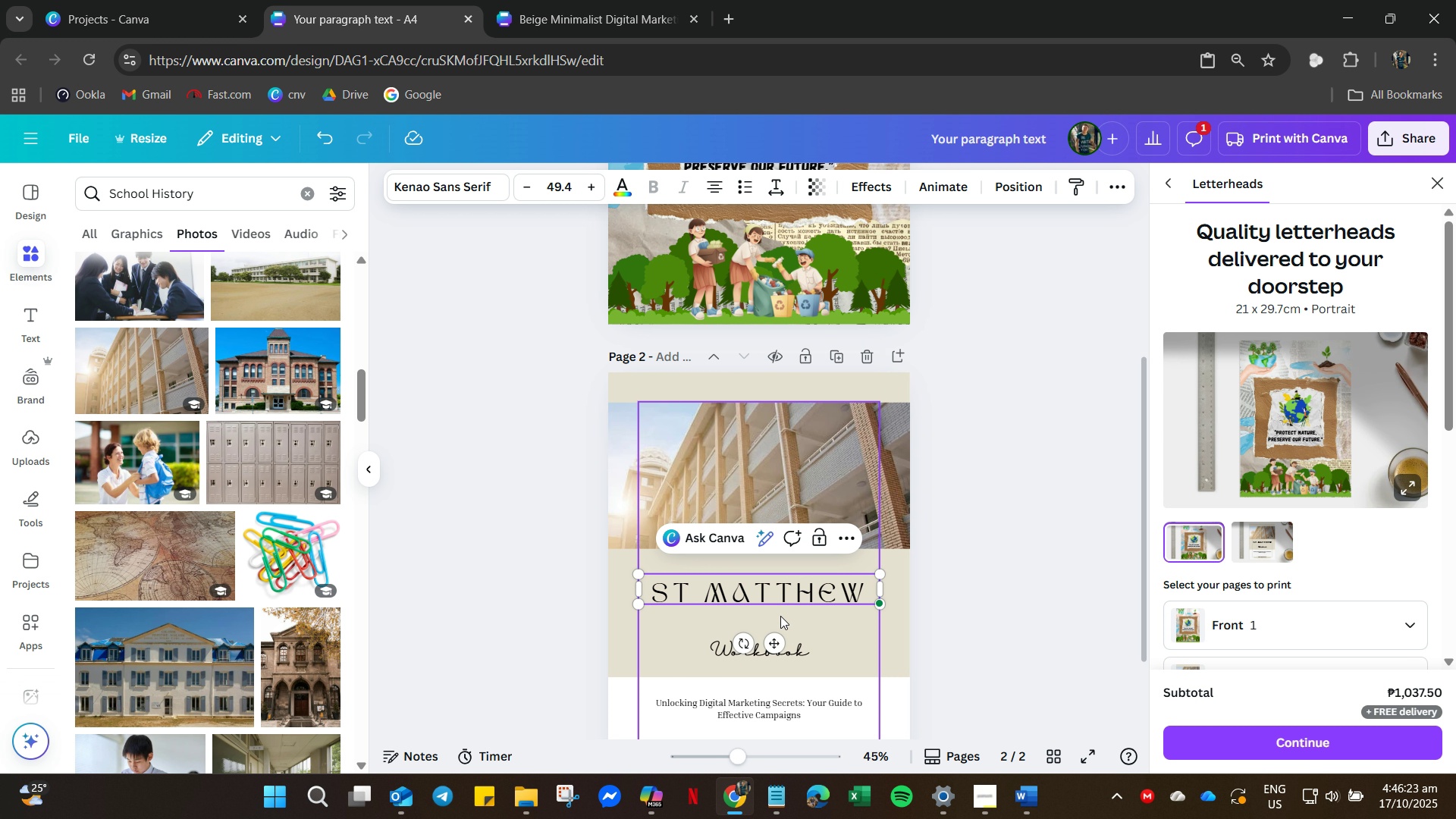 
left_click([1006, 585])
 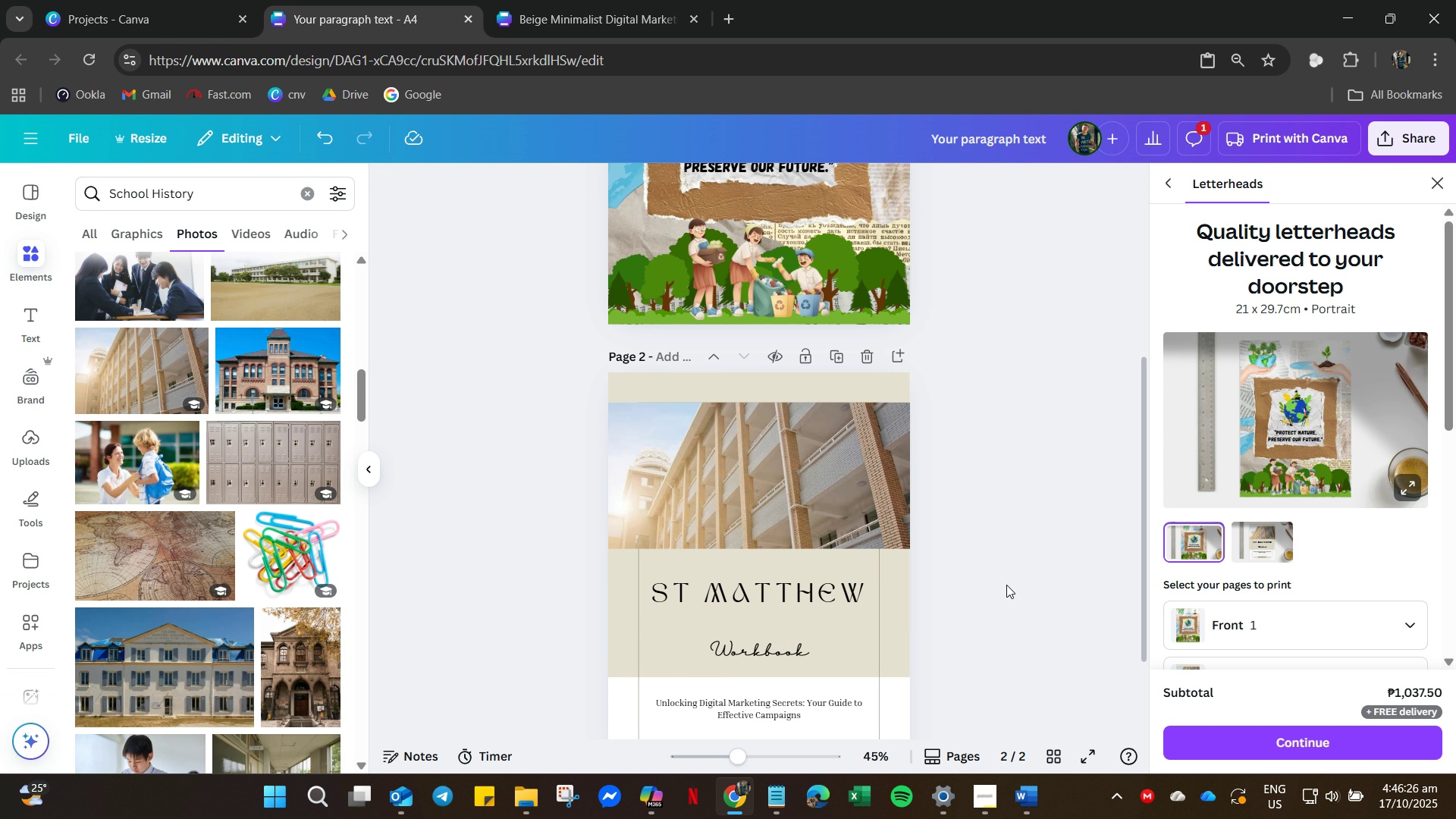 
key(Control+Z)
 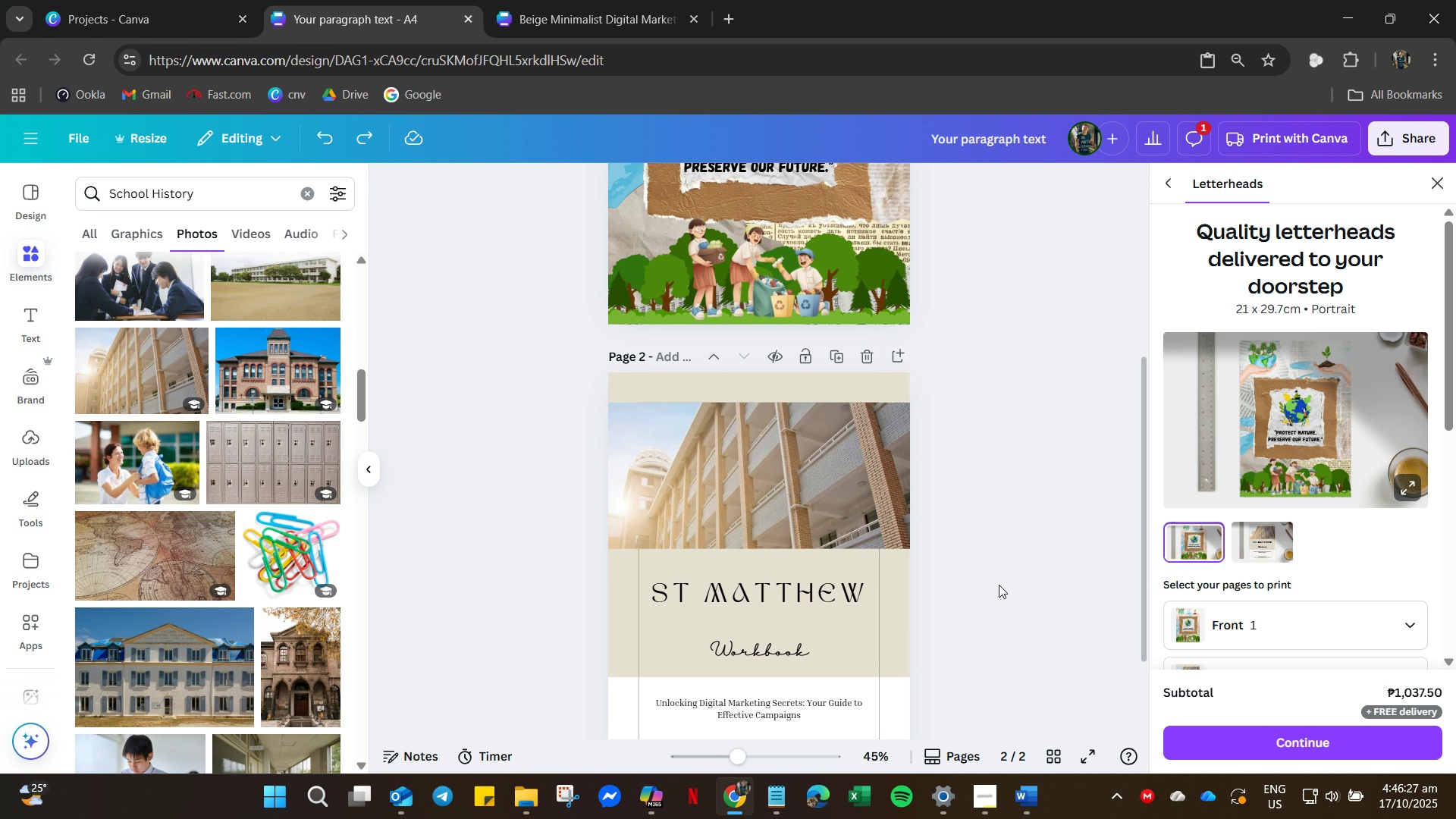 
key(Control+Z)
 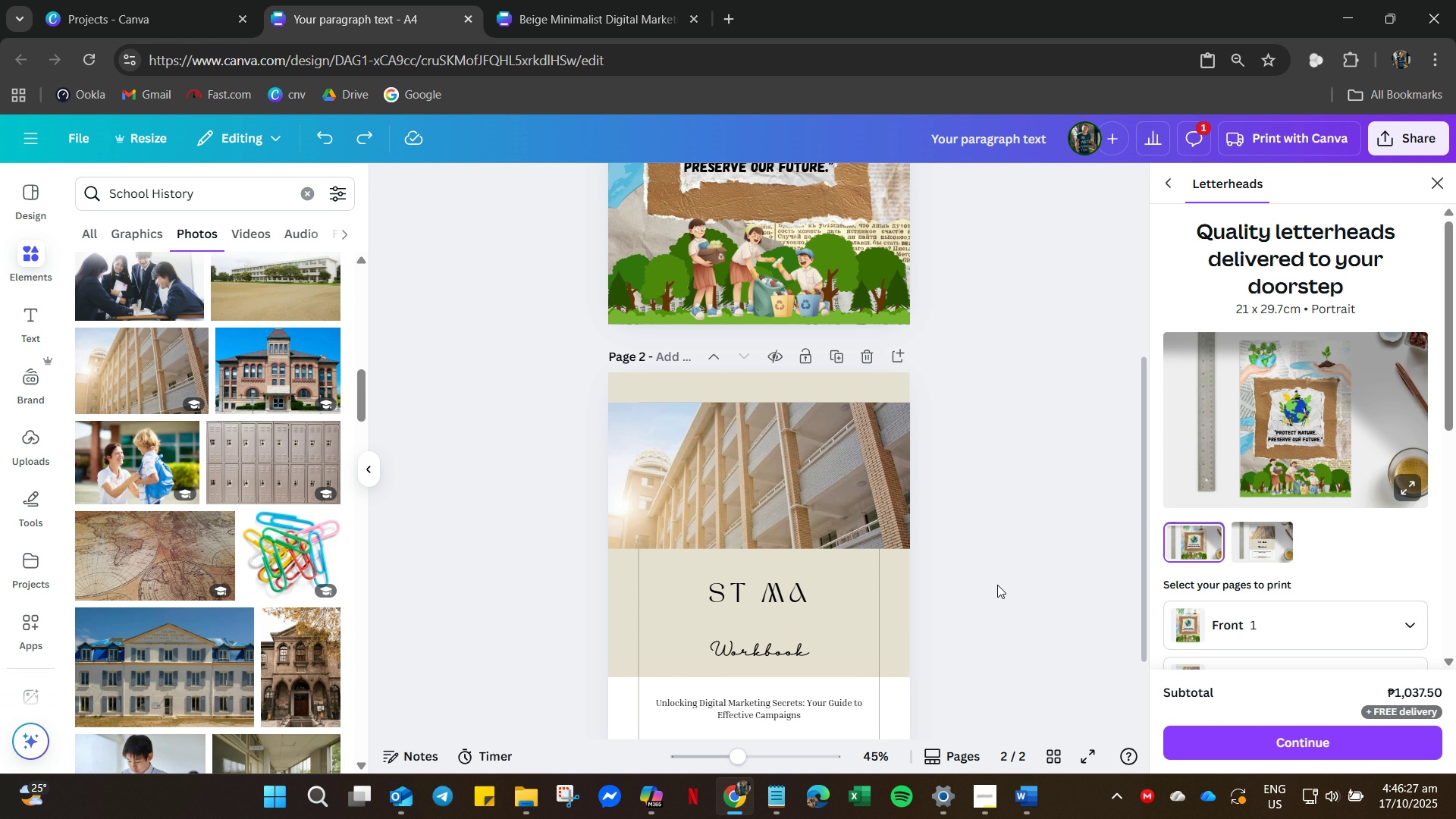 
key(Control+Z)
 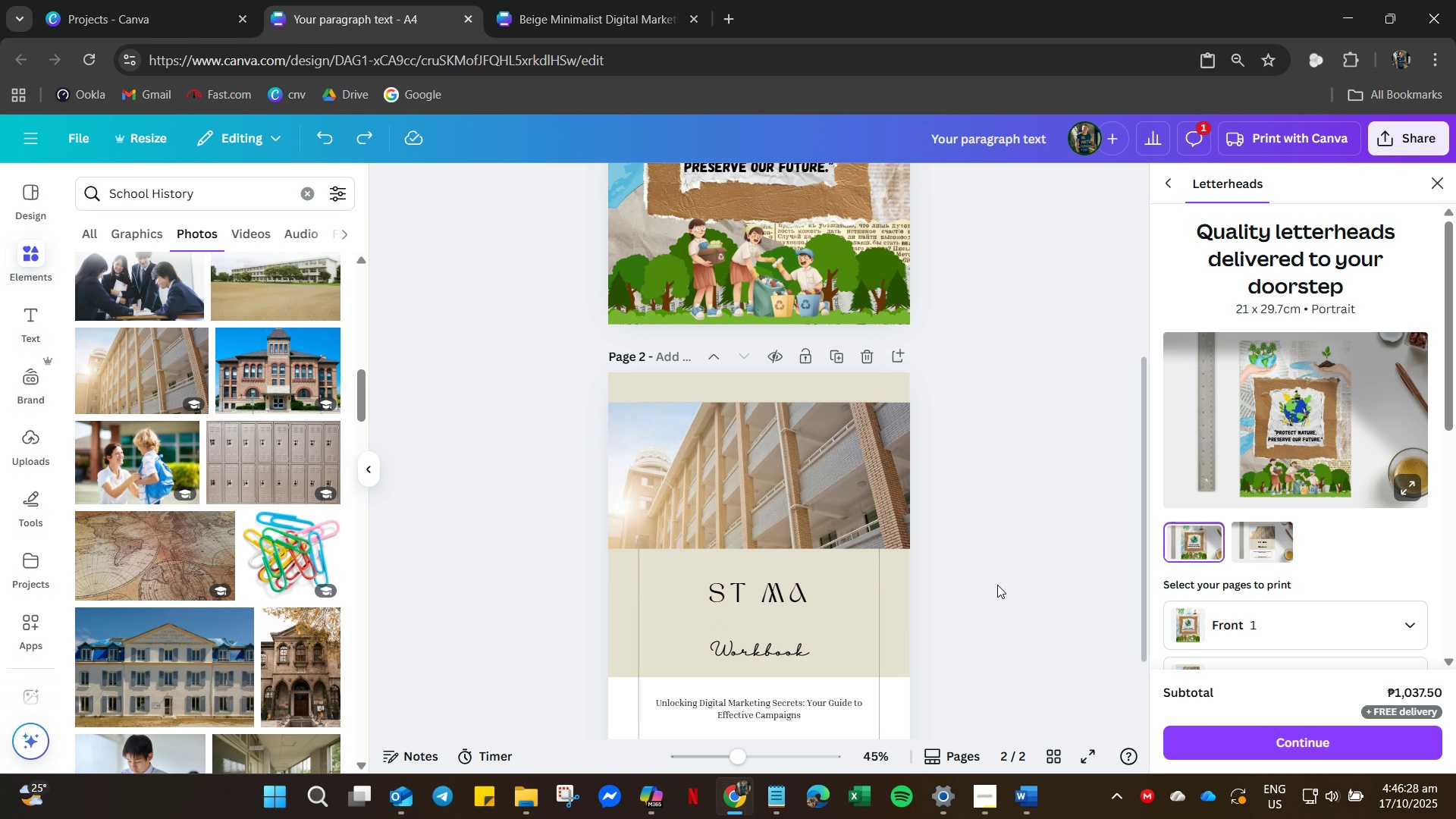 
key(Control+Z)
 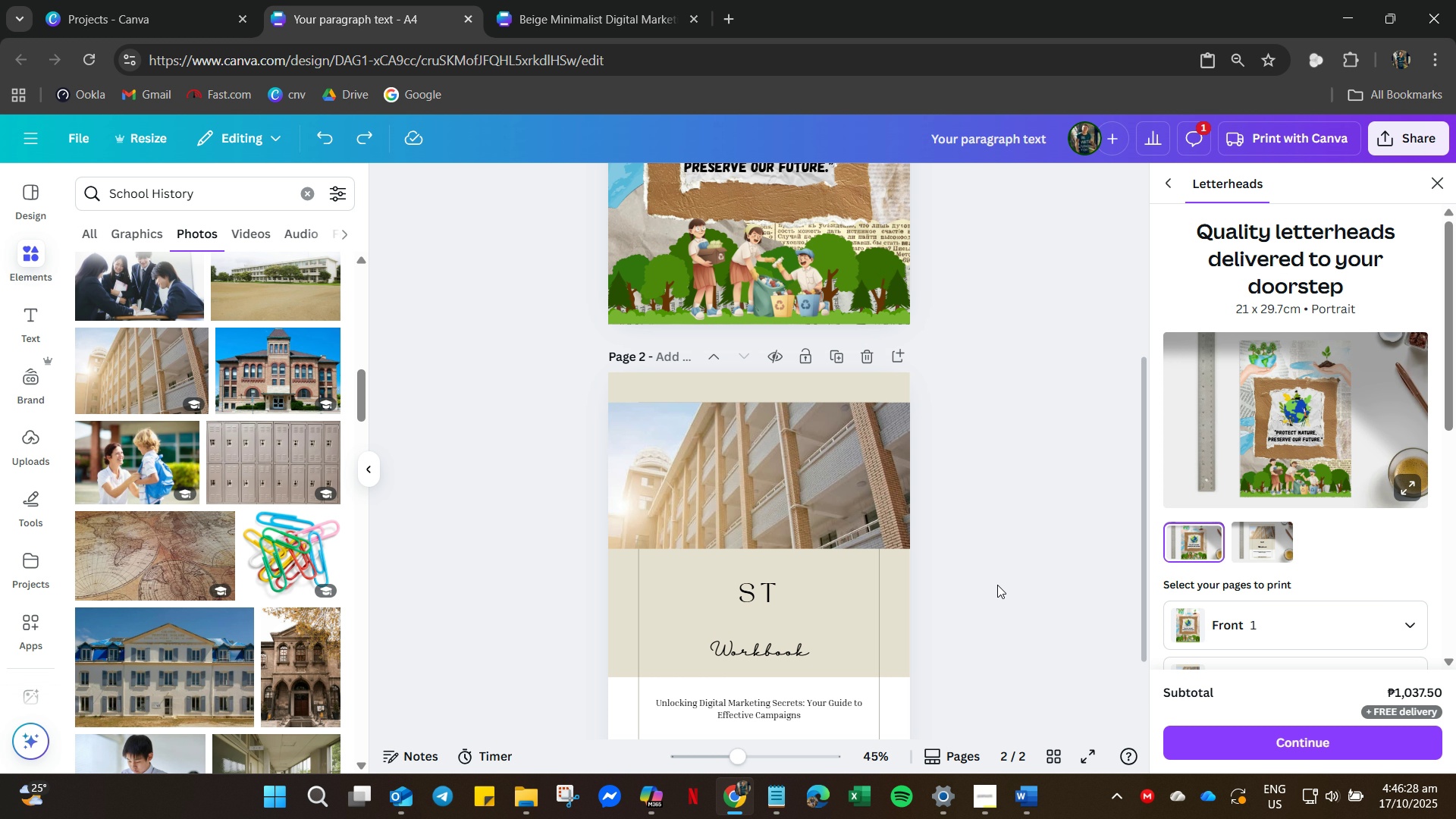 
key(Control+Z)
 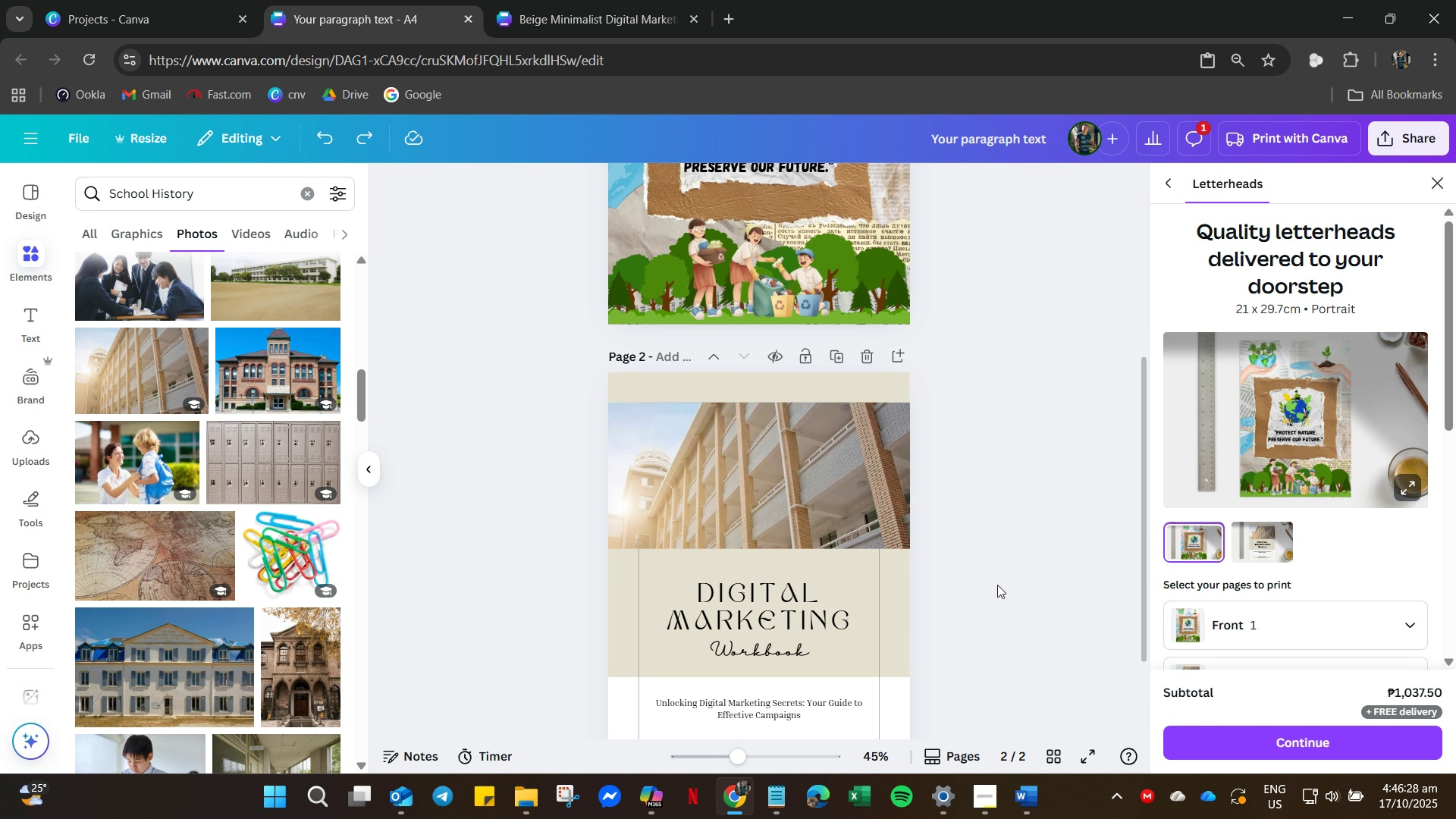 
key(Control+Z)
 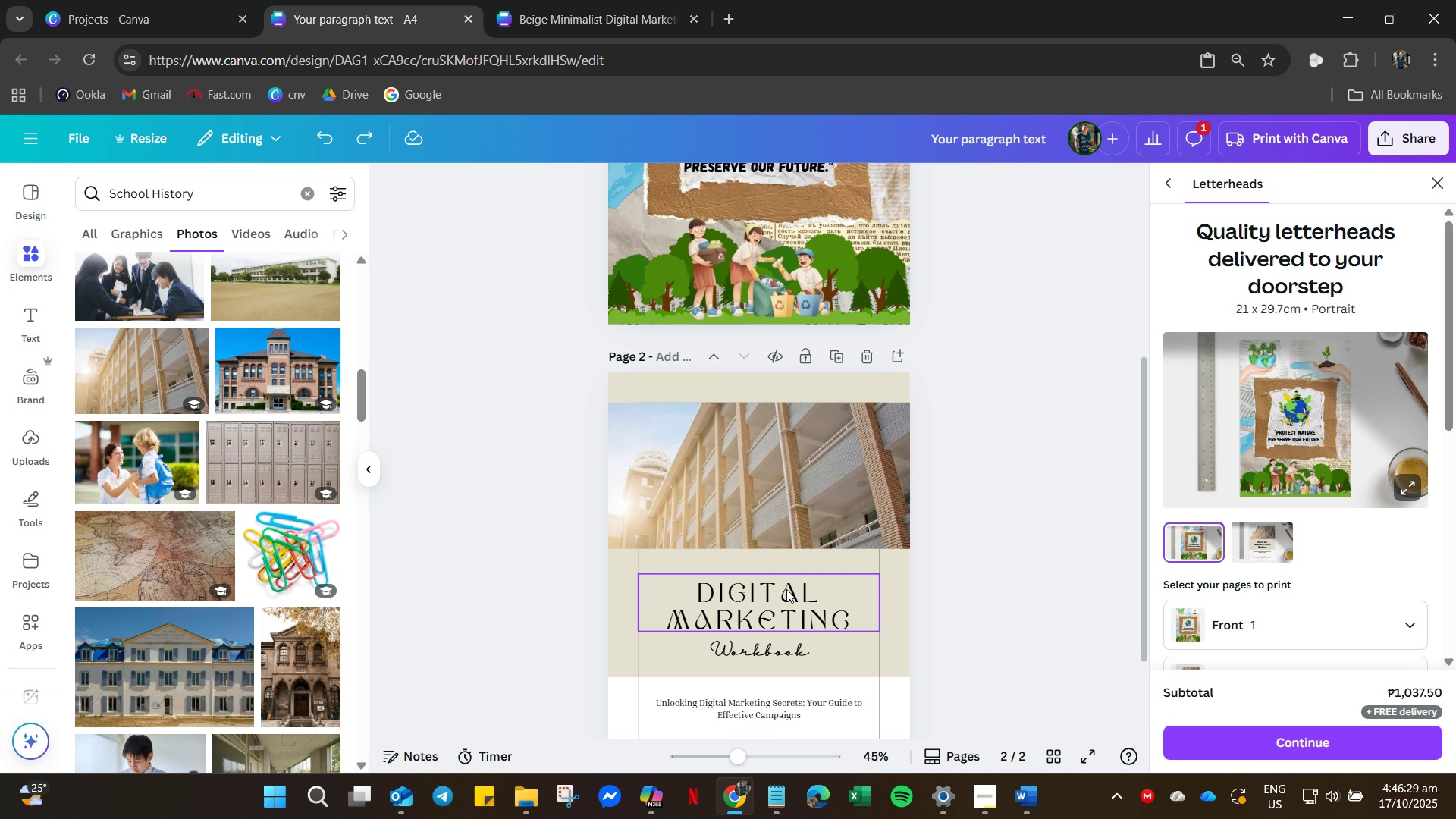 
left_click([779, 592])
 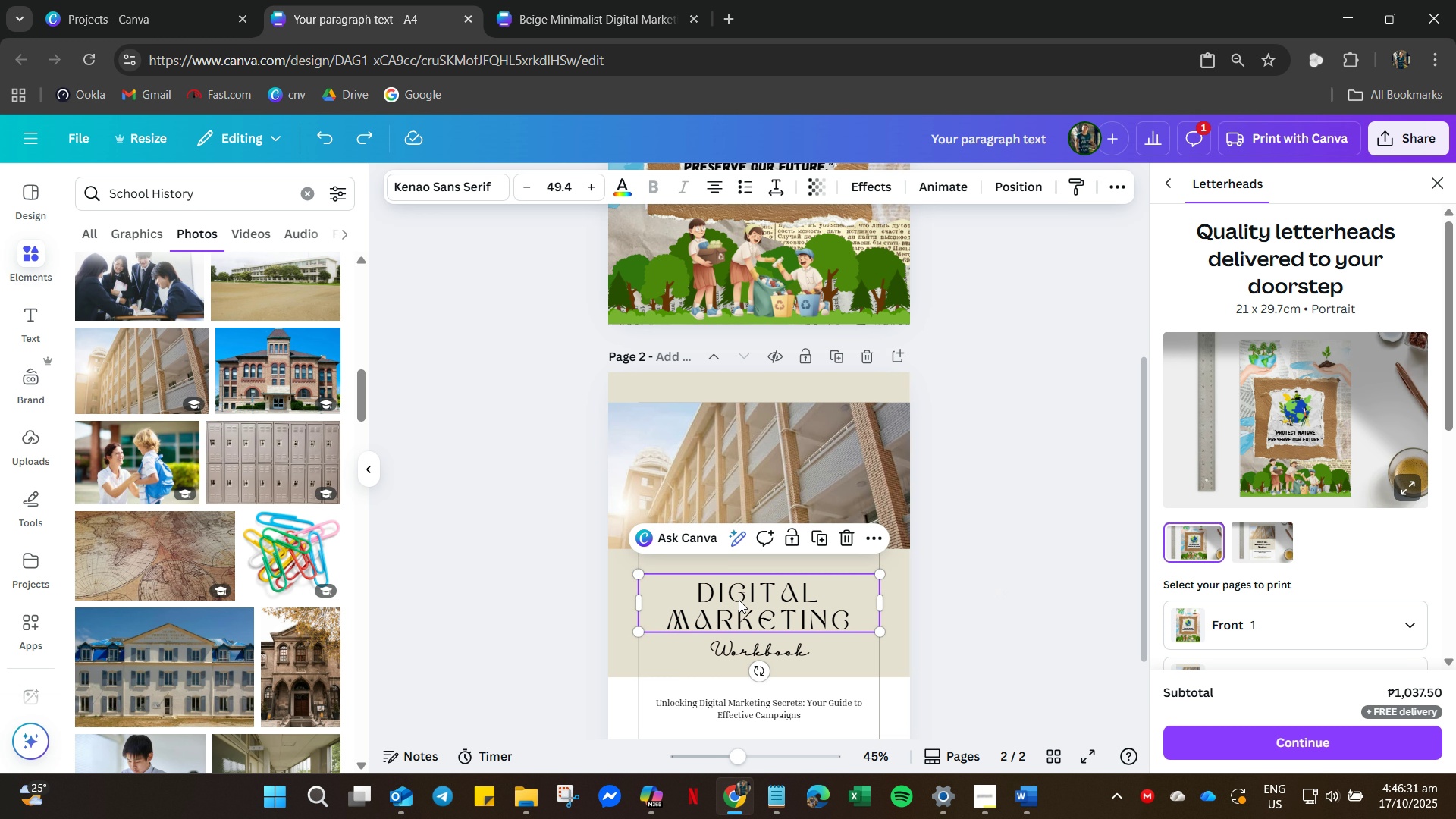 
double_click([739, 600])
 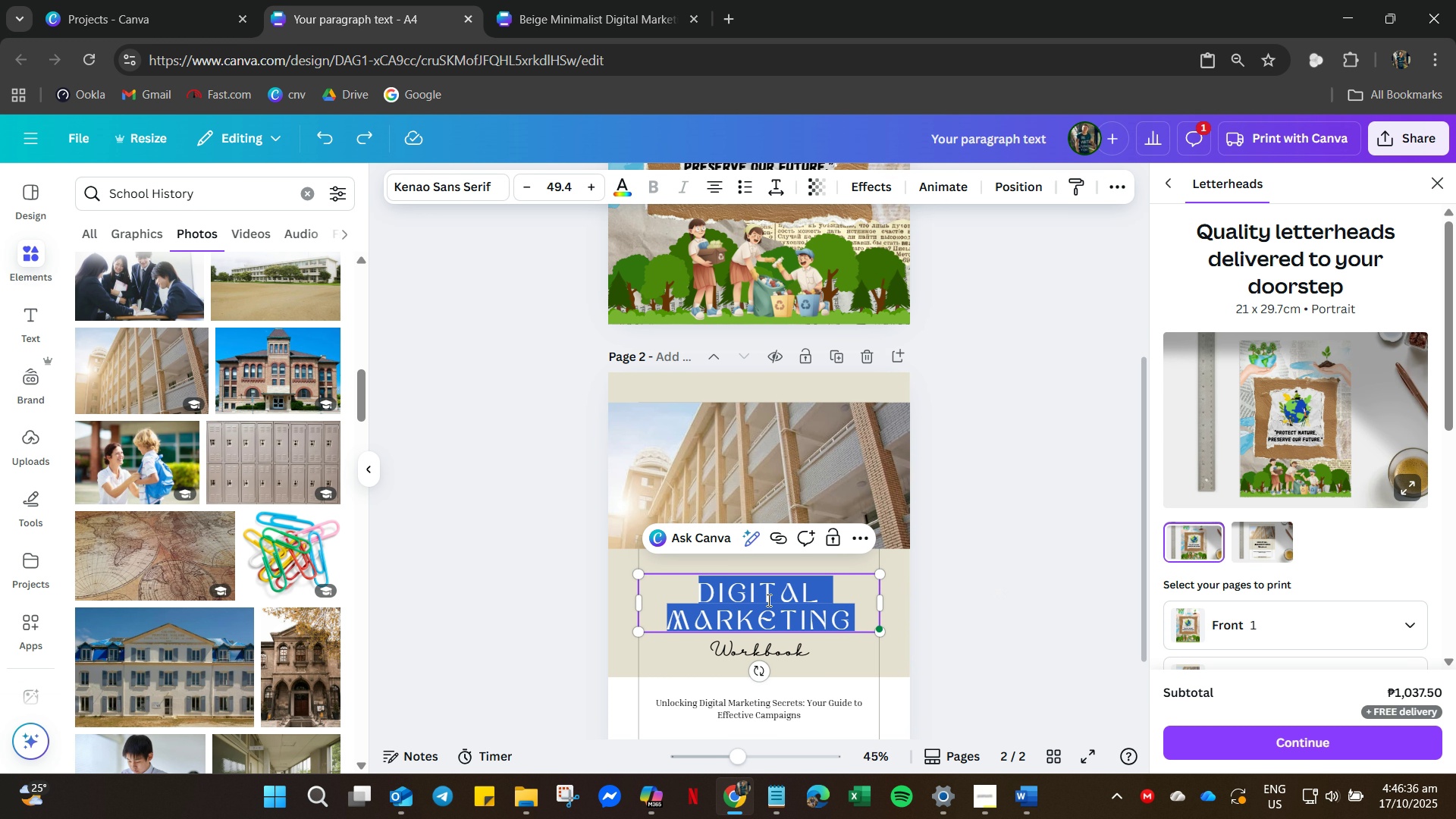 
wait(5.61)
 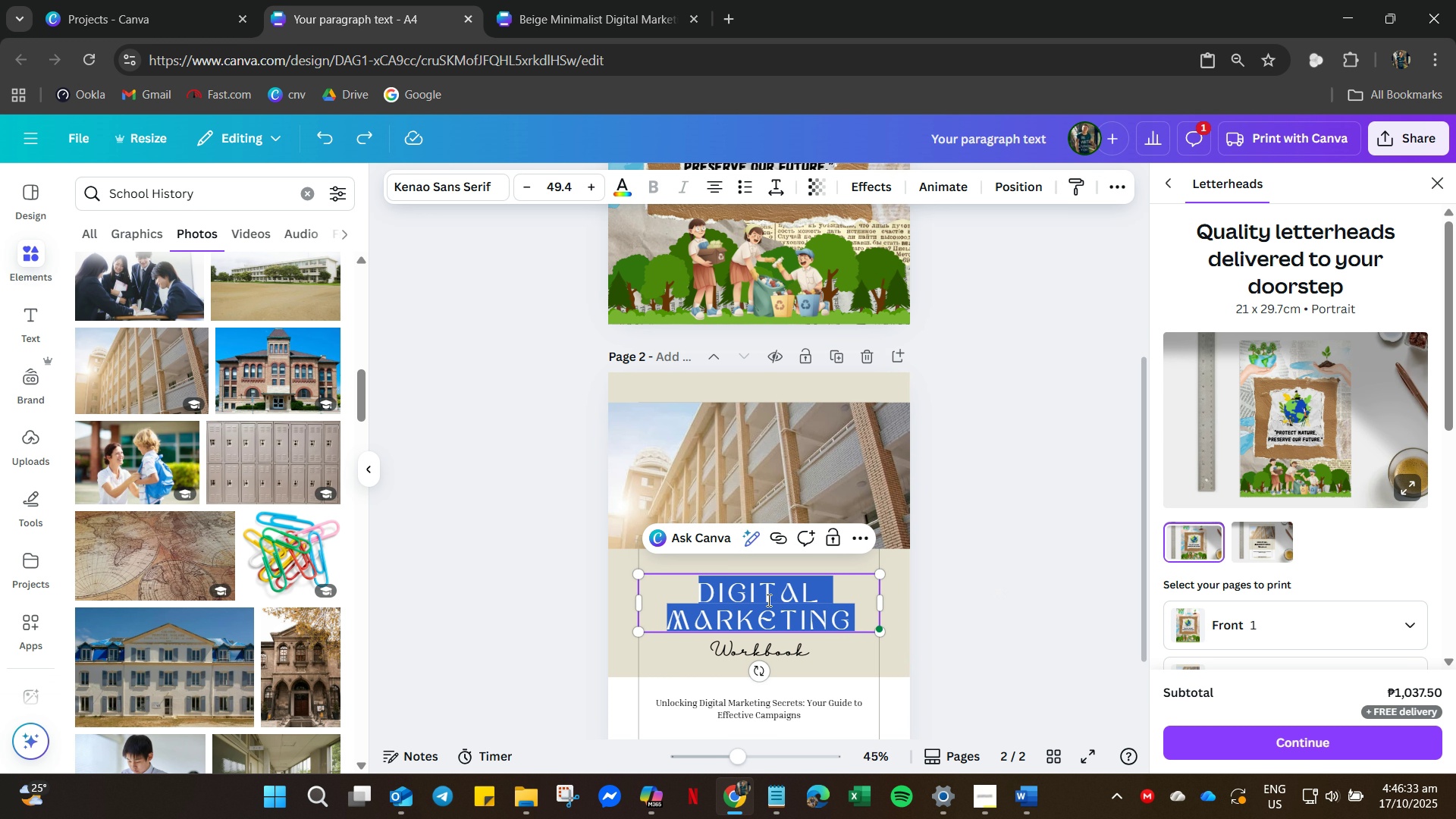 
type(st. jude)
 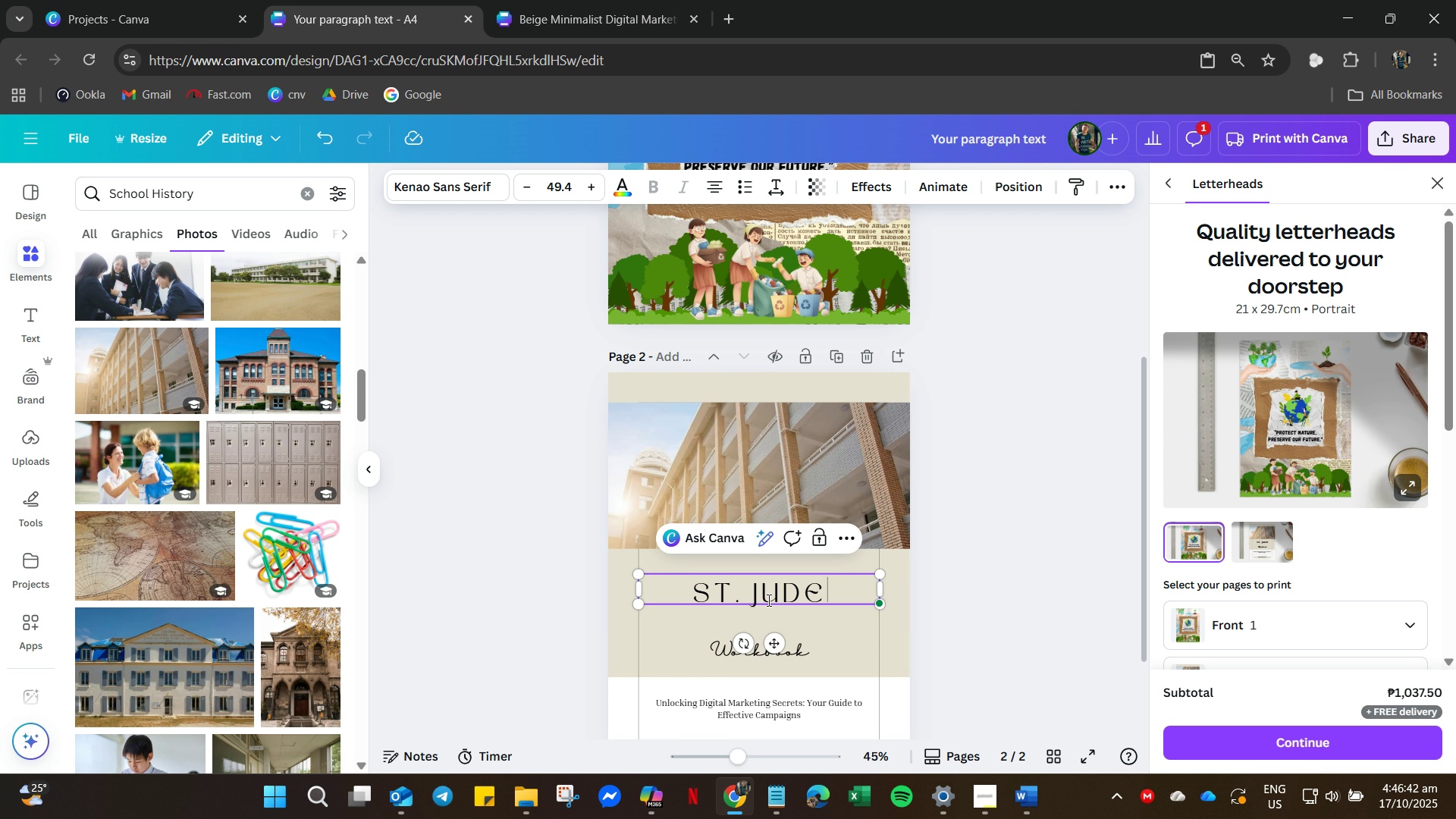 
key(Enter)
 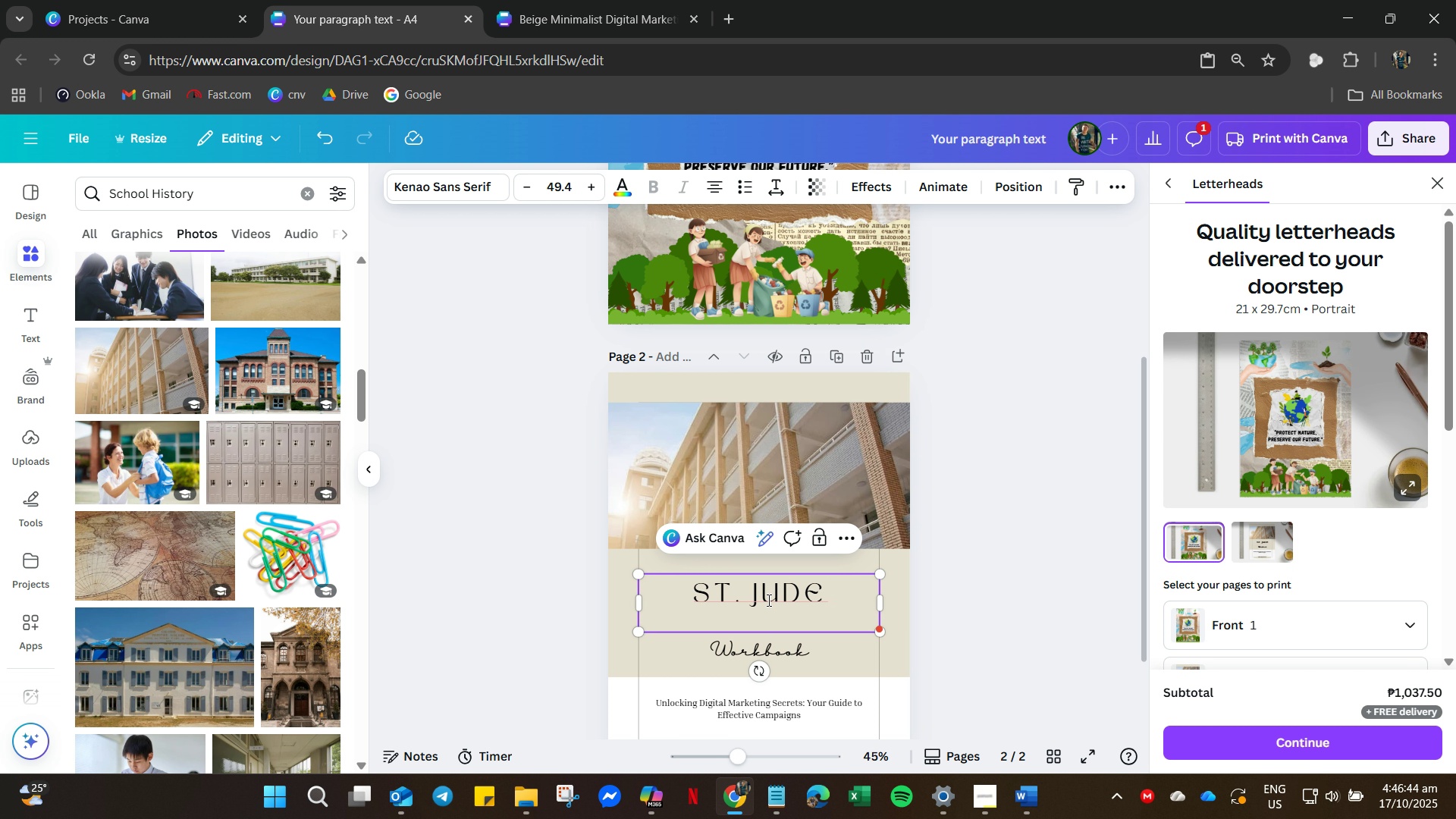 
type(school)
 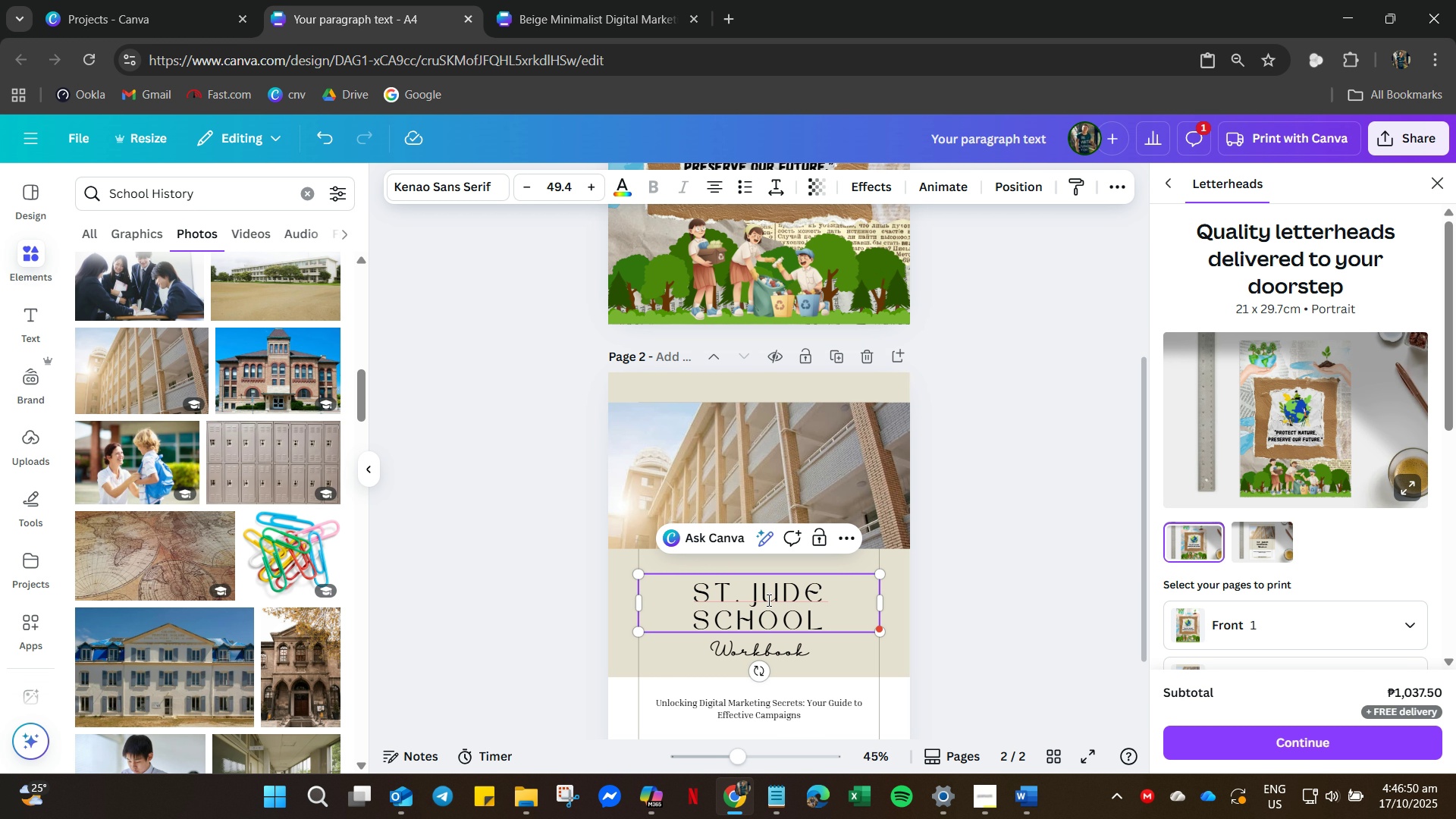 
right_click([767, 600])
 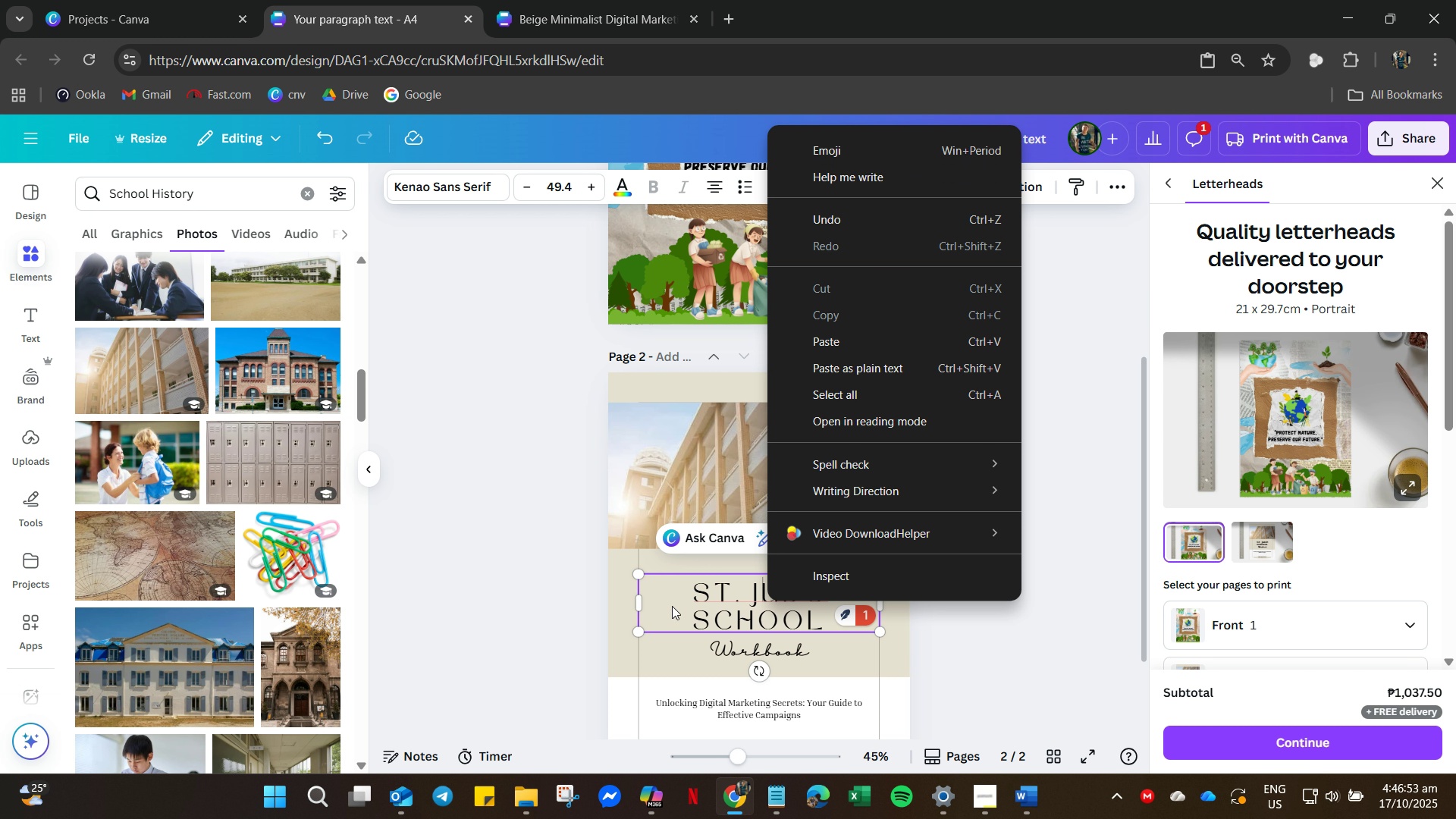 
left_click([733, 579])
 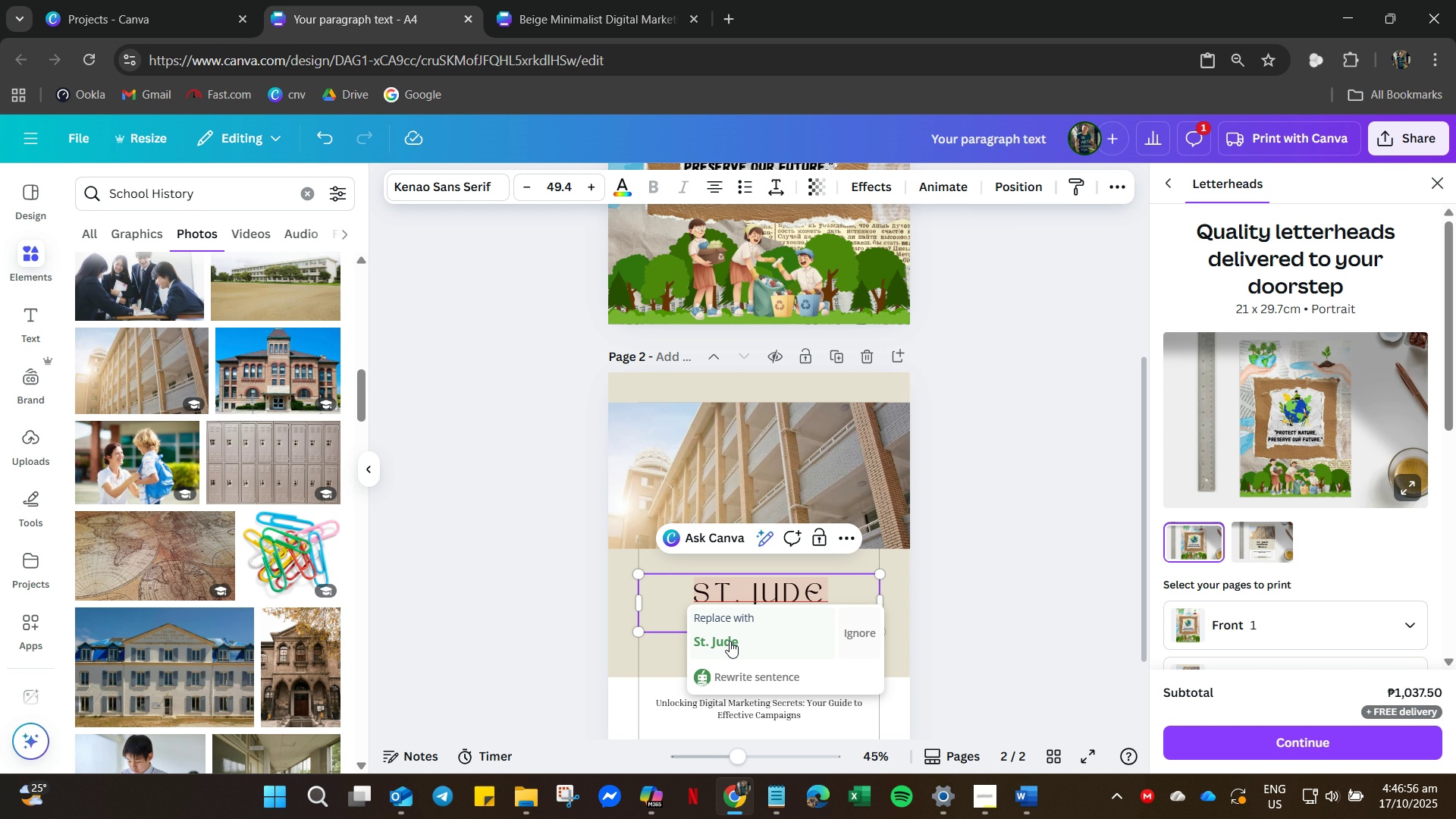 
left_click([730, 641])
 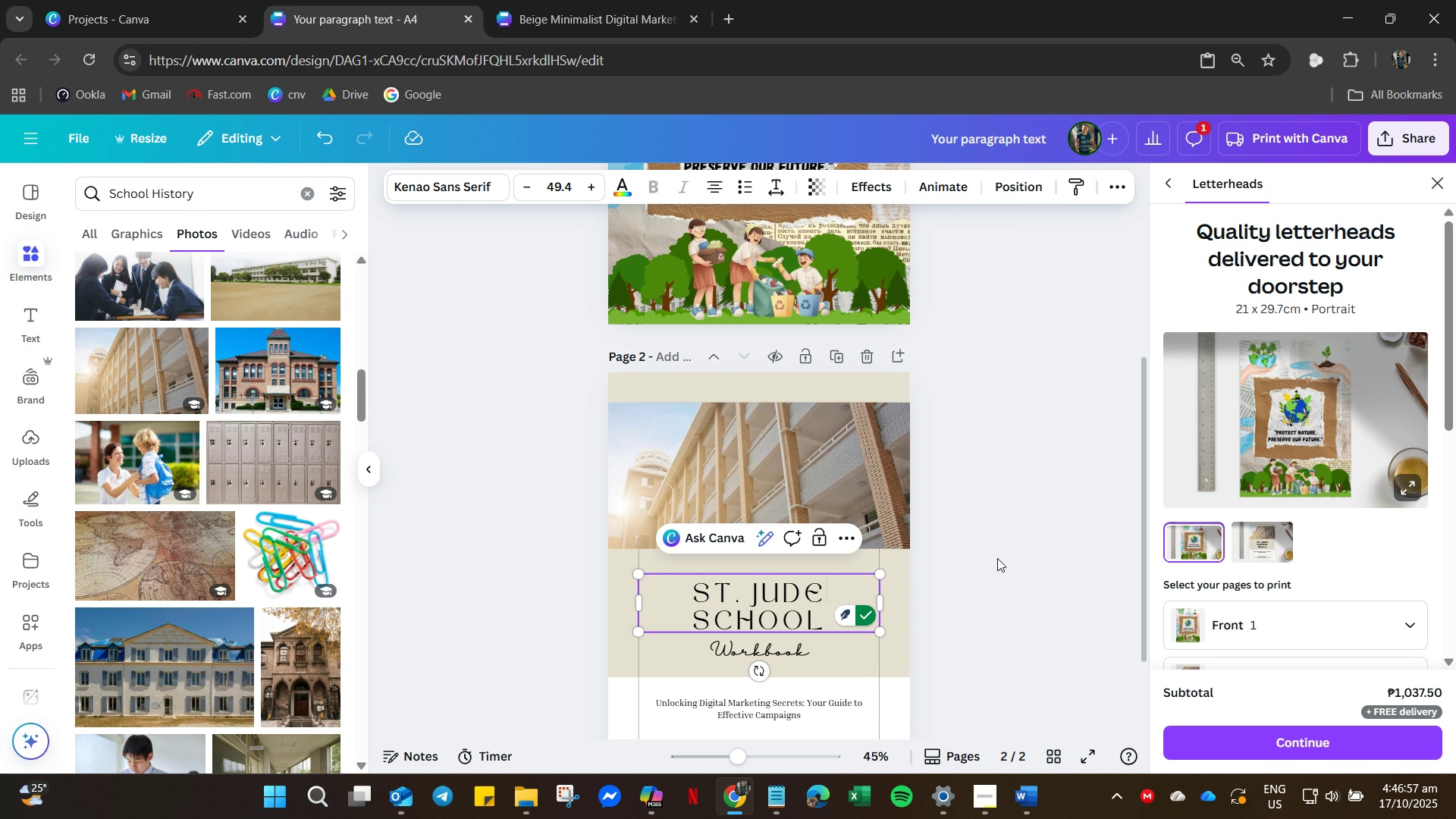 
left_click([997, 558])
 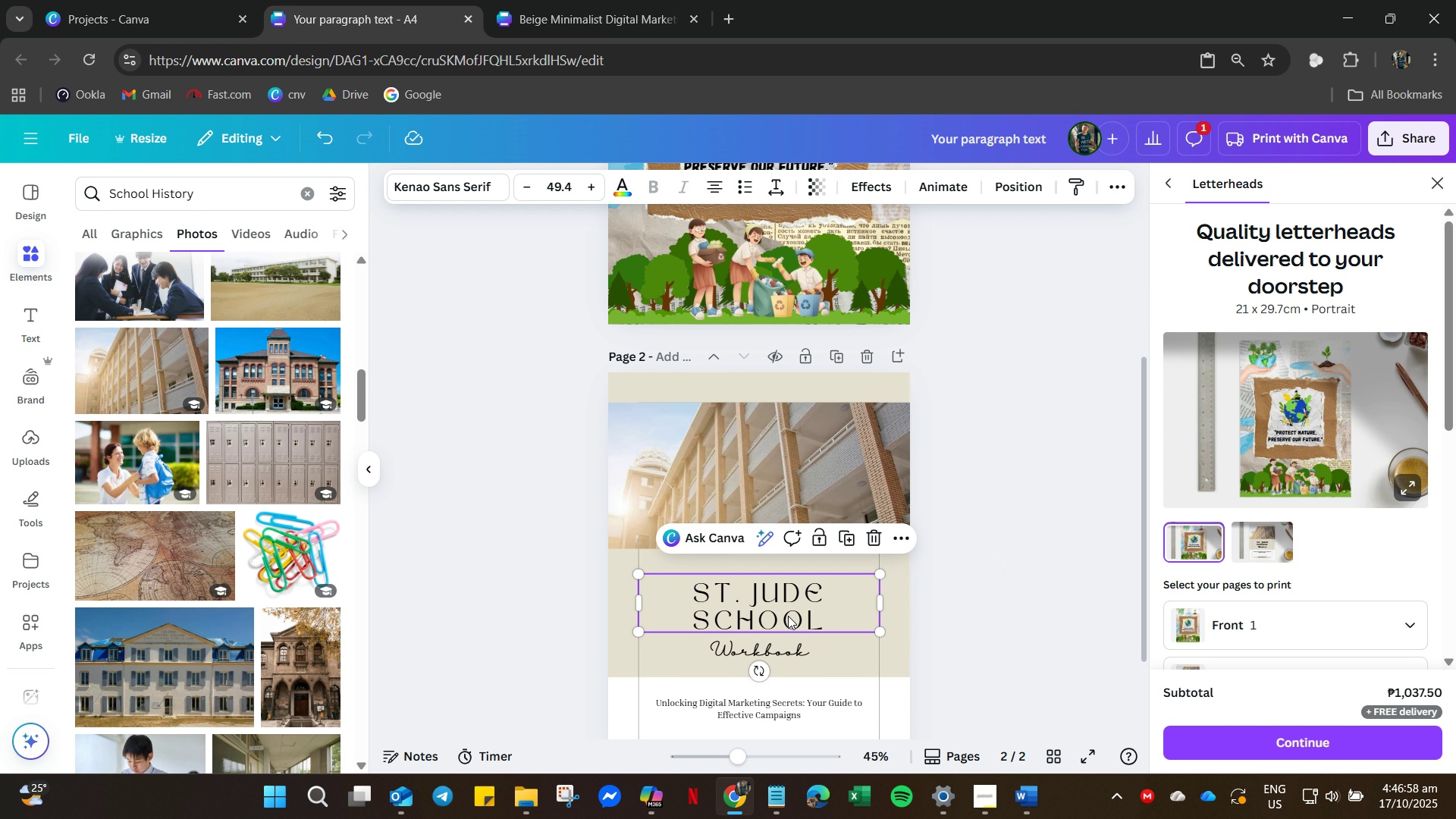 
left_click([788, 616])
 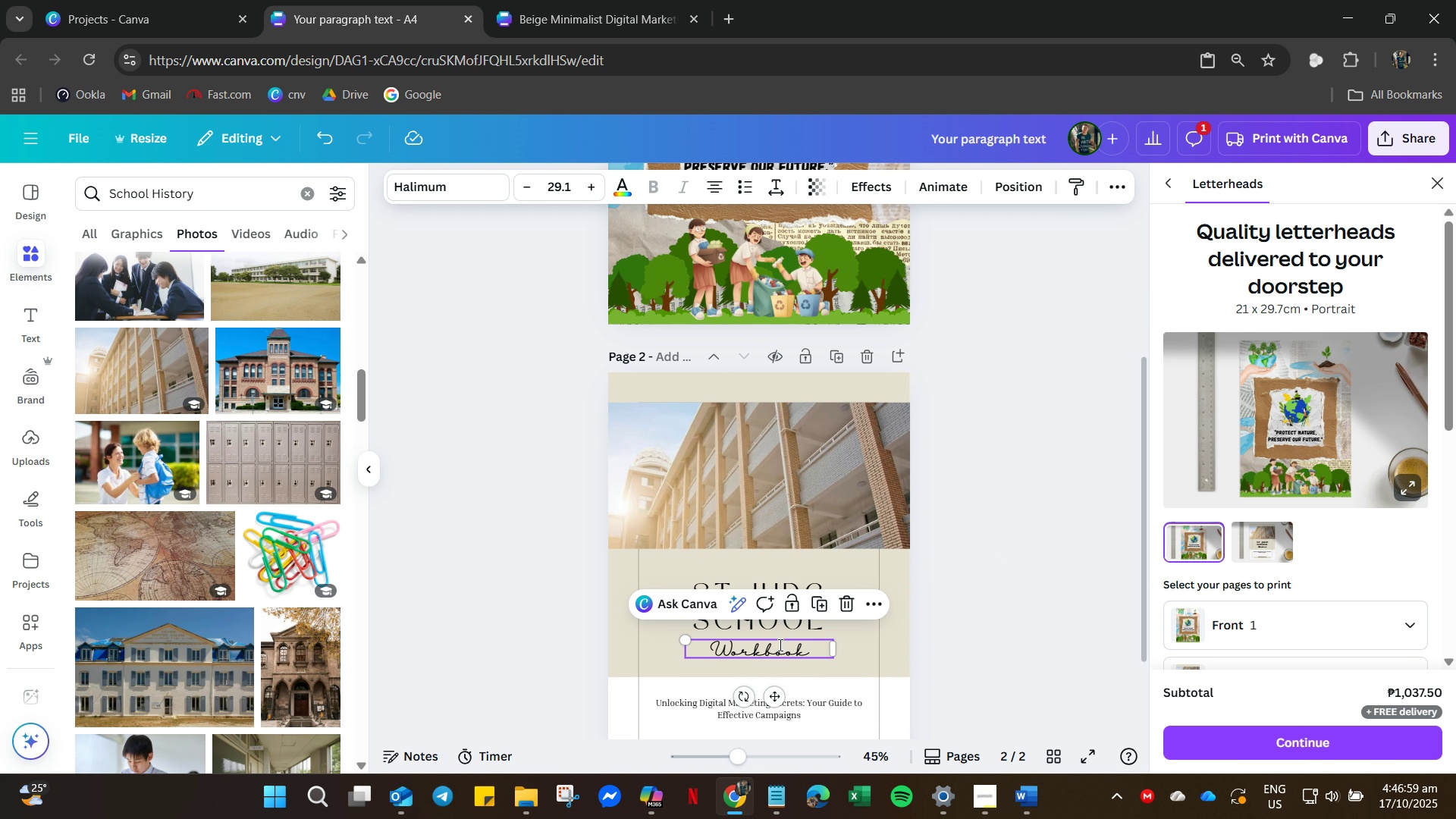 
double_click([779, 645])
 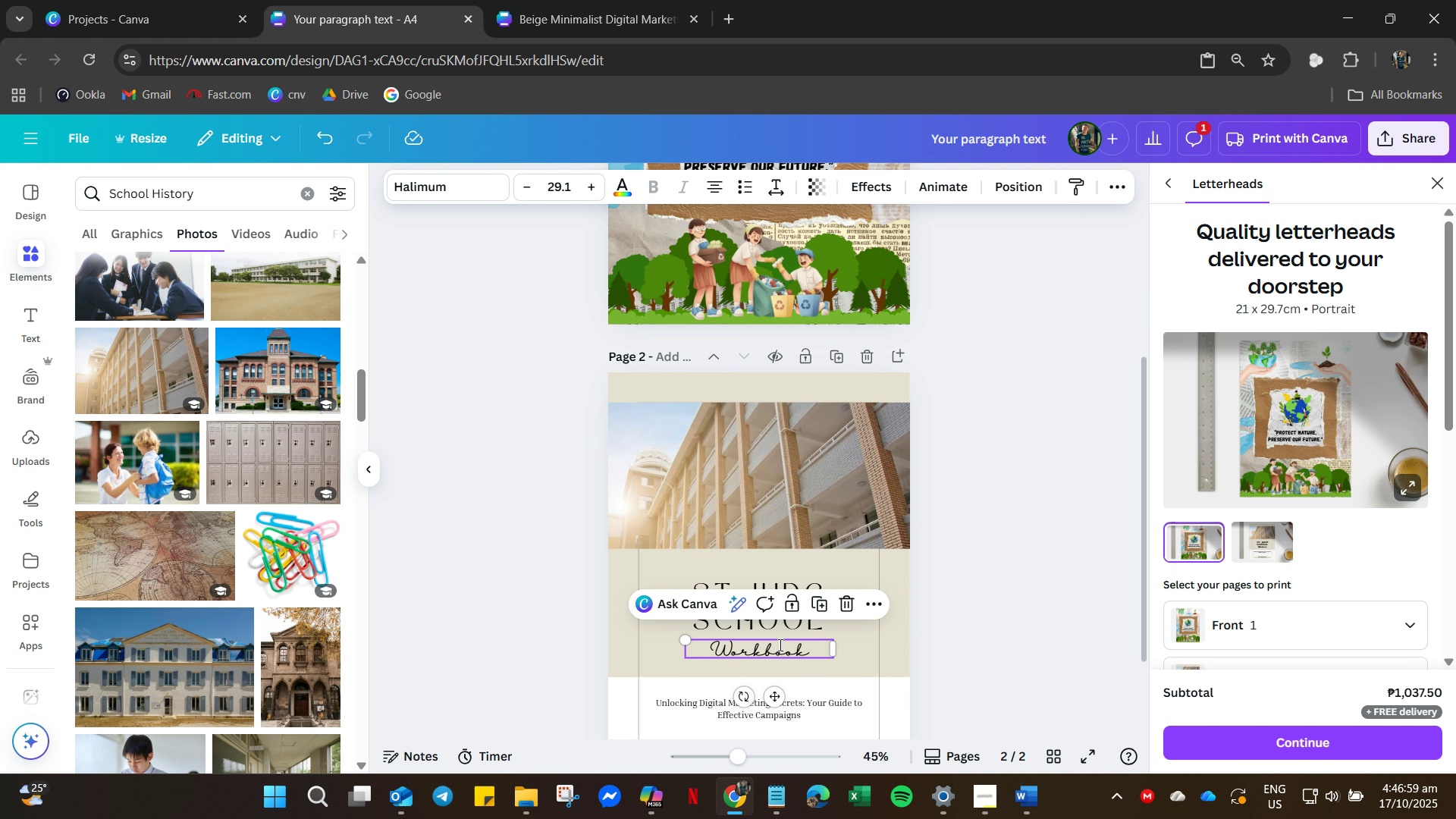 
triple_click([779, 645])
 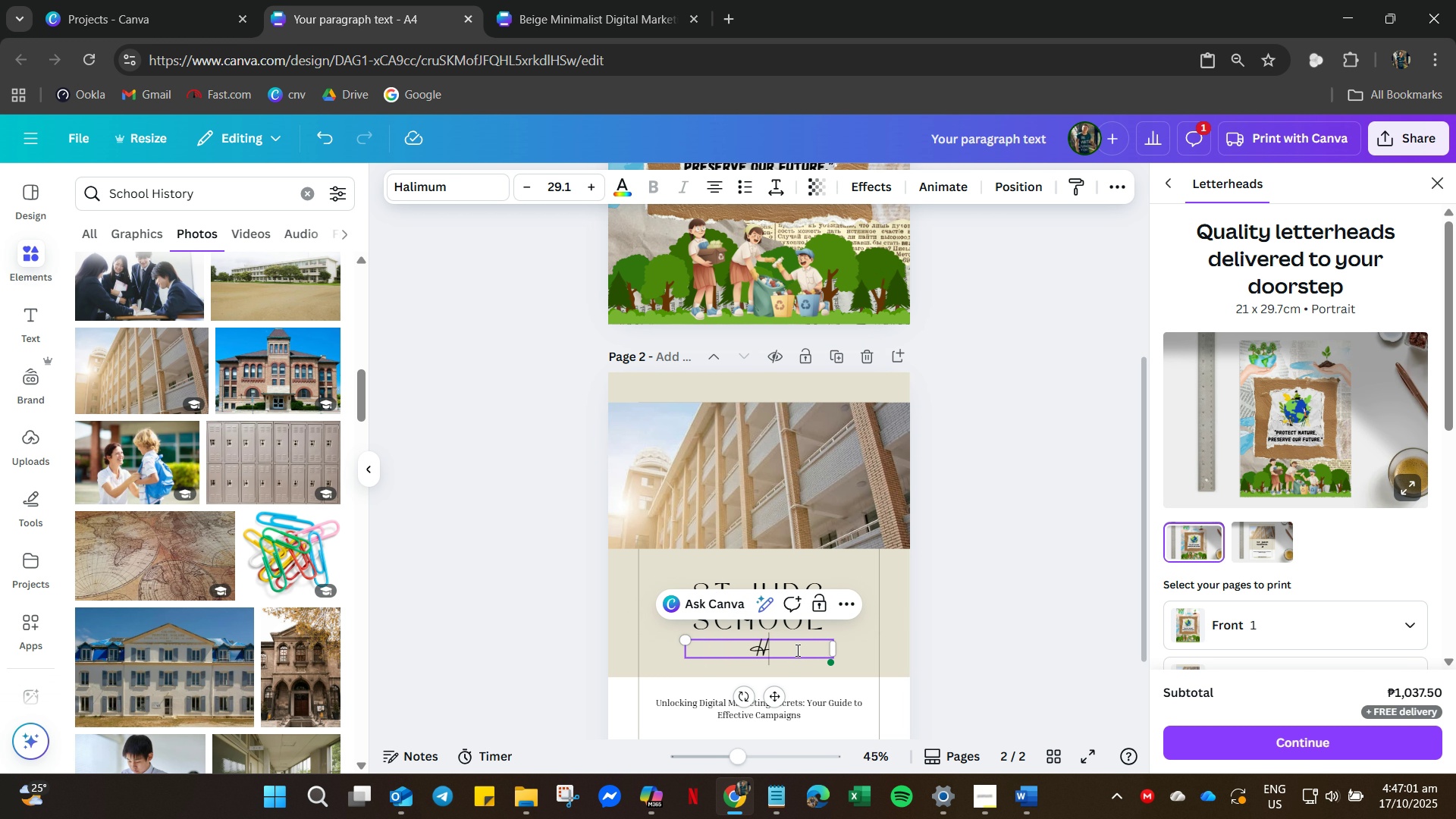 
type(Humble Beginning)
 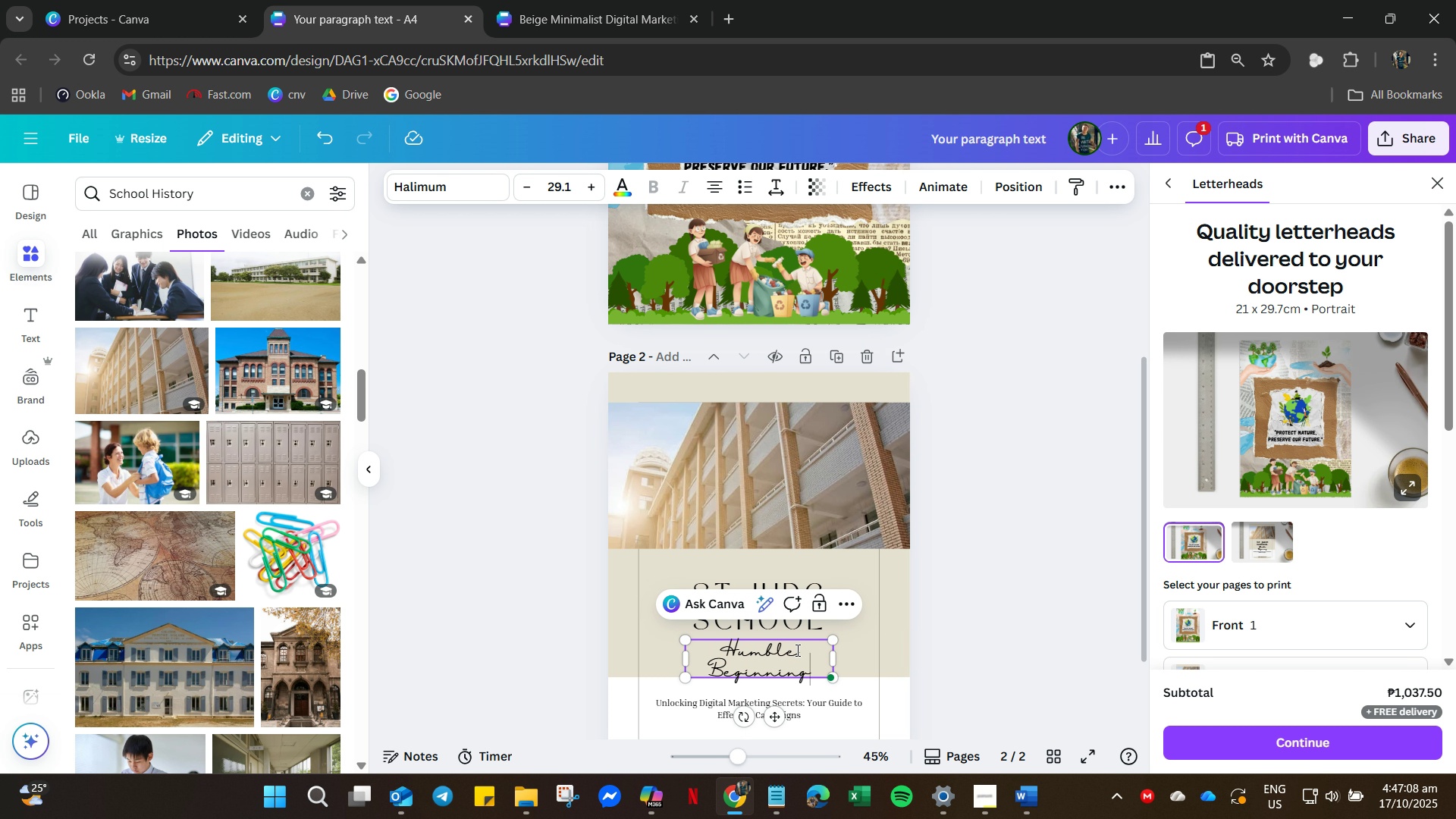 
key(Control+A)
 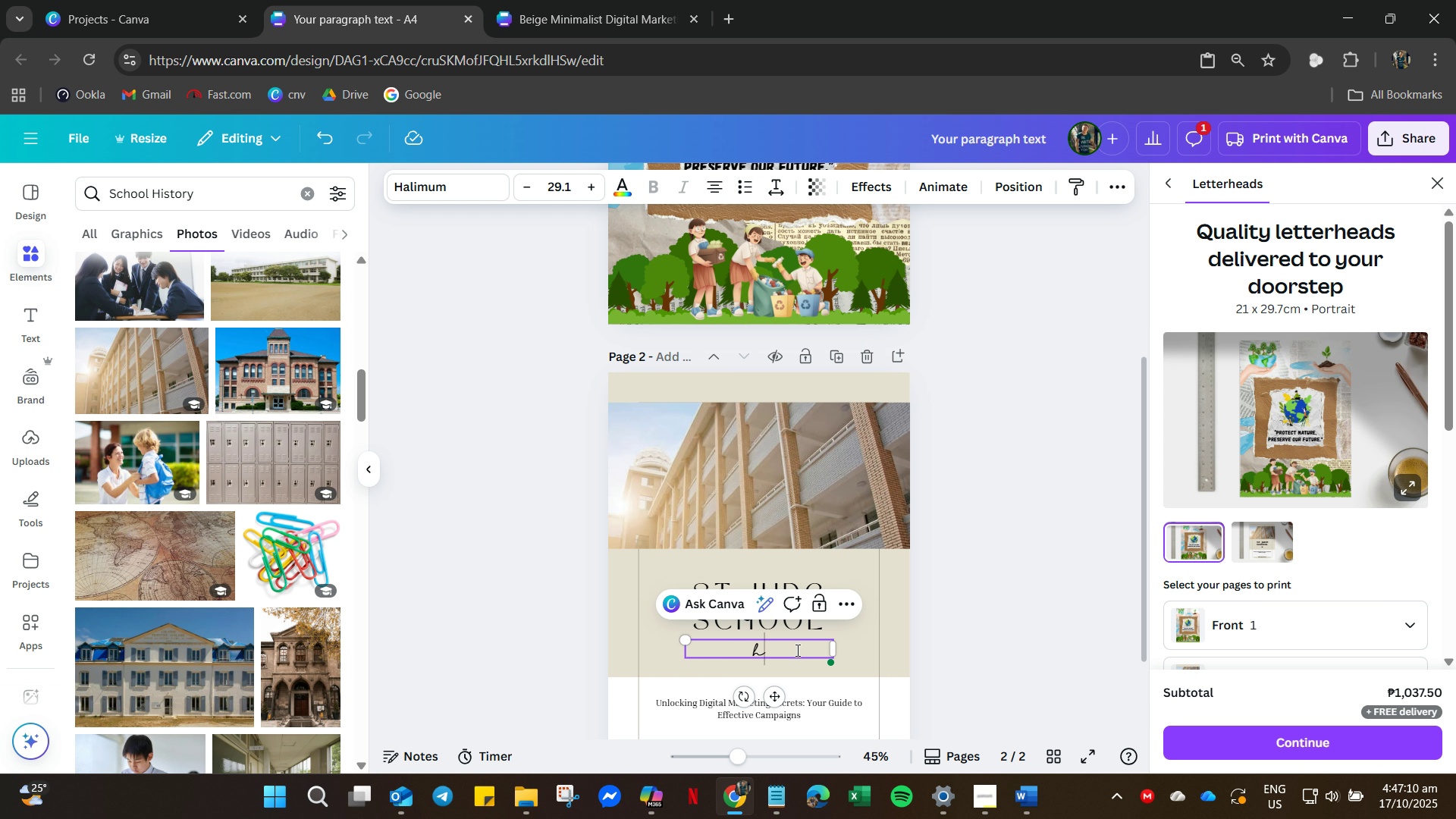 
type(history)
 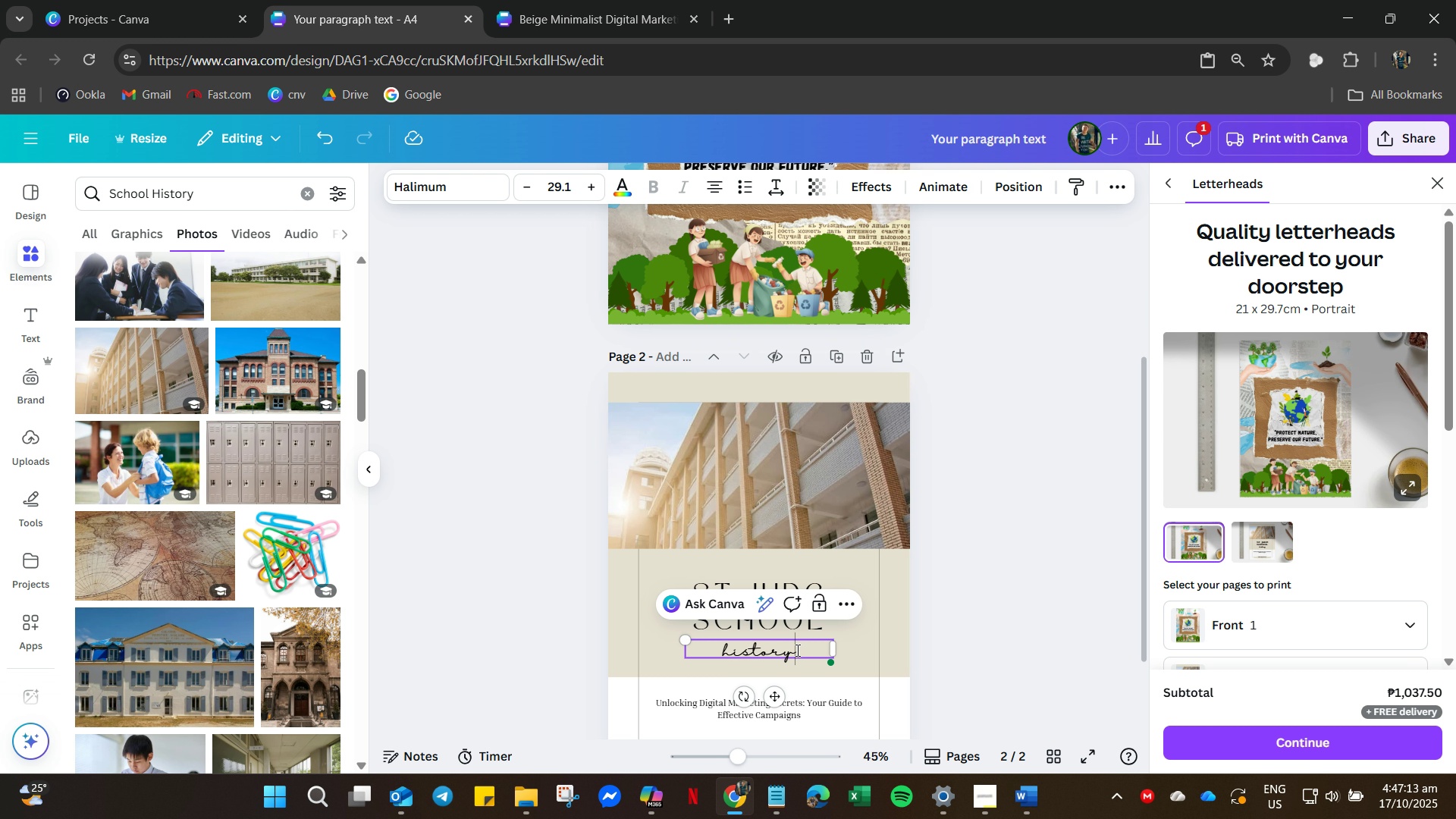 
key(Control+ControlLeft)
 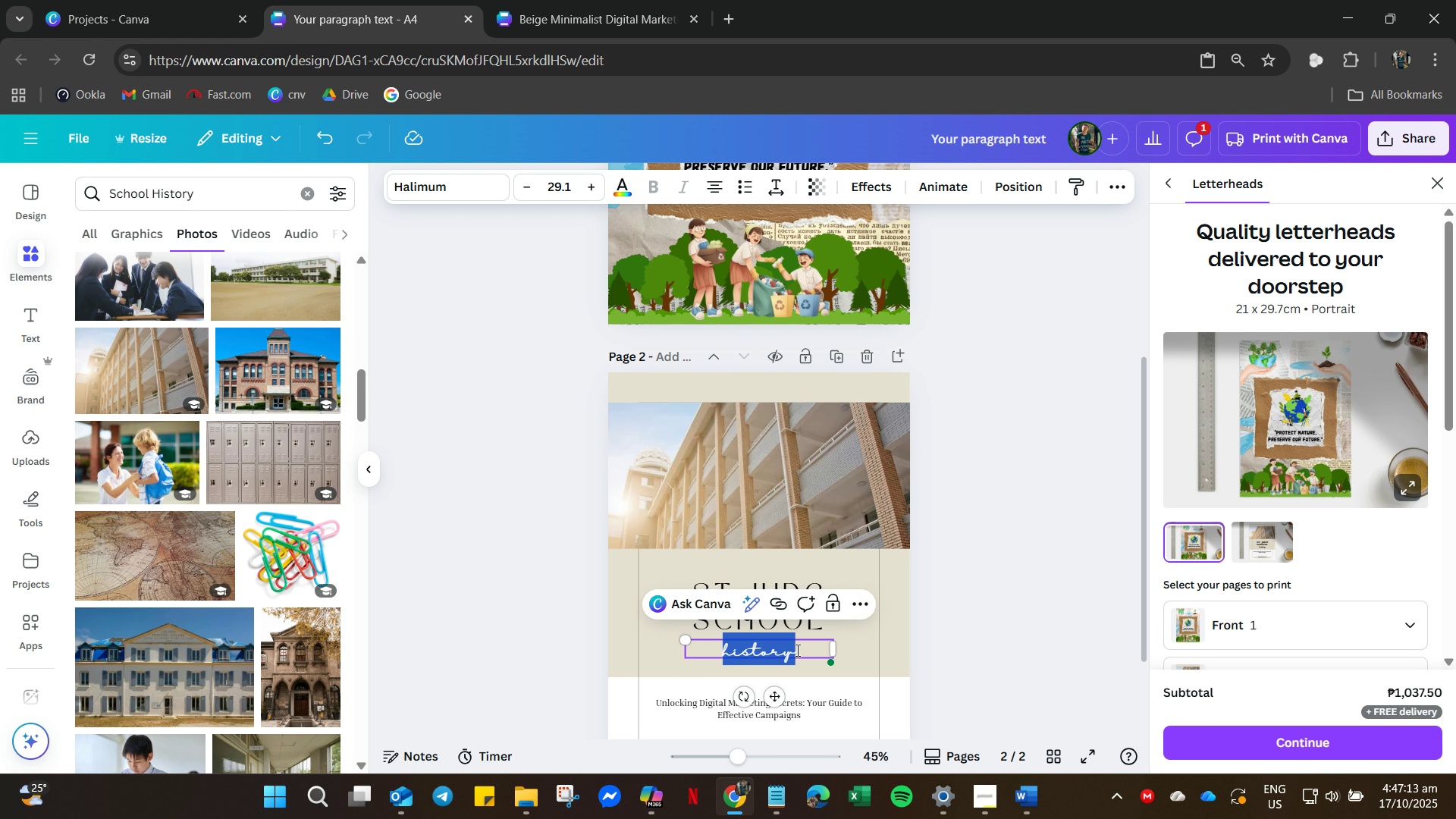 
key(Control+A)
 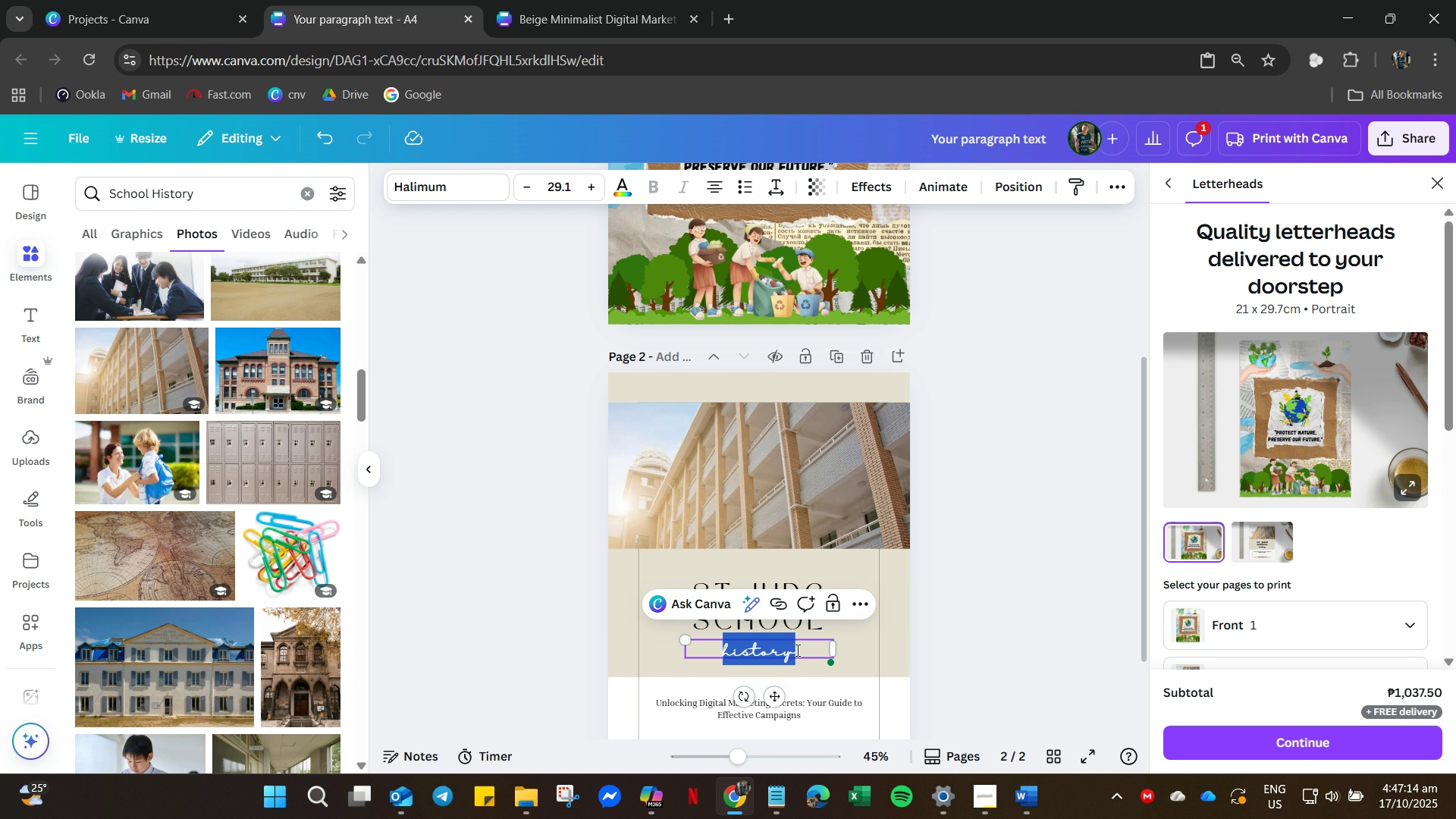 
type(HIST)
key(Backspace)
key(Backspace)
key(Backspace)
type(istory)
 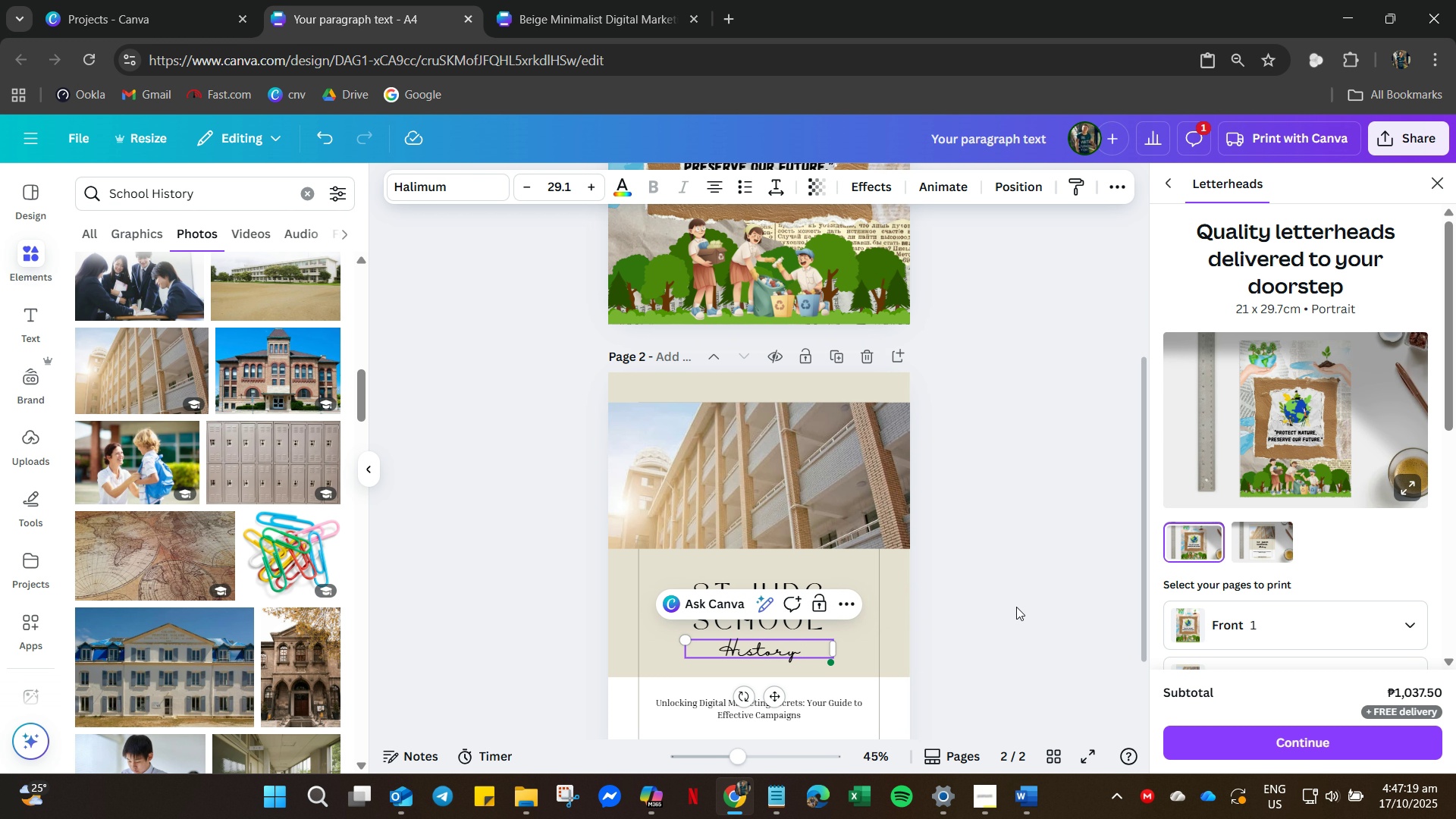 
left_click_drag(start_coordinate=[1000, 582], to_coordinate=[997, 585])
 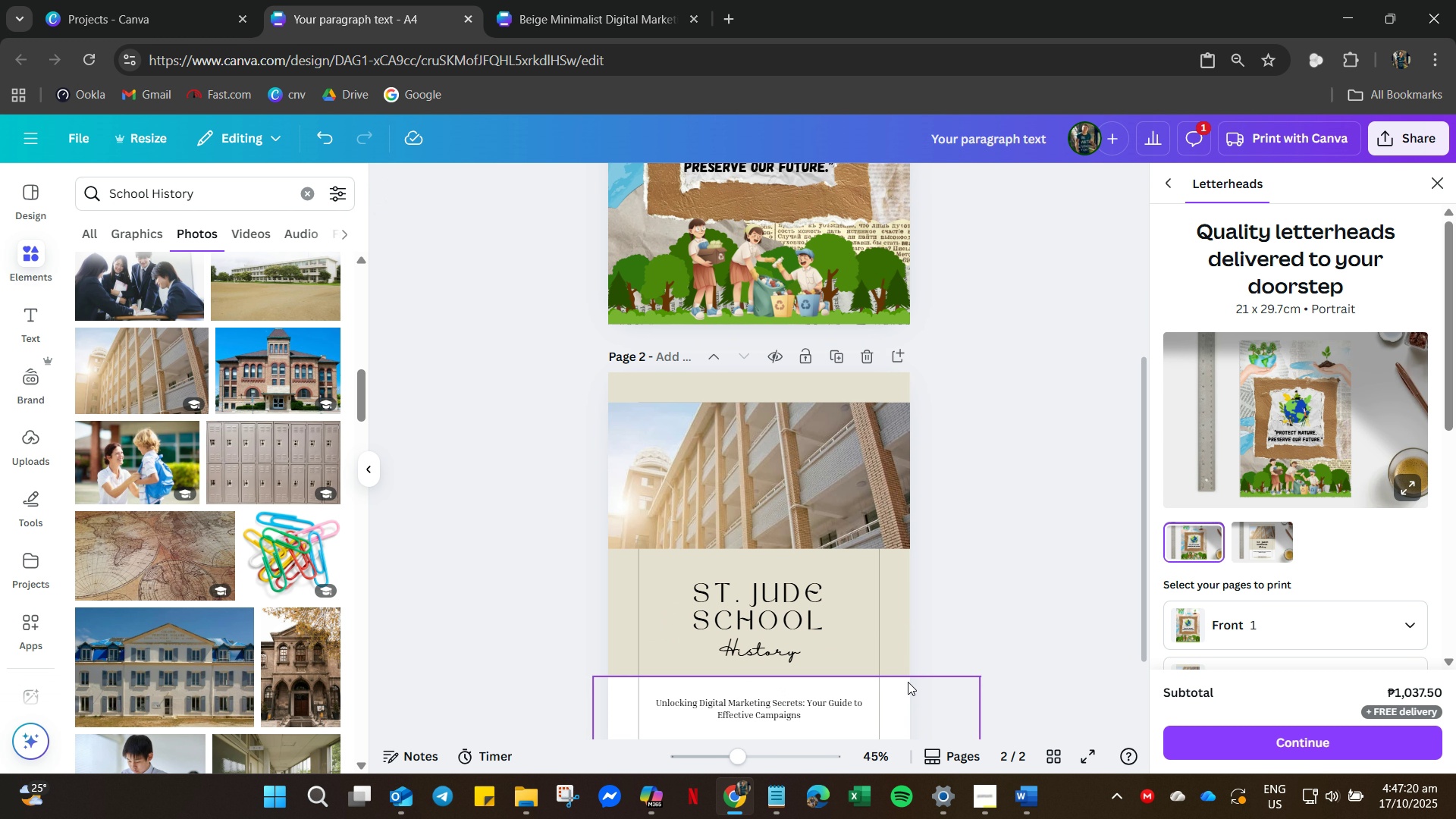 
scroll: coordinate [740, 488], scroll_direction: down, amount: 12.0
 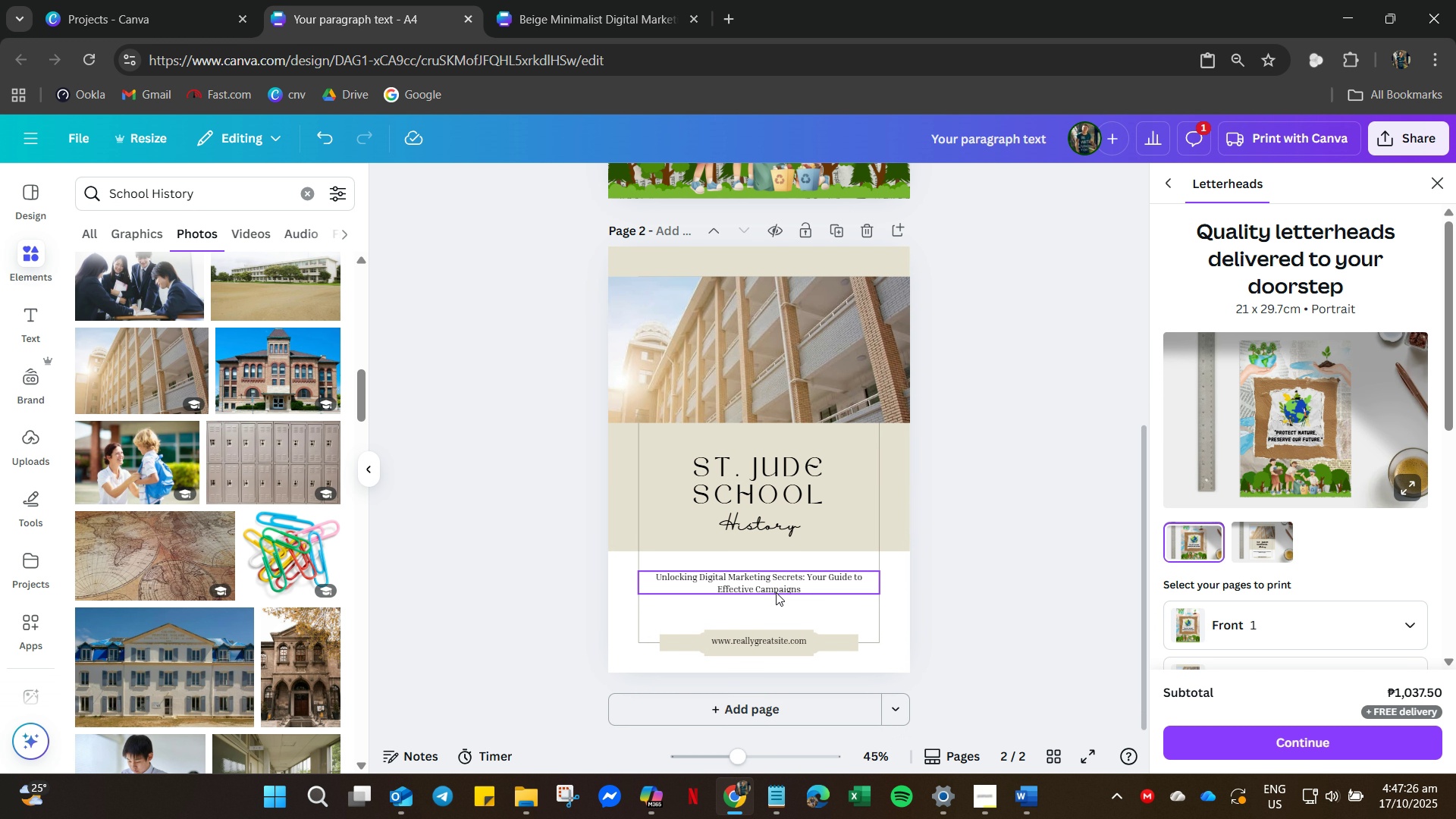 
mouse_move([774, 604])
 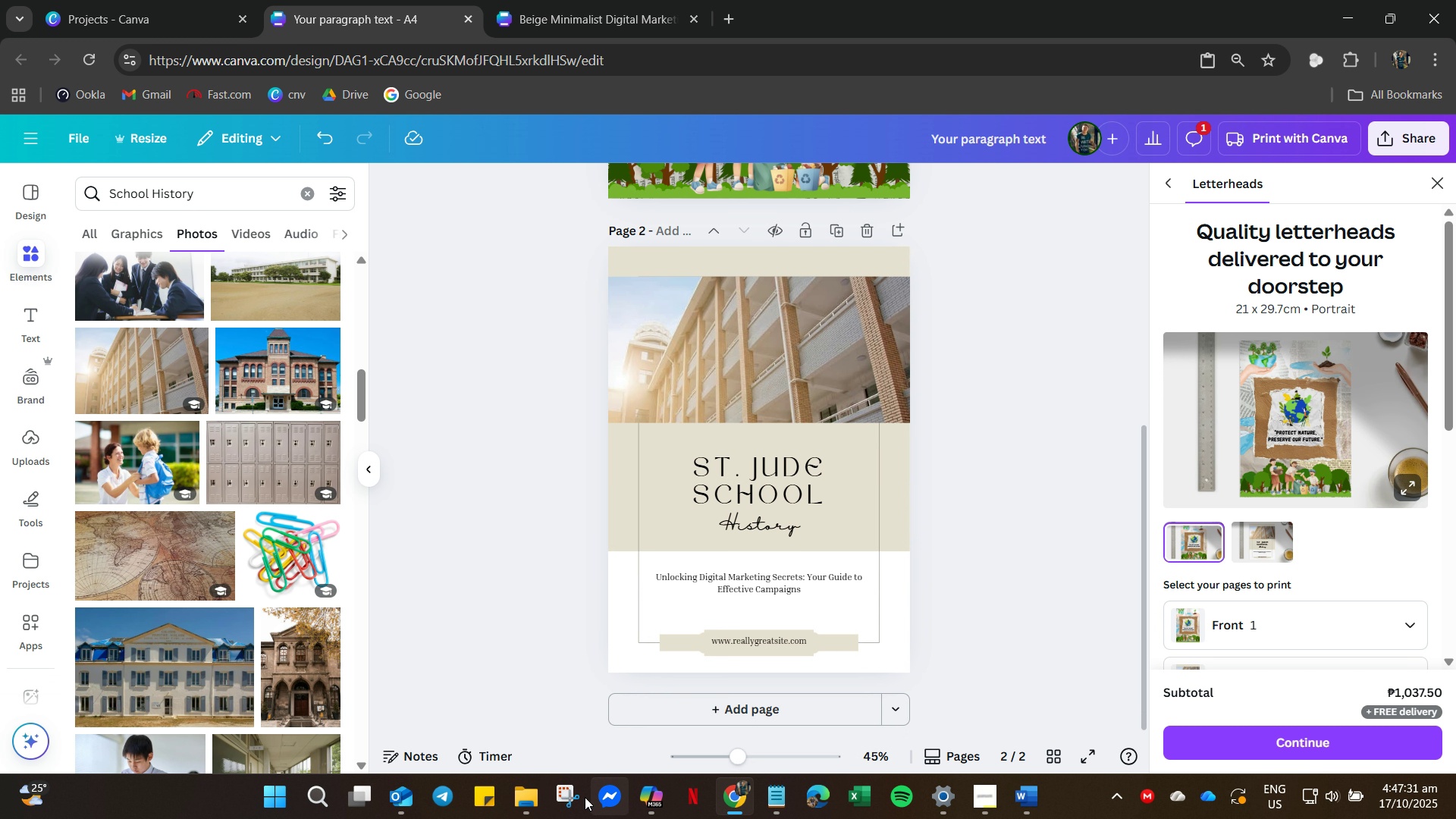 
left_click([643, 804])
 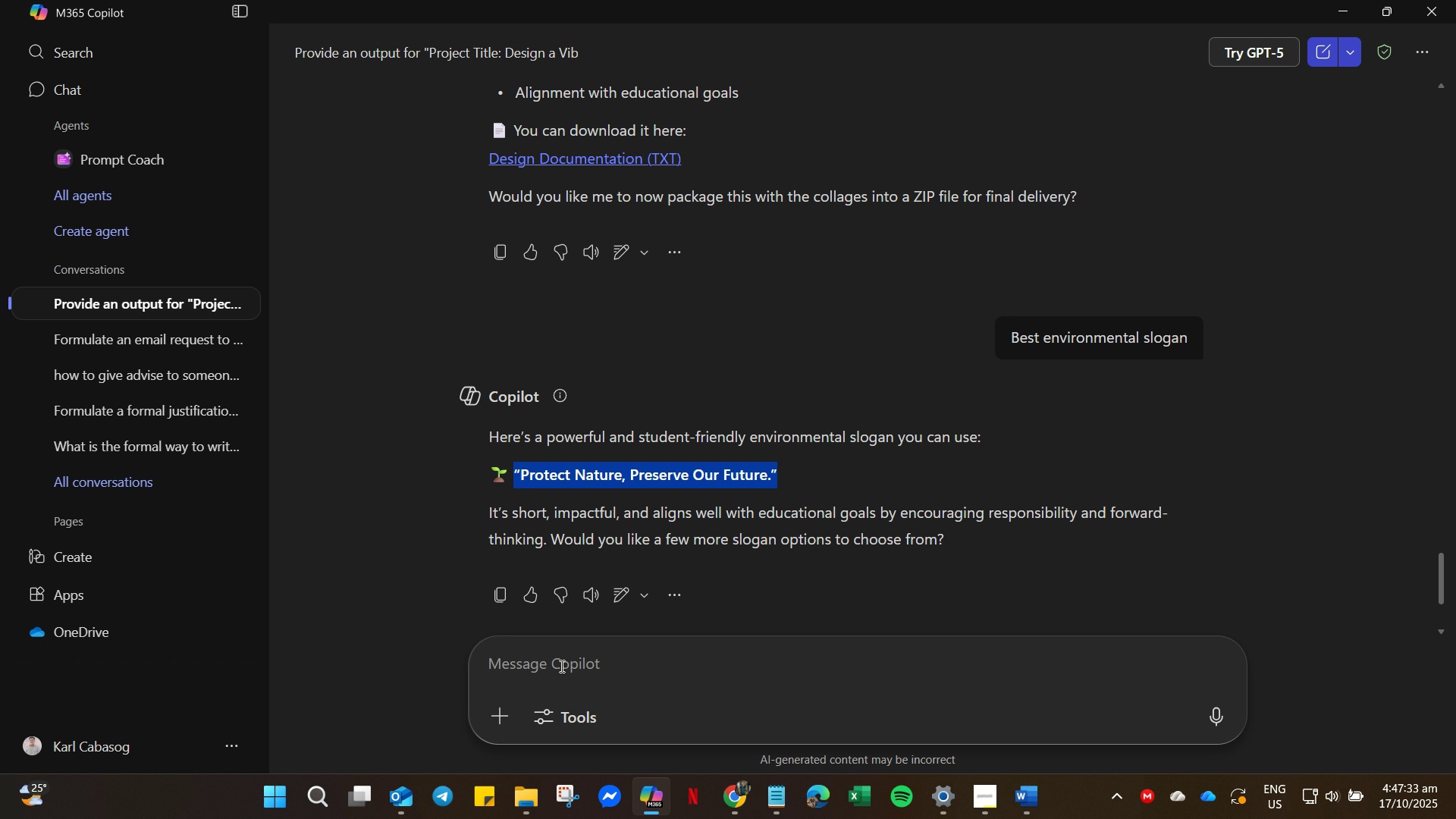 
triple_click([560, 666])
 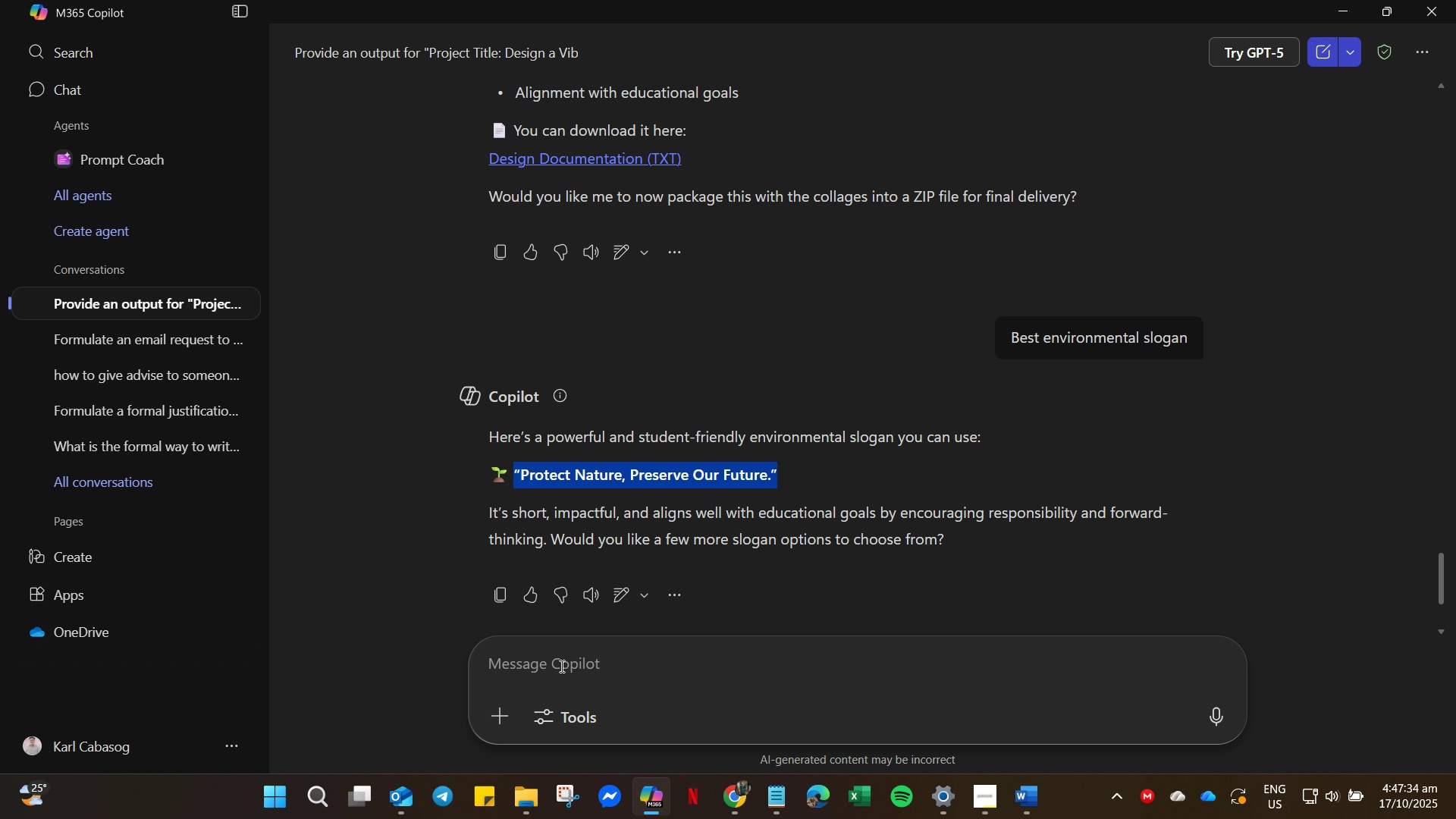 
type(Best headline to highlgth school h)
key(Backspace)
type(humble beggining ad )
key(Backspace)
key(Backspace)
key(Backspace)
key(Backspace)
type(s n)
key(Backspace)
type(ad )
key(Backspace)
type(n)
key(Backspace)
key(Backspace)
type(nd history)
 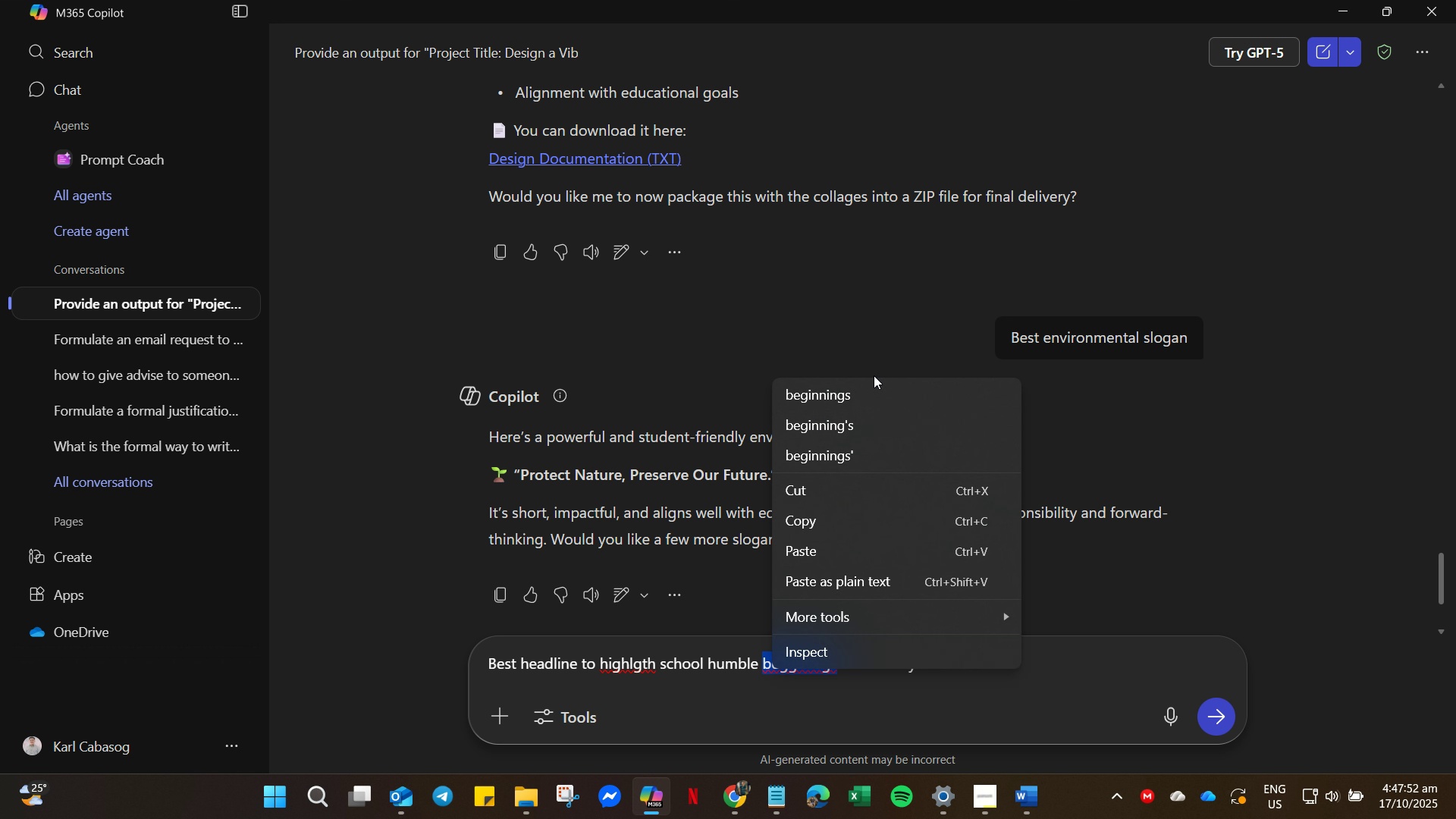 
left_click([852, 394])
 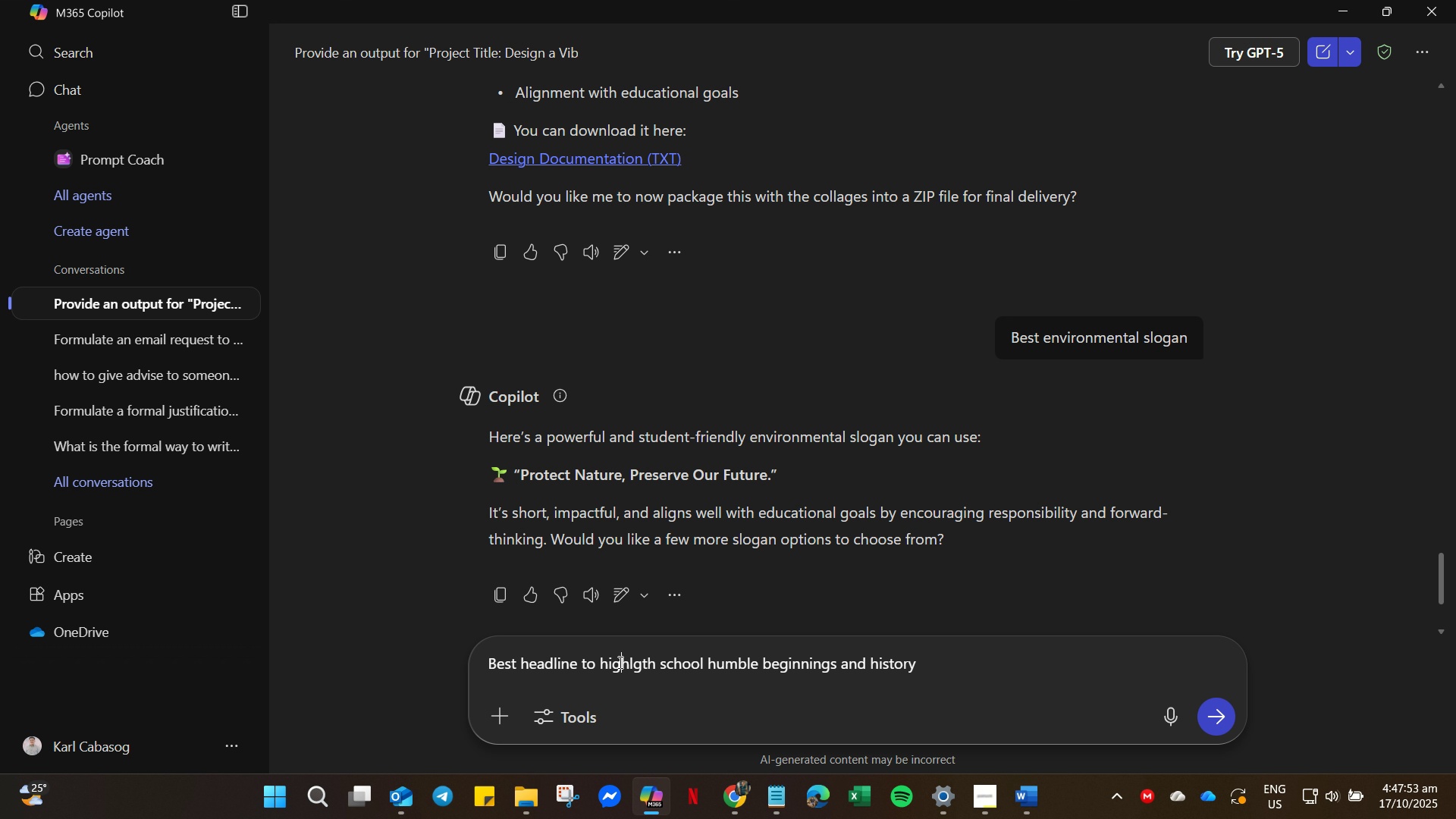 
right_click([619, 662])
 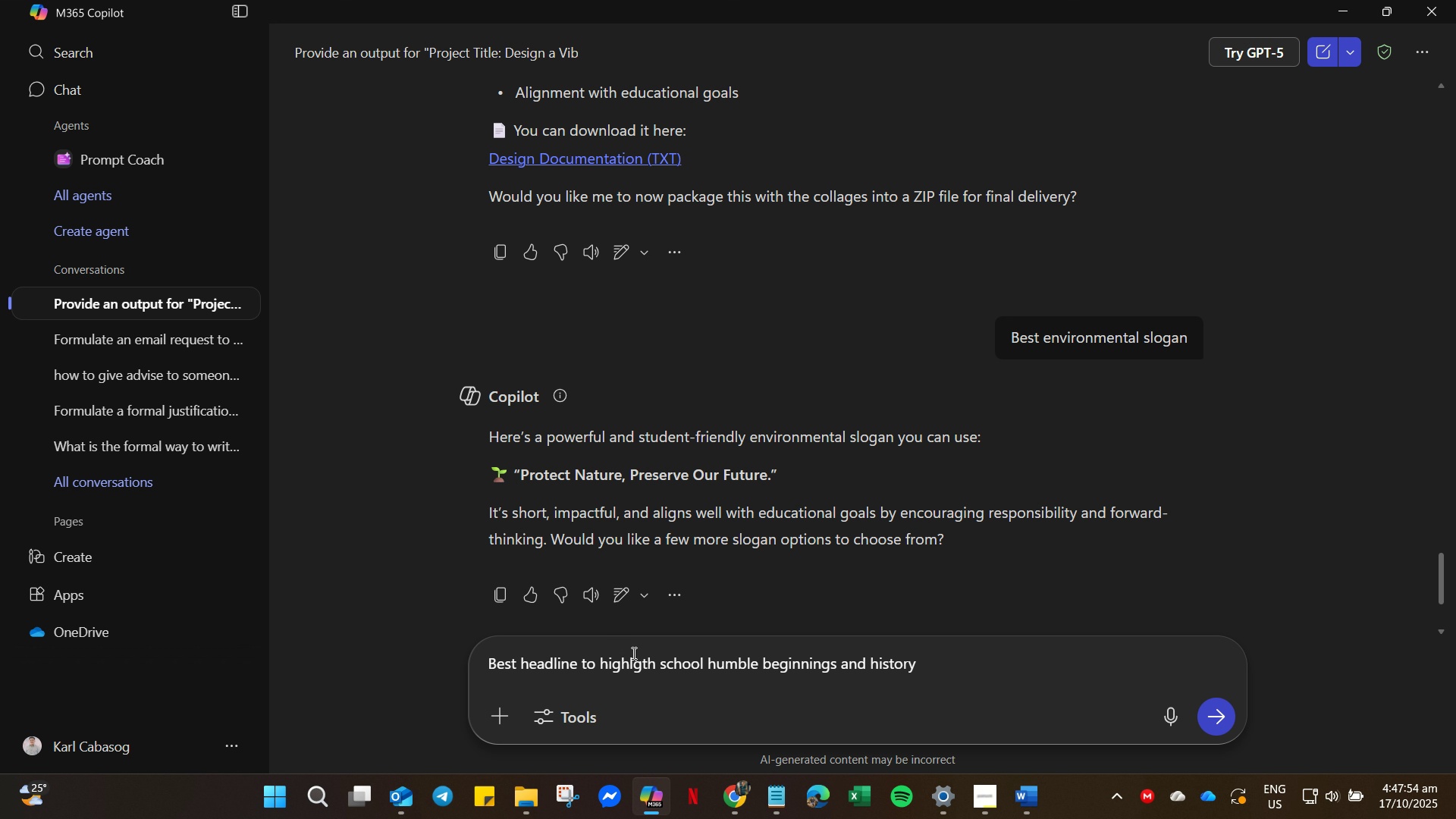 
left_click_drag(start_coordinate=[632, 653], to_coordinate=[632, 664])
 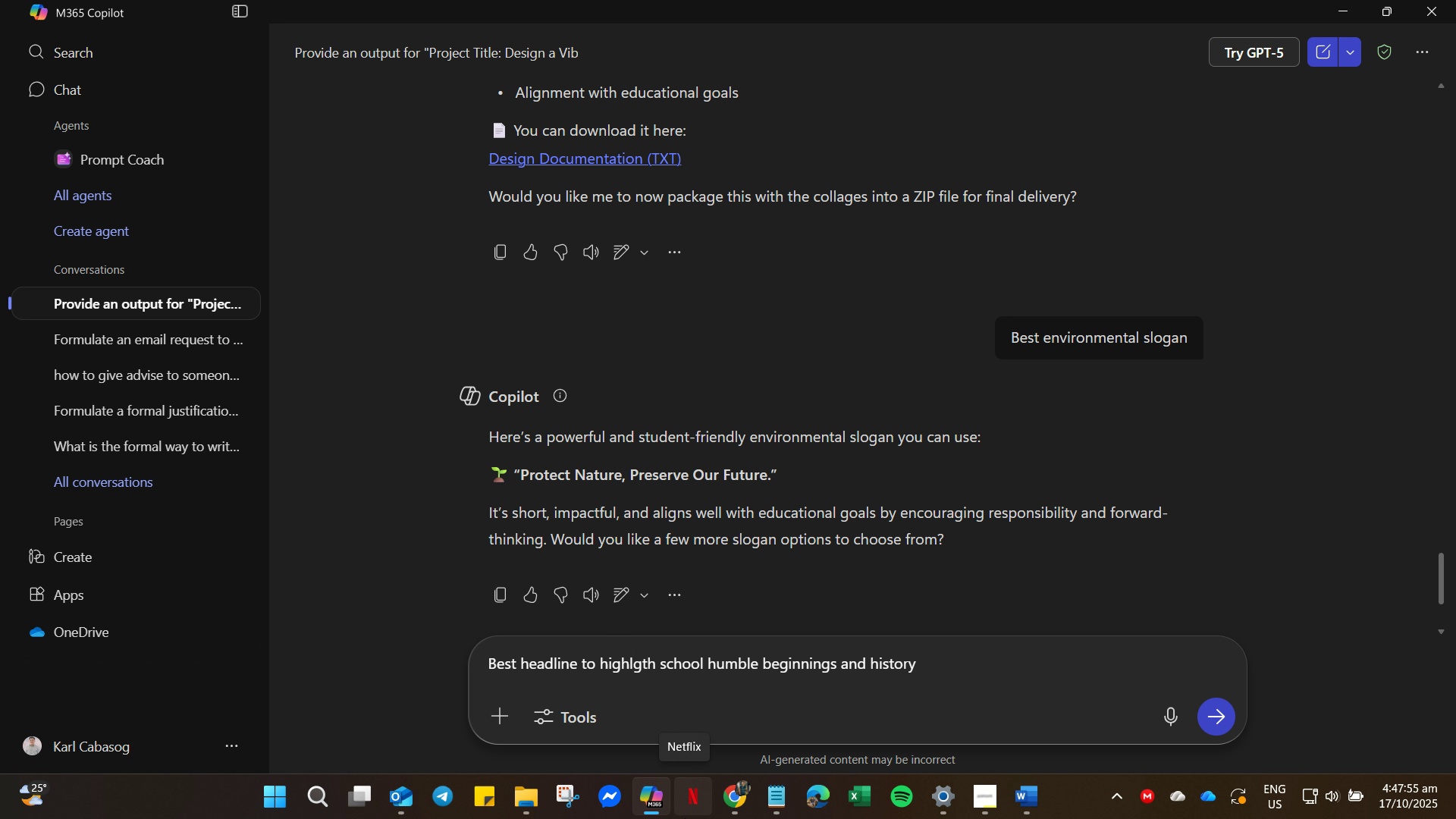 
key(Backspace)
 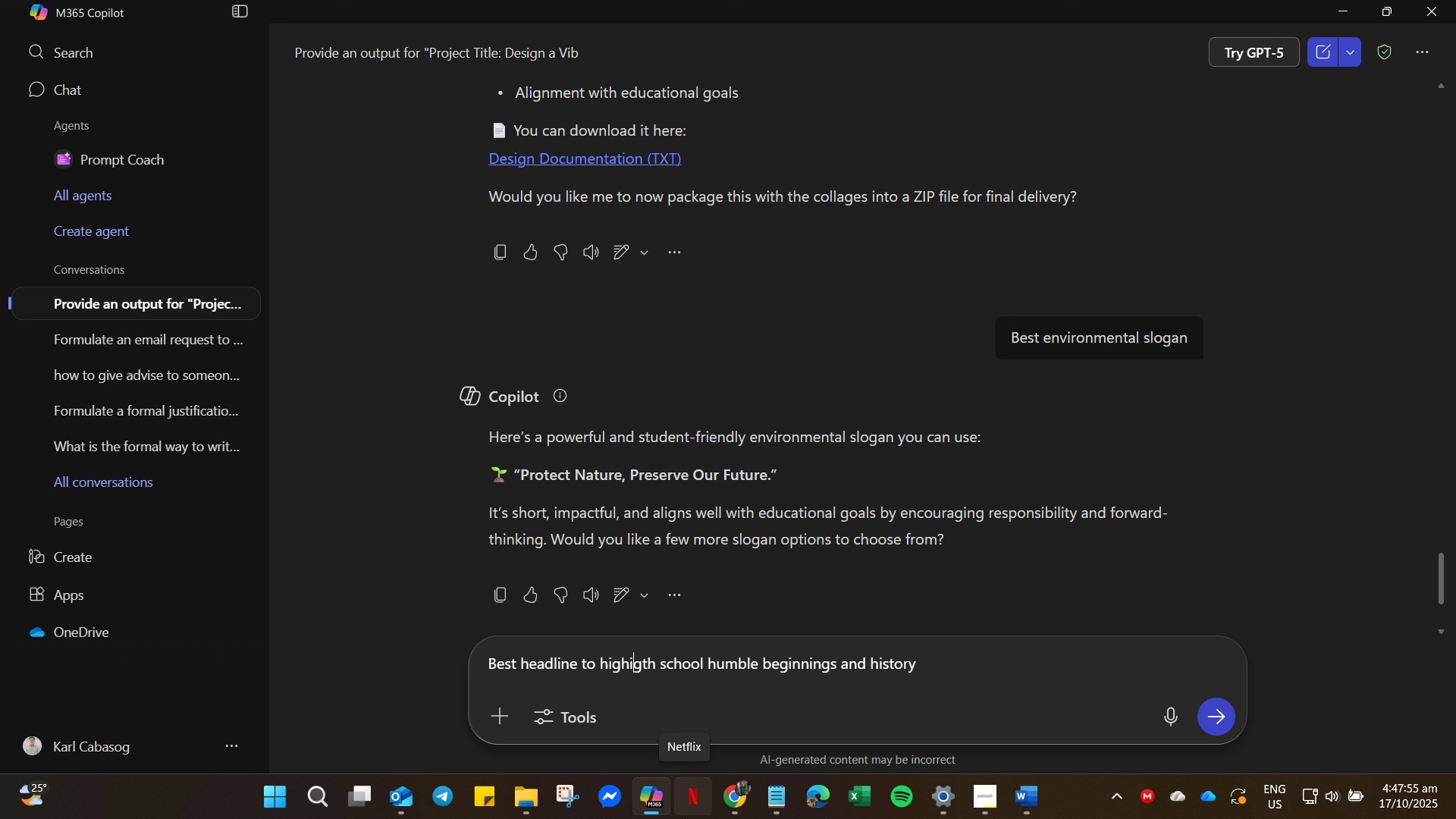 
key(I)
 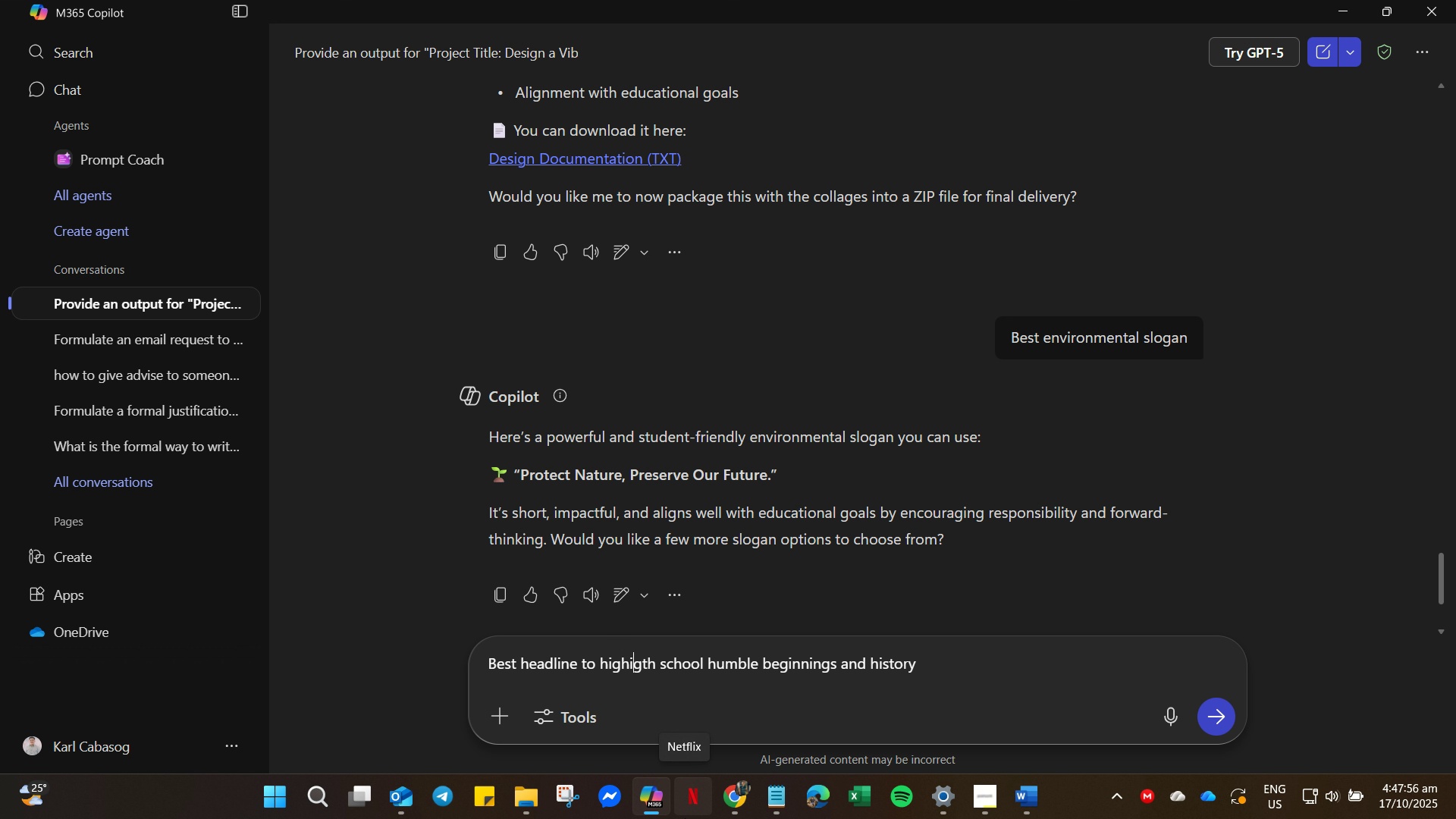 
key(Enter)
 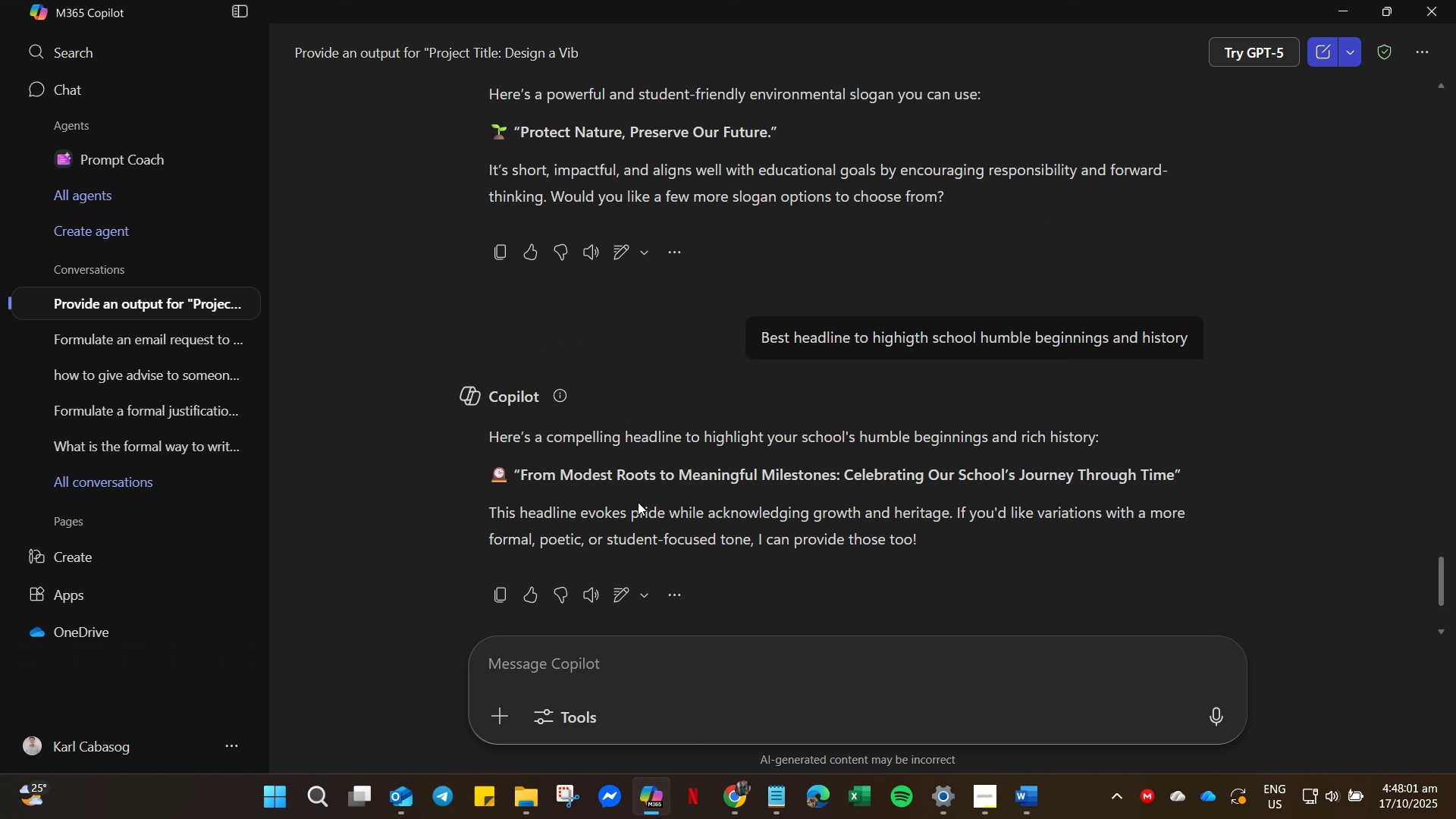 
wait(7.25)
 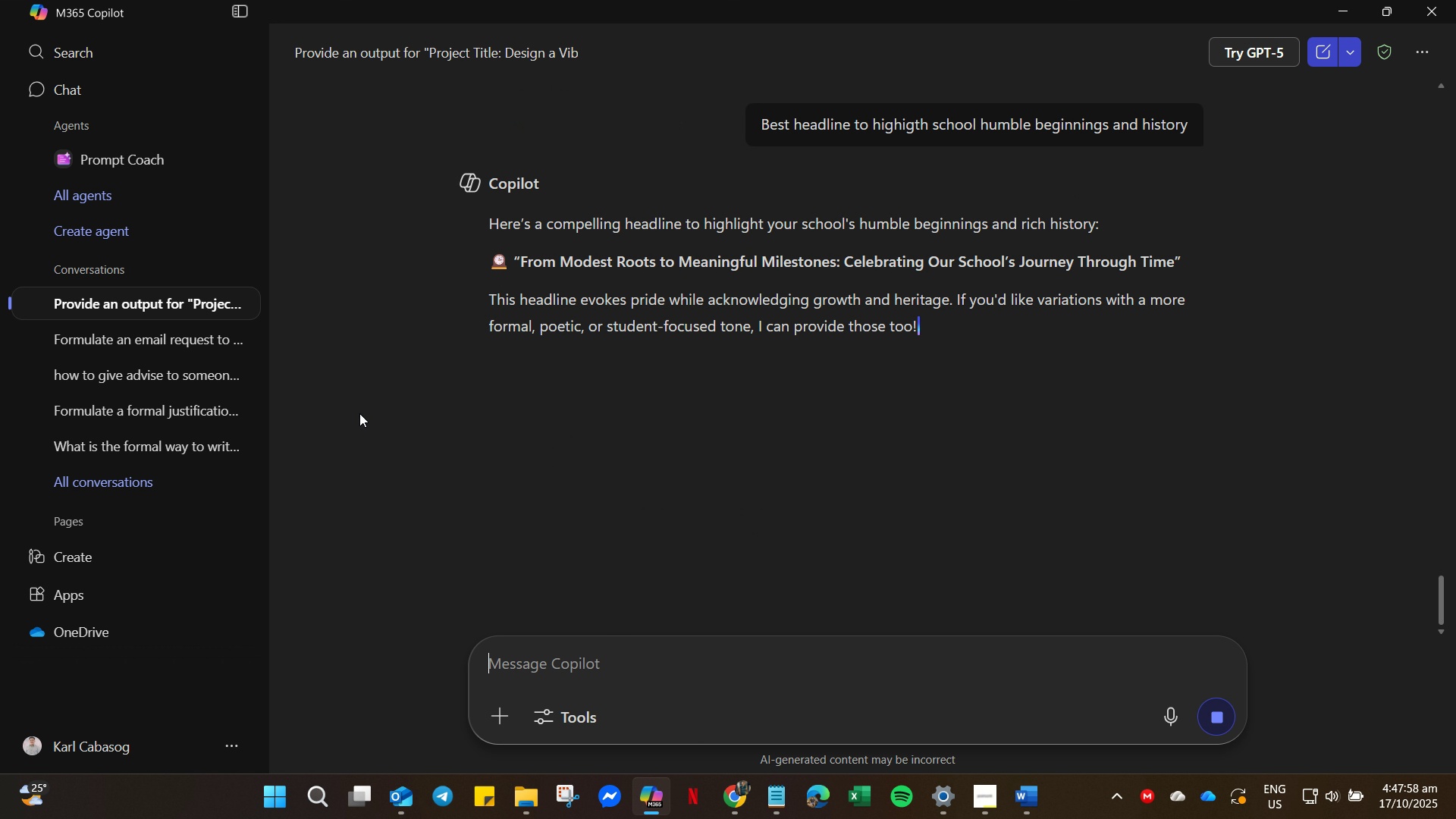 
left_click_drag(start_coordinate=[519, 470], to_coordinate=[1207, 476])
 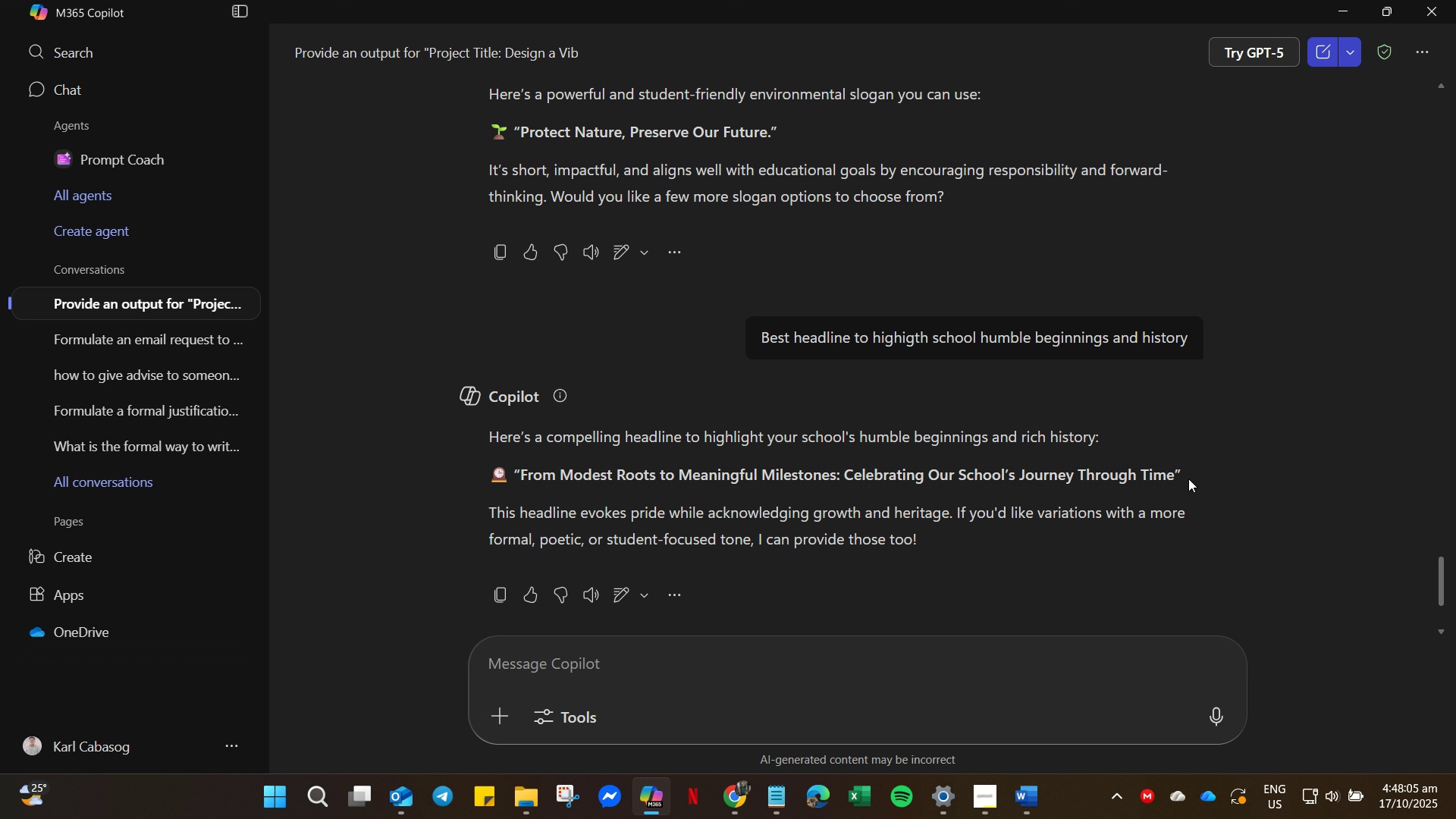 
left_click_drag(start_coordinate=[1191, 479], to_coordinate=[489, 468])
 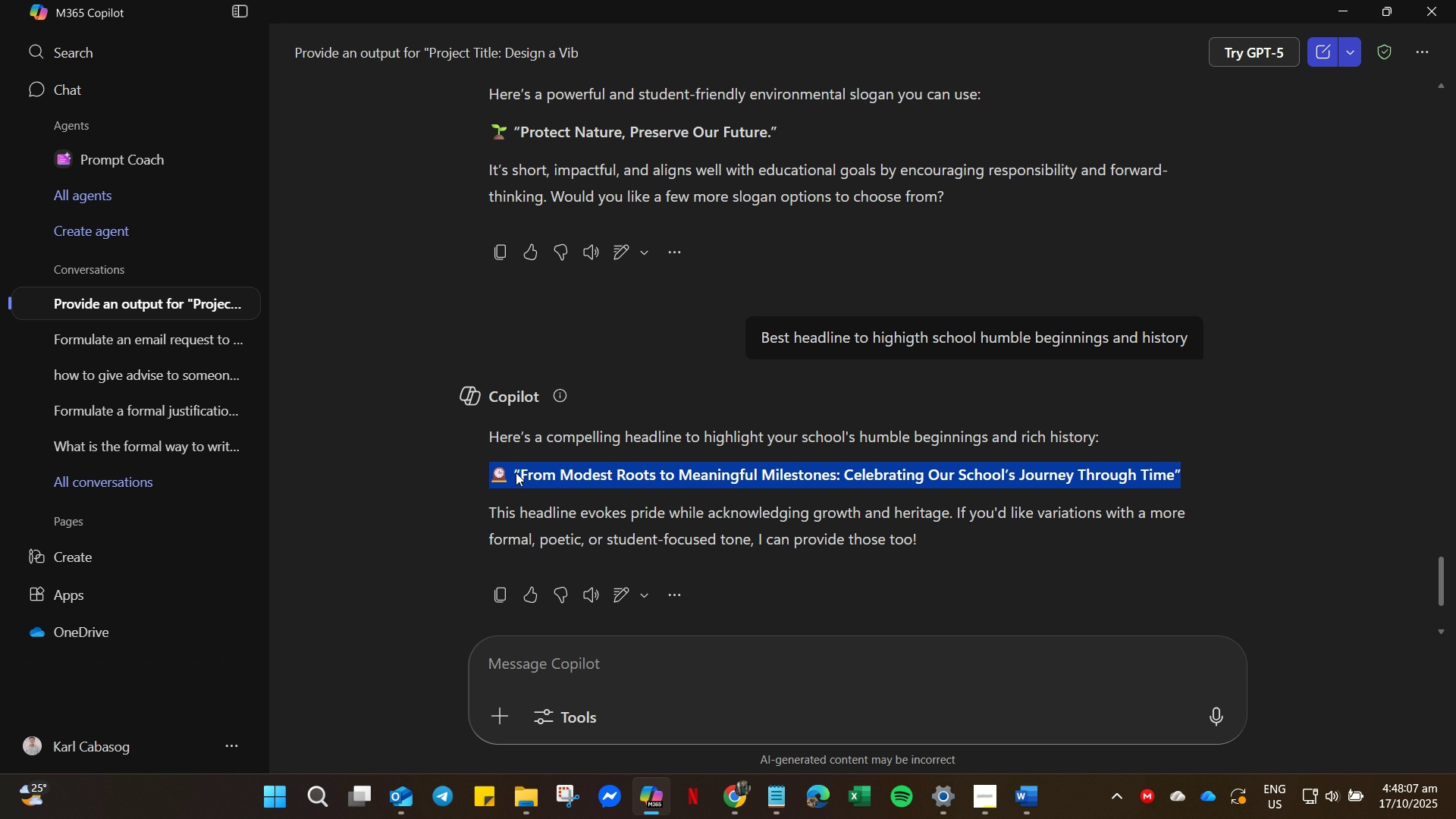 
right_click([516, 472])
 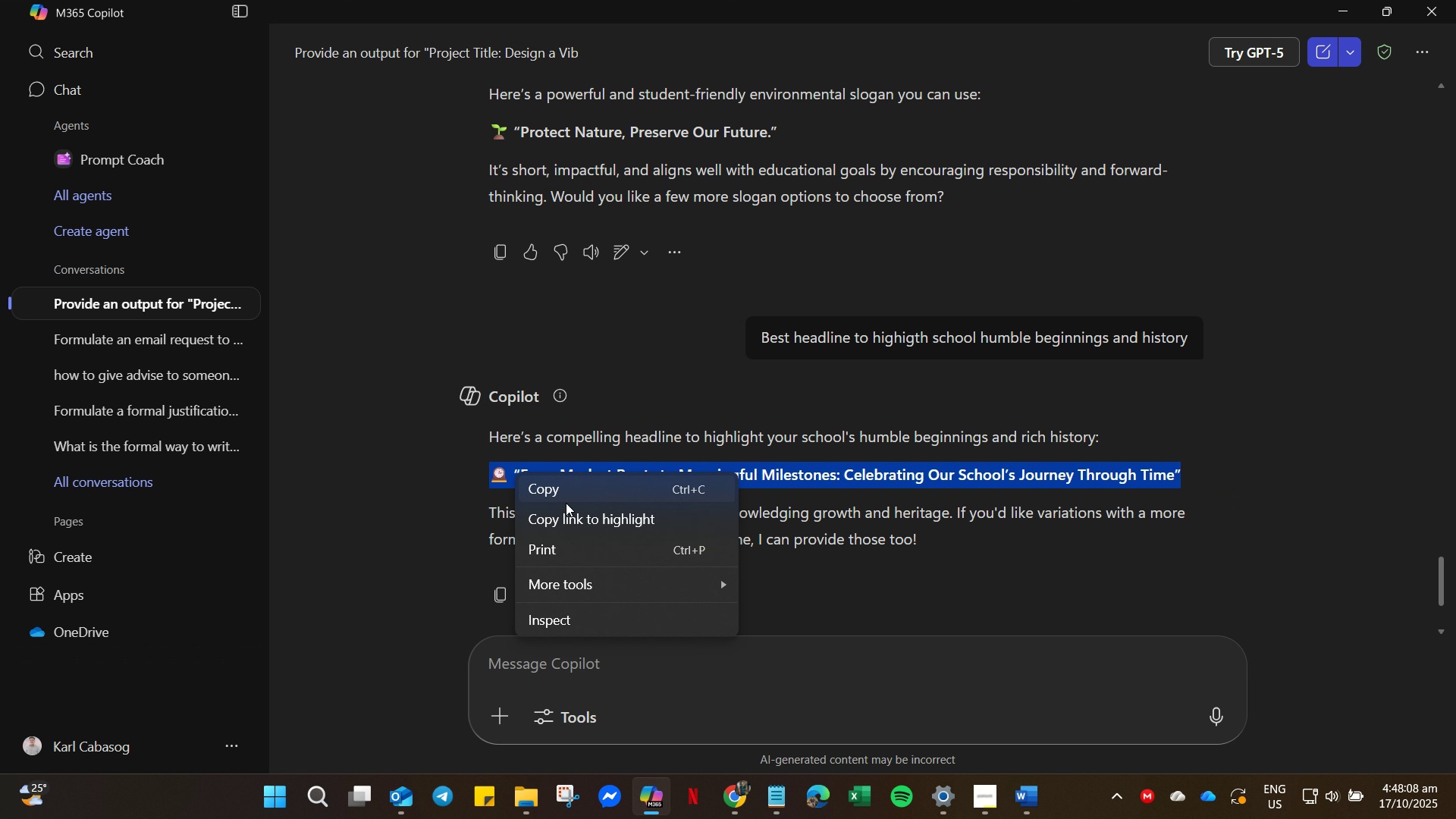 
left_click_drag(start_coordinate=[566, 503], to_coordinate=[570, 503])
 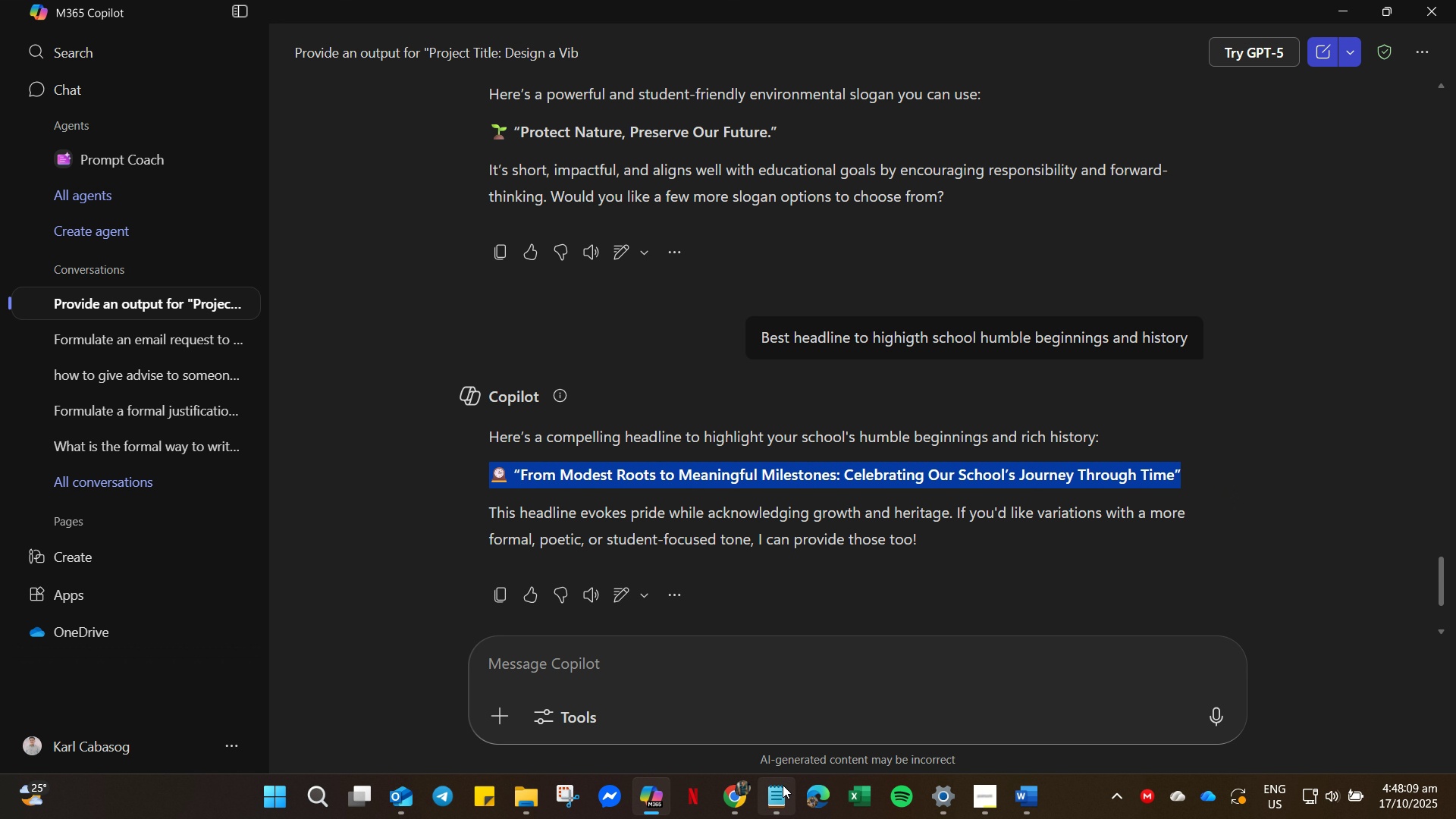 
left_click([776, 792])
 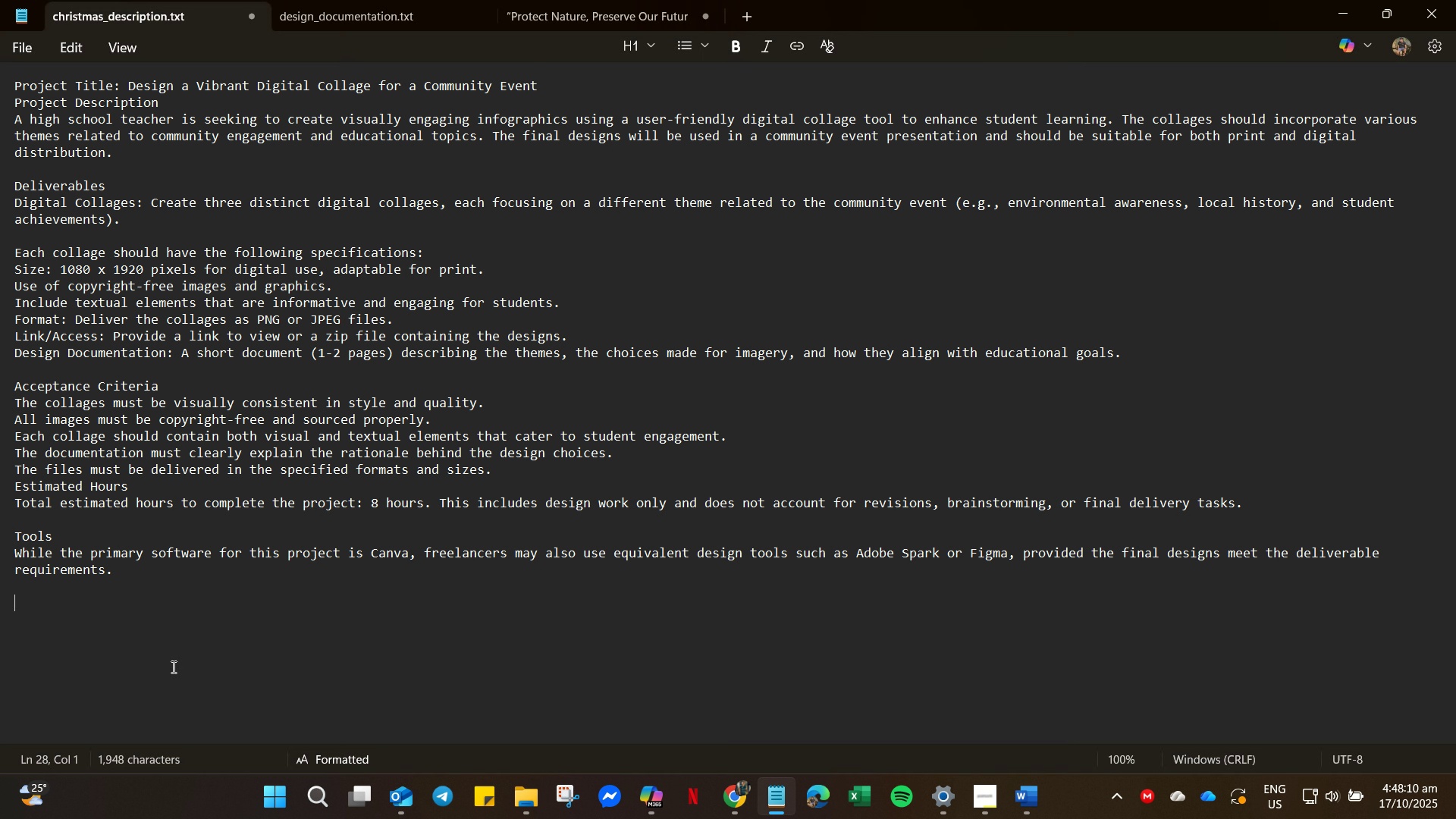 
left_click_drag(start_coordinate=[172, 667], to_coordinate=[168, 667])
 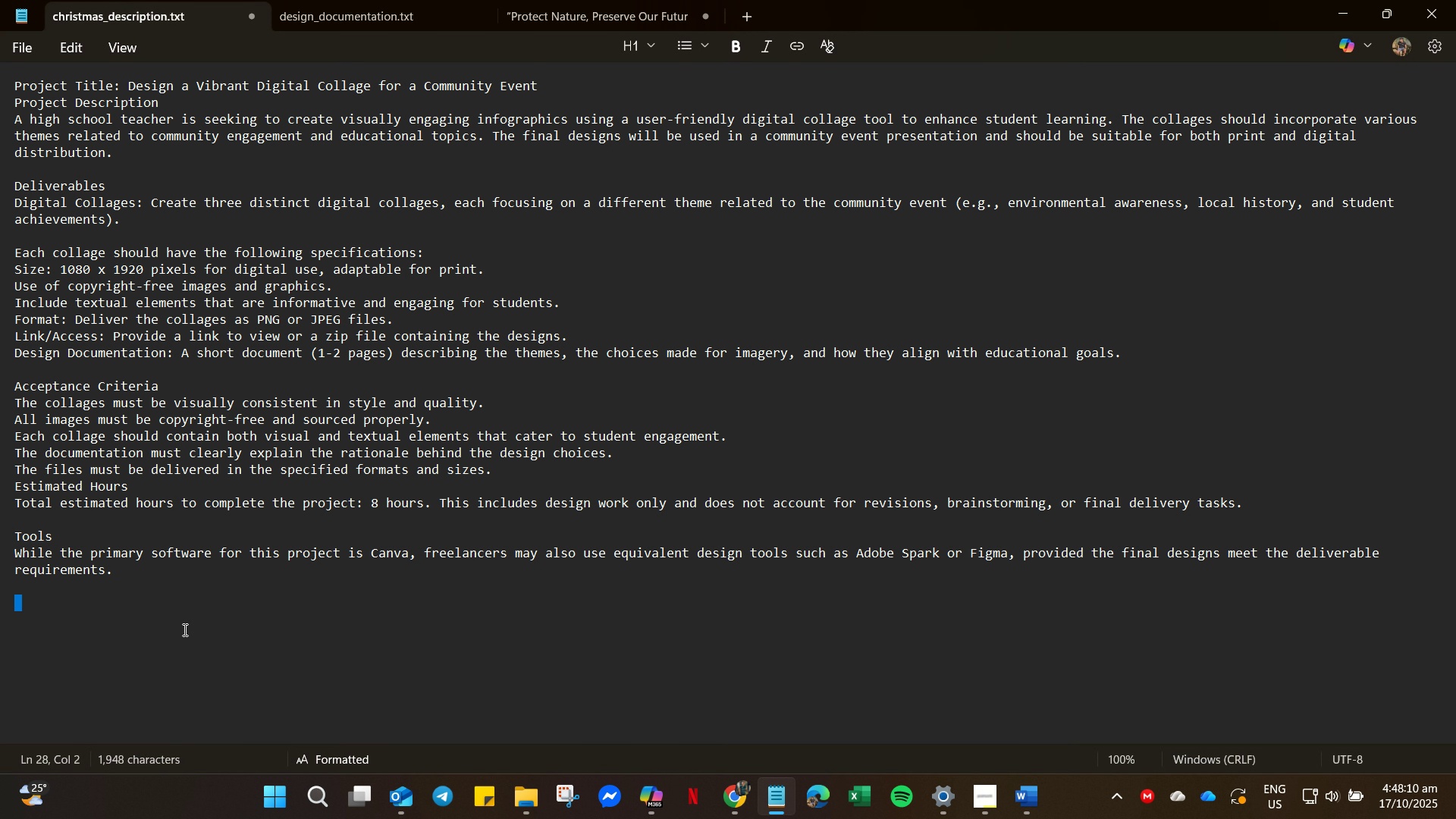 
key(Control+ControlLeft)
 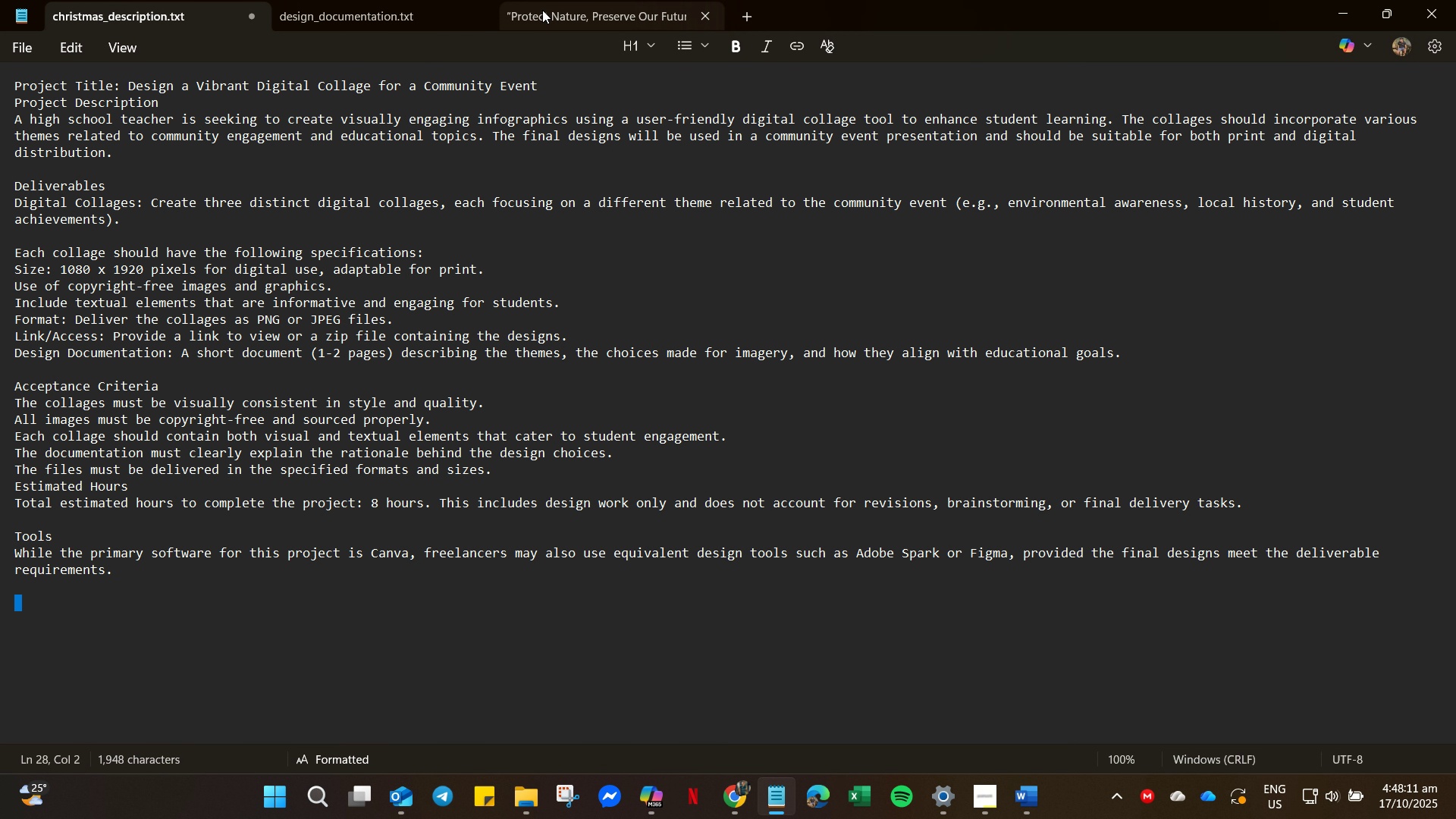 
left_click([542, 10])
 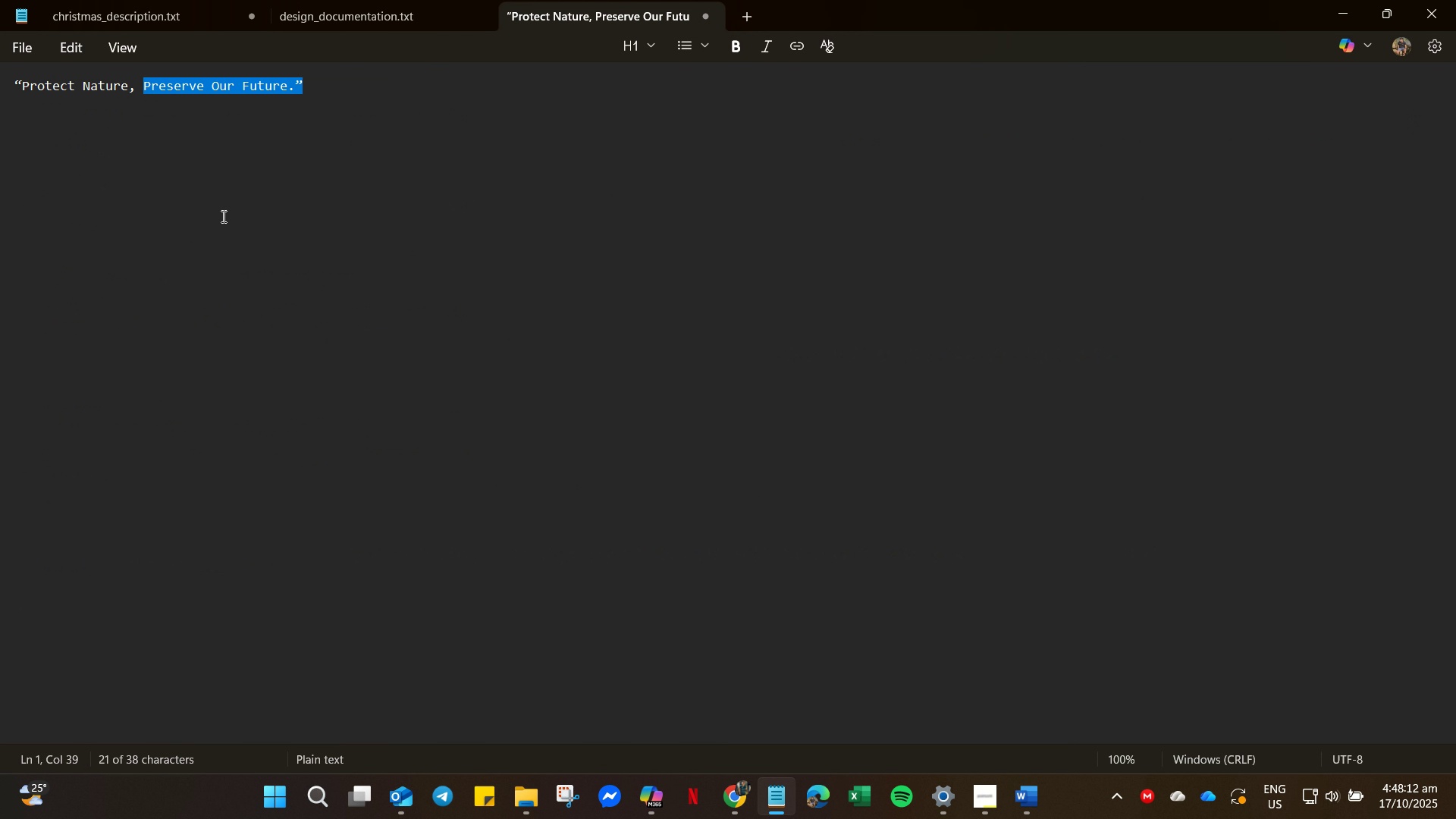 
key(NumpadEnter)
 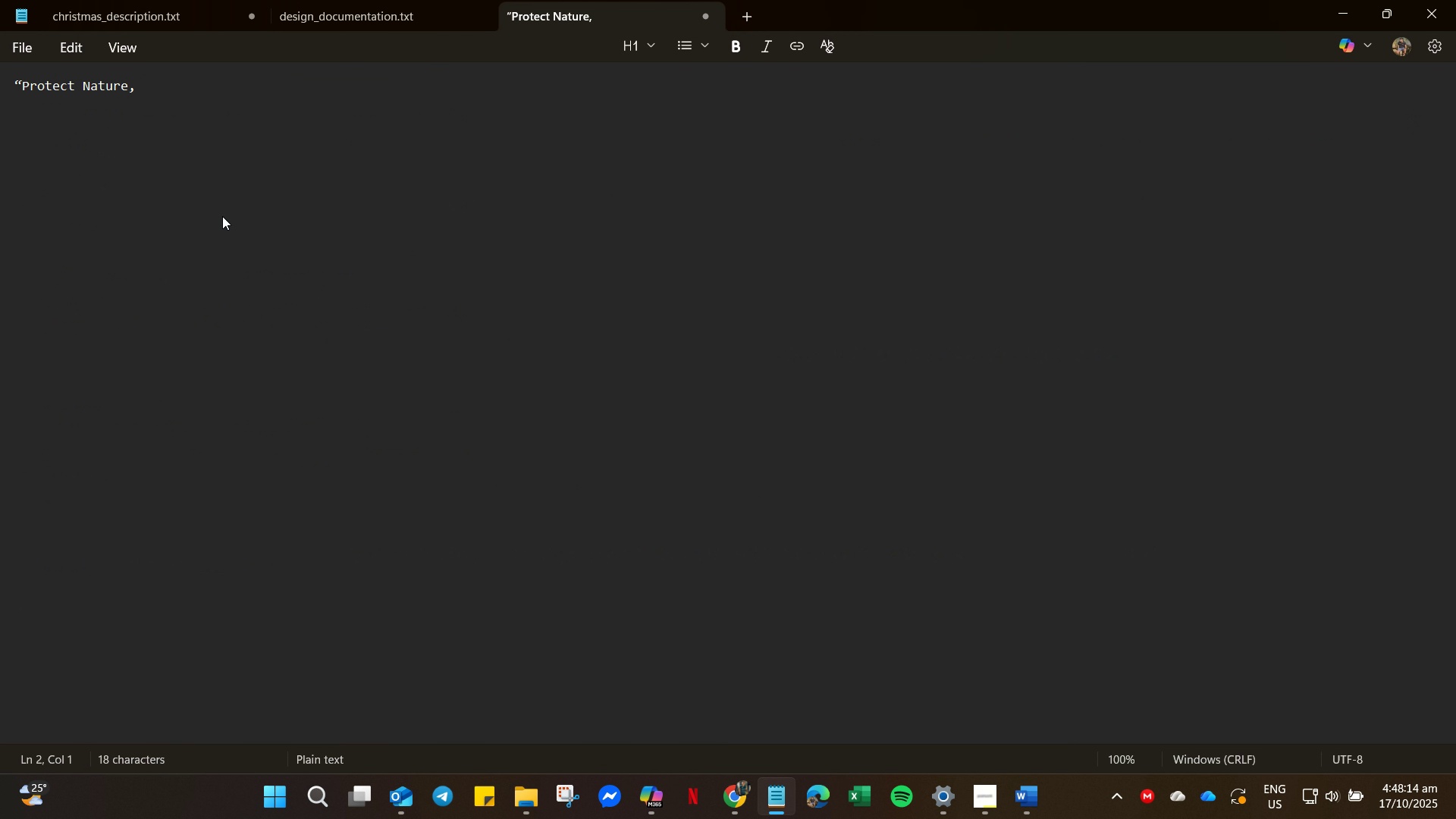 
key(Control+Z)
 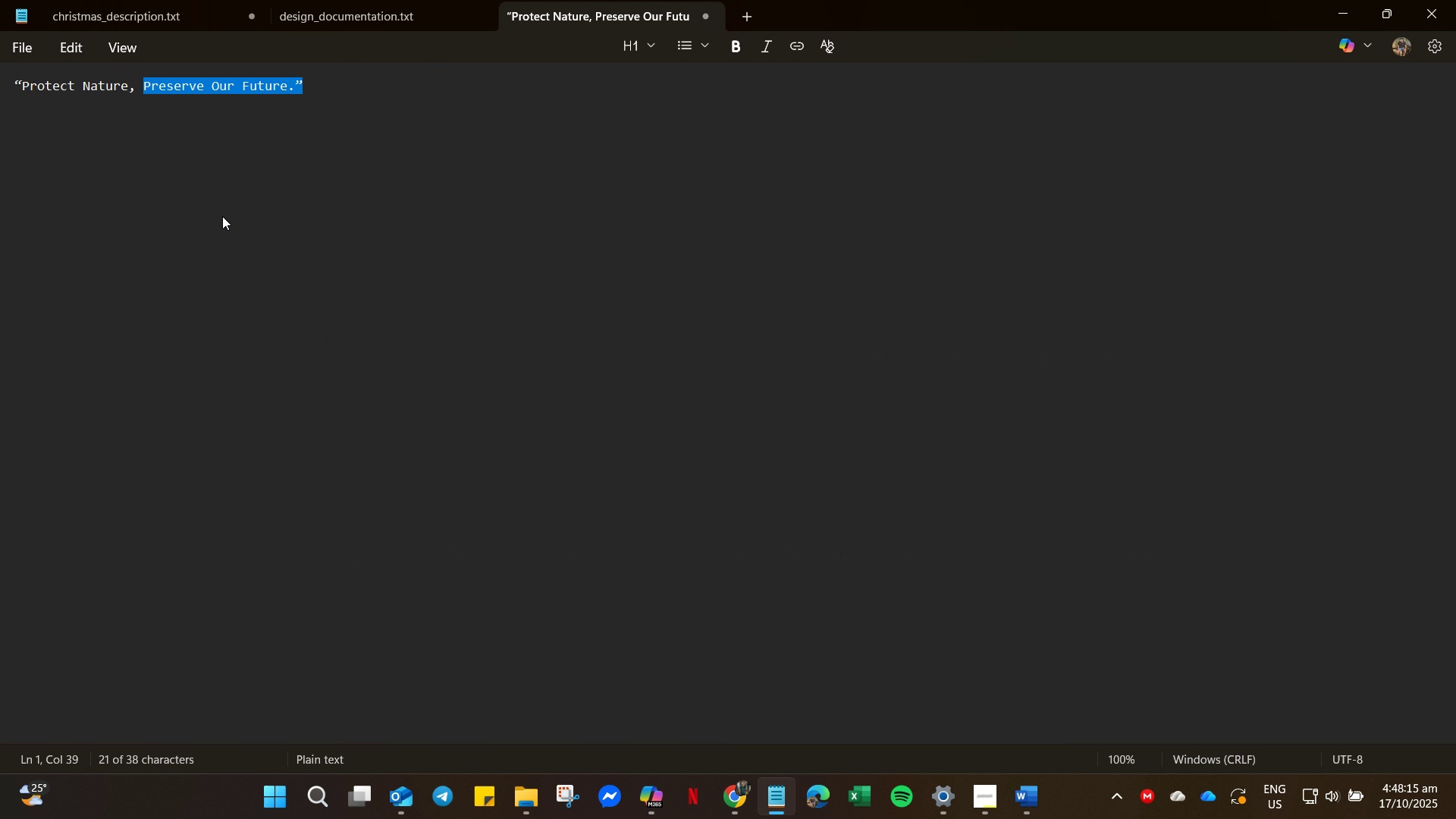 
key(ArrowRight)
 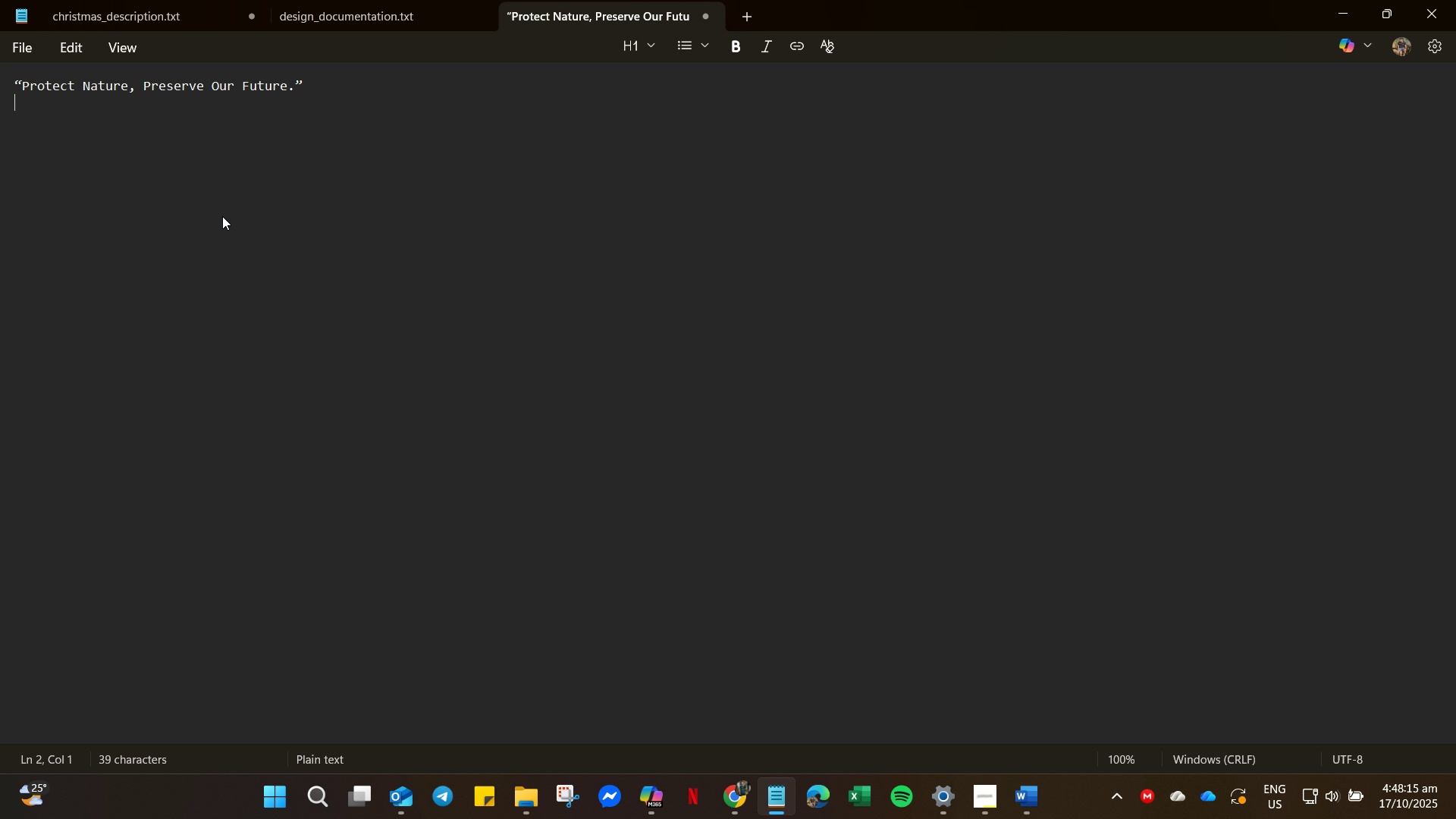 
hold_key(key=Enter, duration=0.48)
 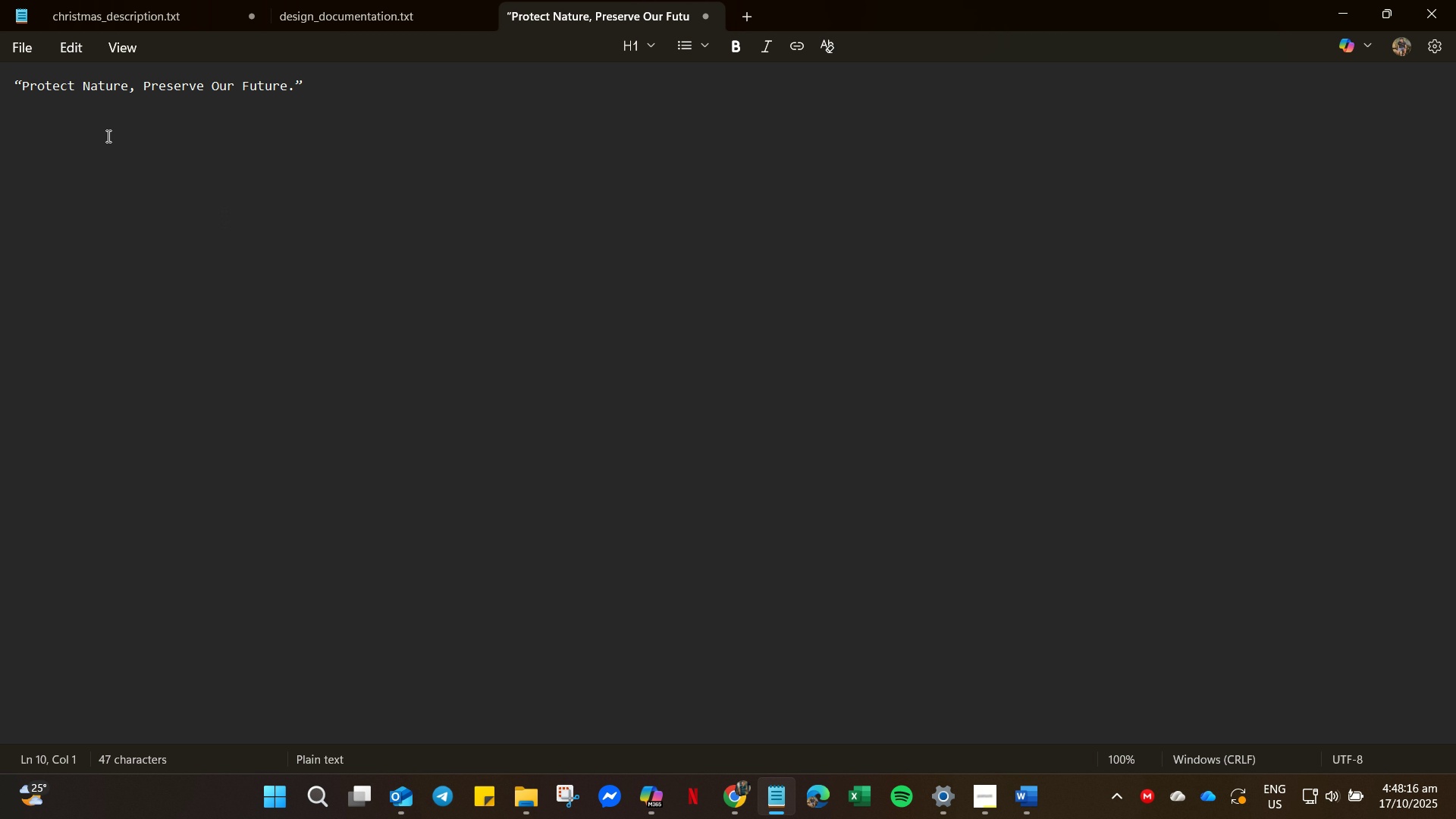 
left_click_drag(start_coordinate=[91, 136], to_coordinate=[83, 148])
 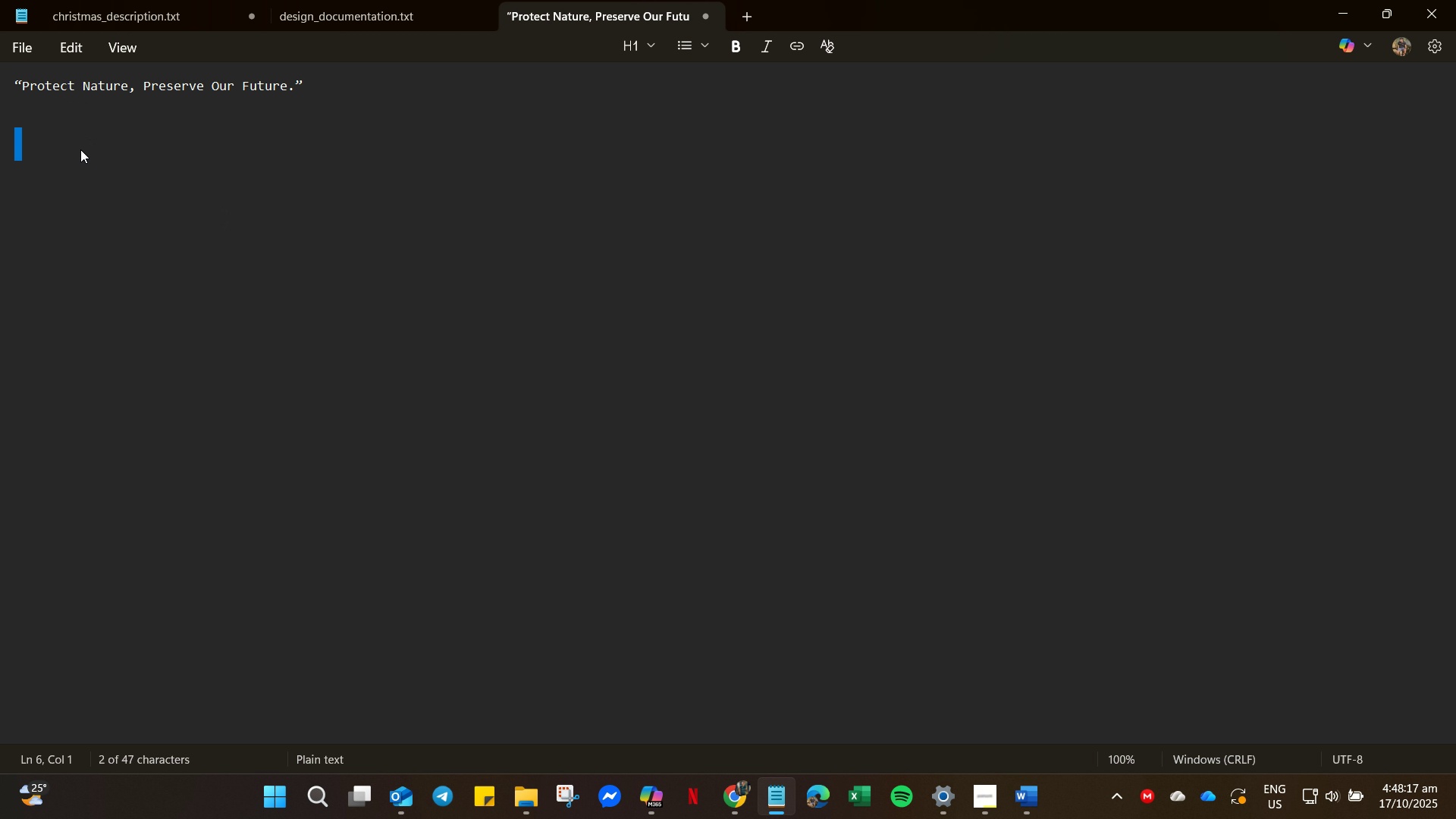 
key(Control+V)
 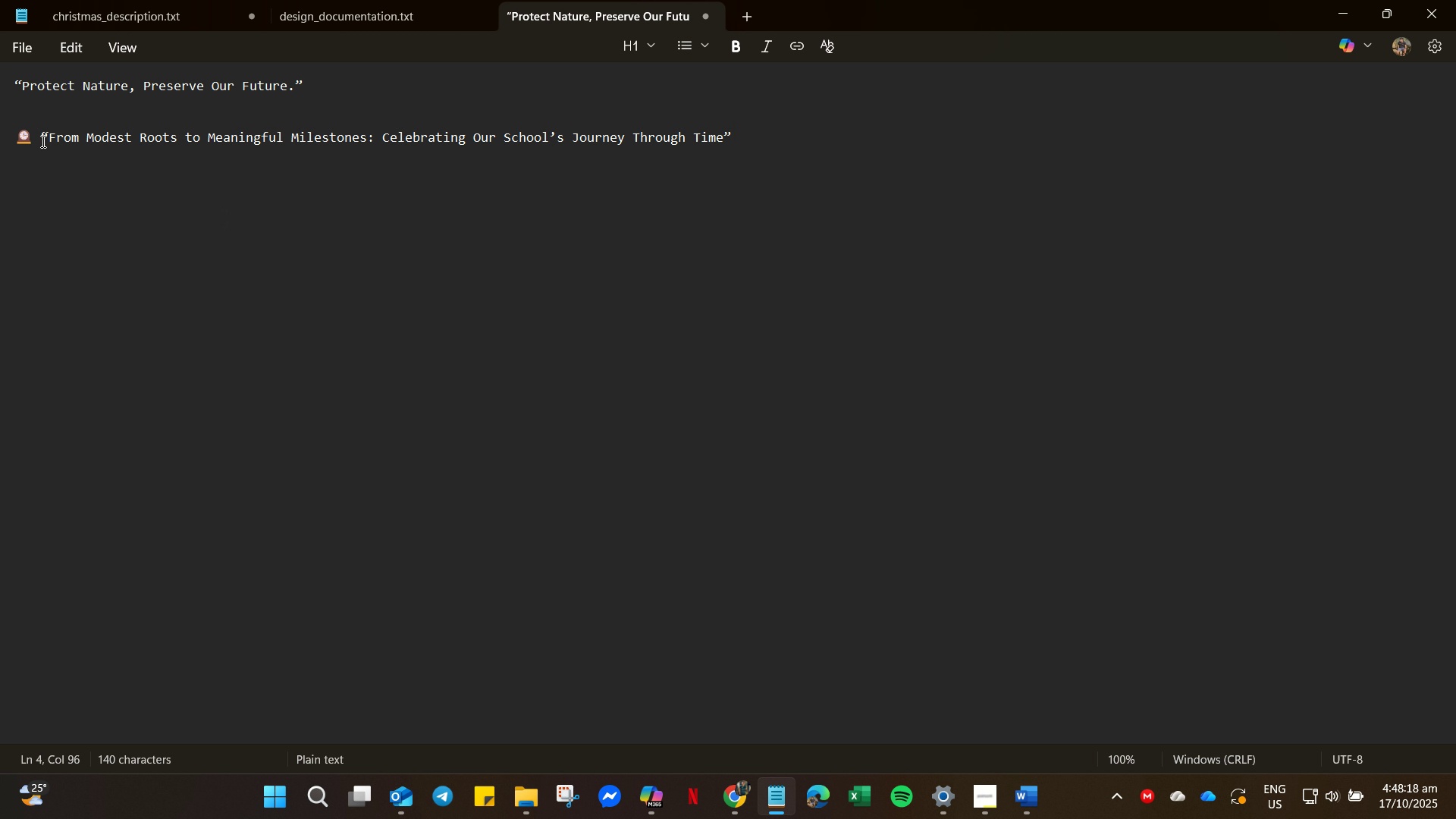 
left_click([42, 141])
 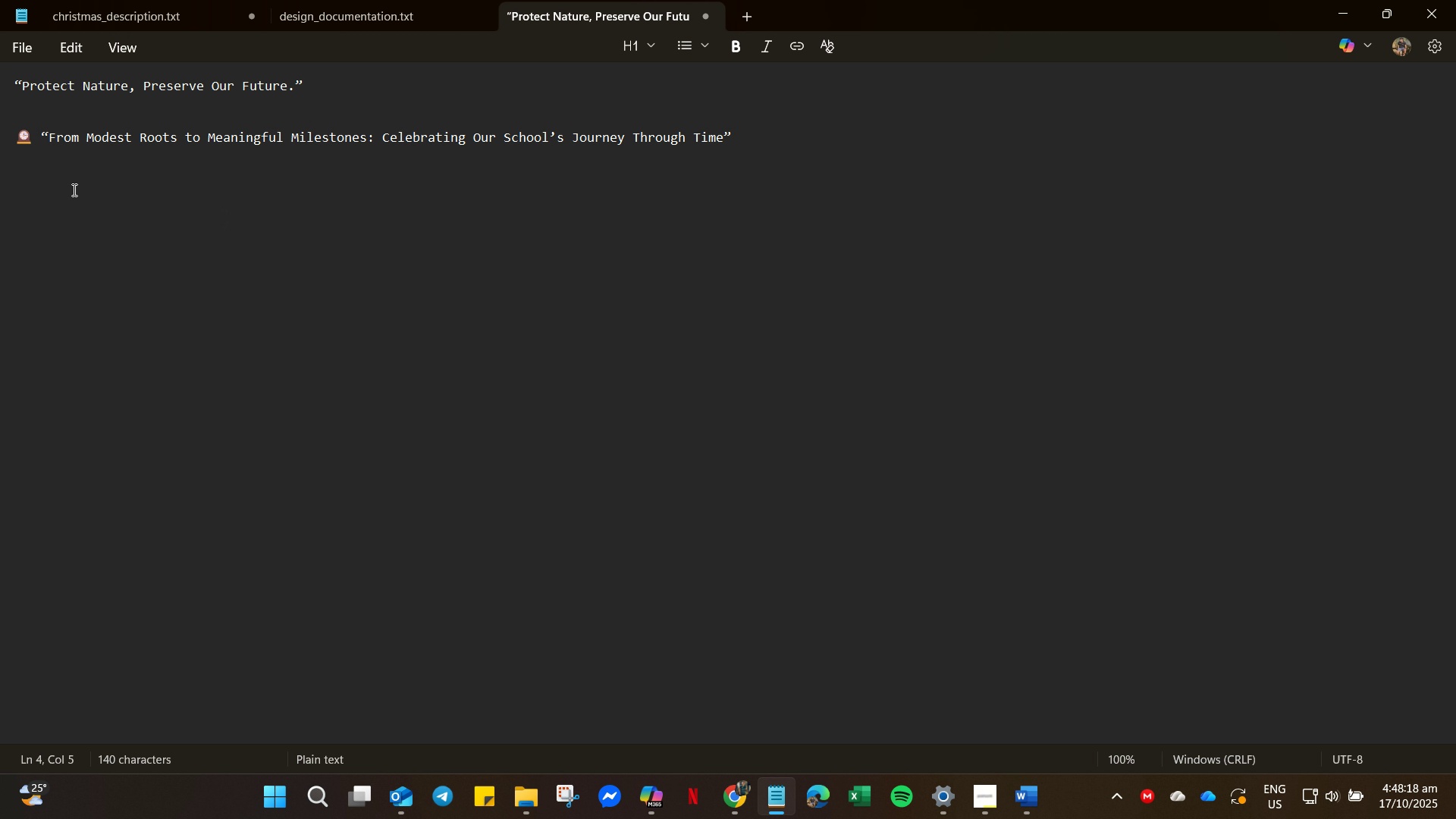 
key(Backspace)
 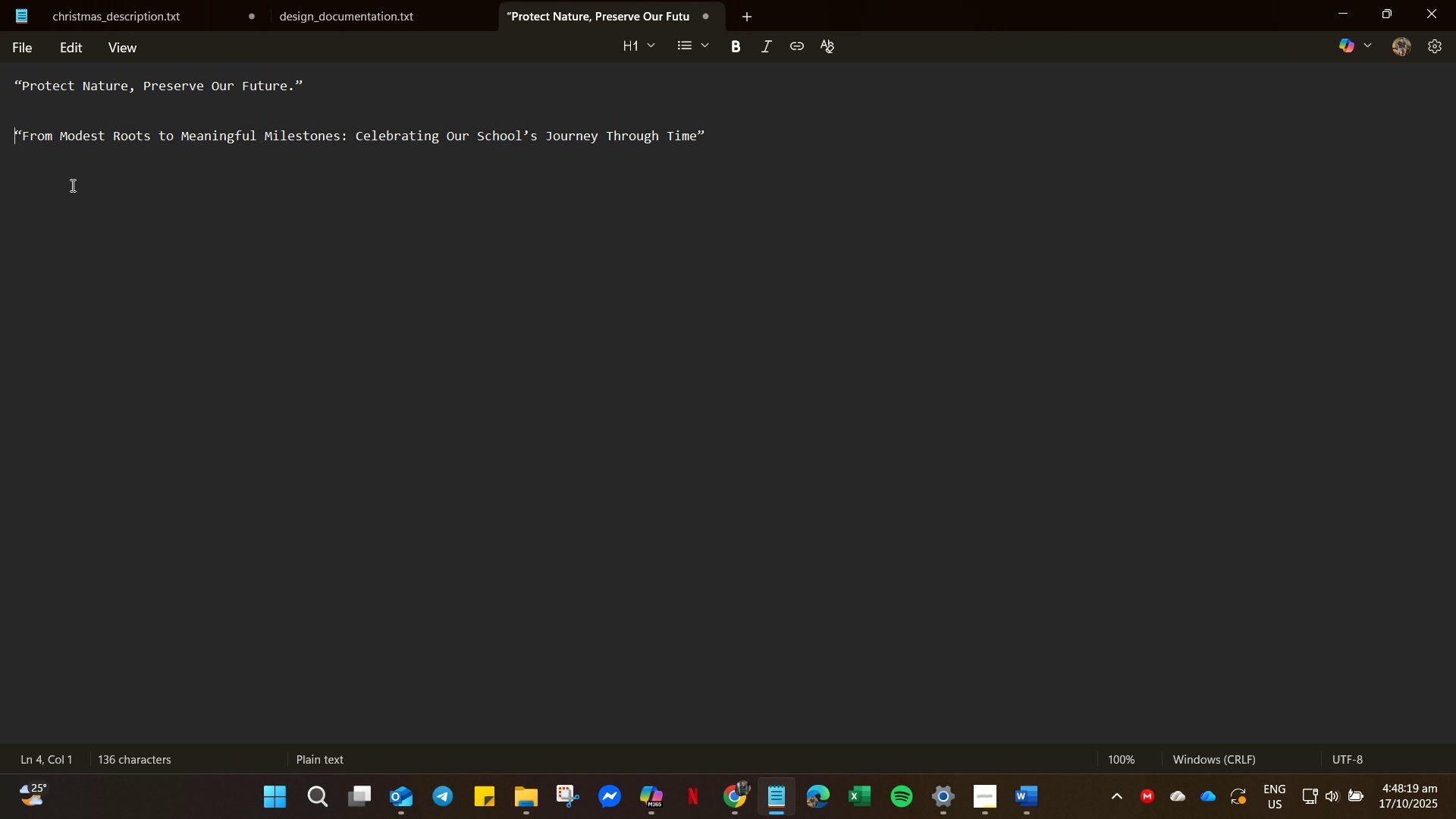 
key(Backspace)
 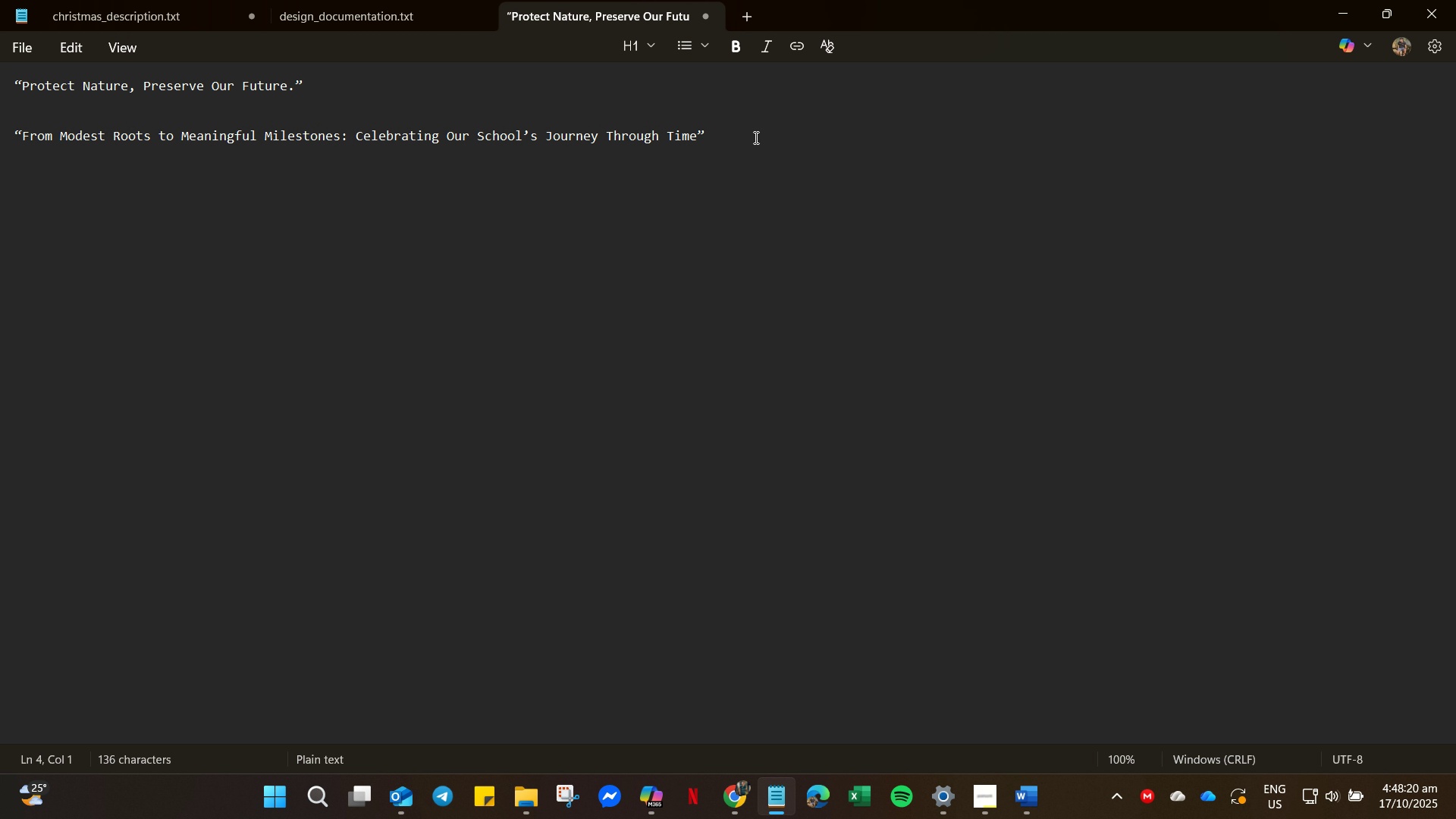 
left_click_drag(start_coordinate=[756, 136], to_coordinate=[0, 130])
 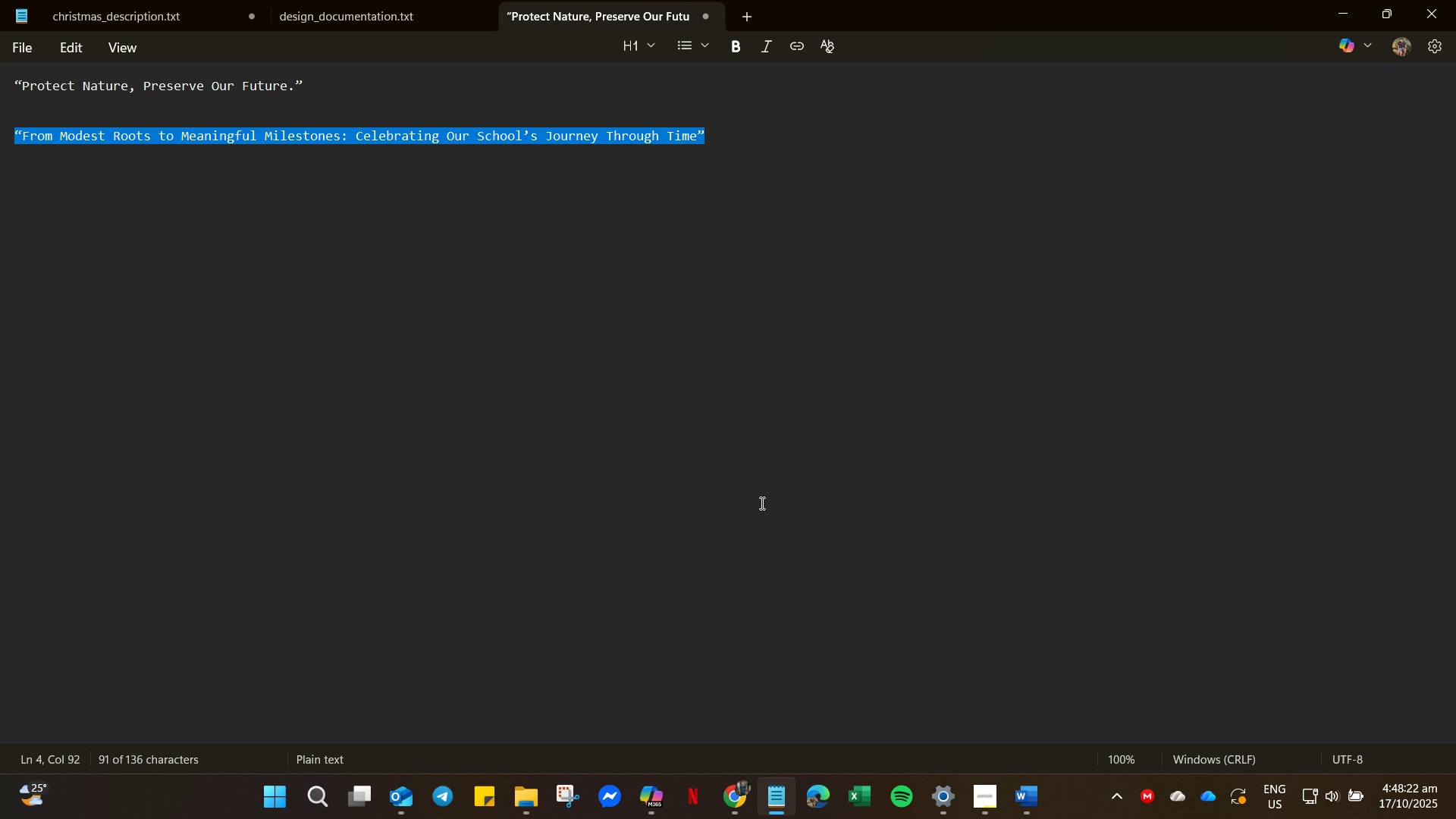 
key(Control+C)
 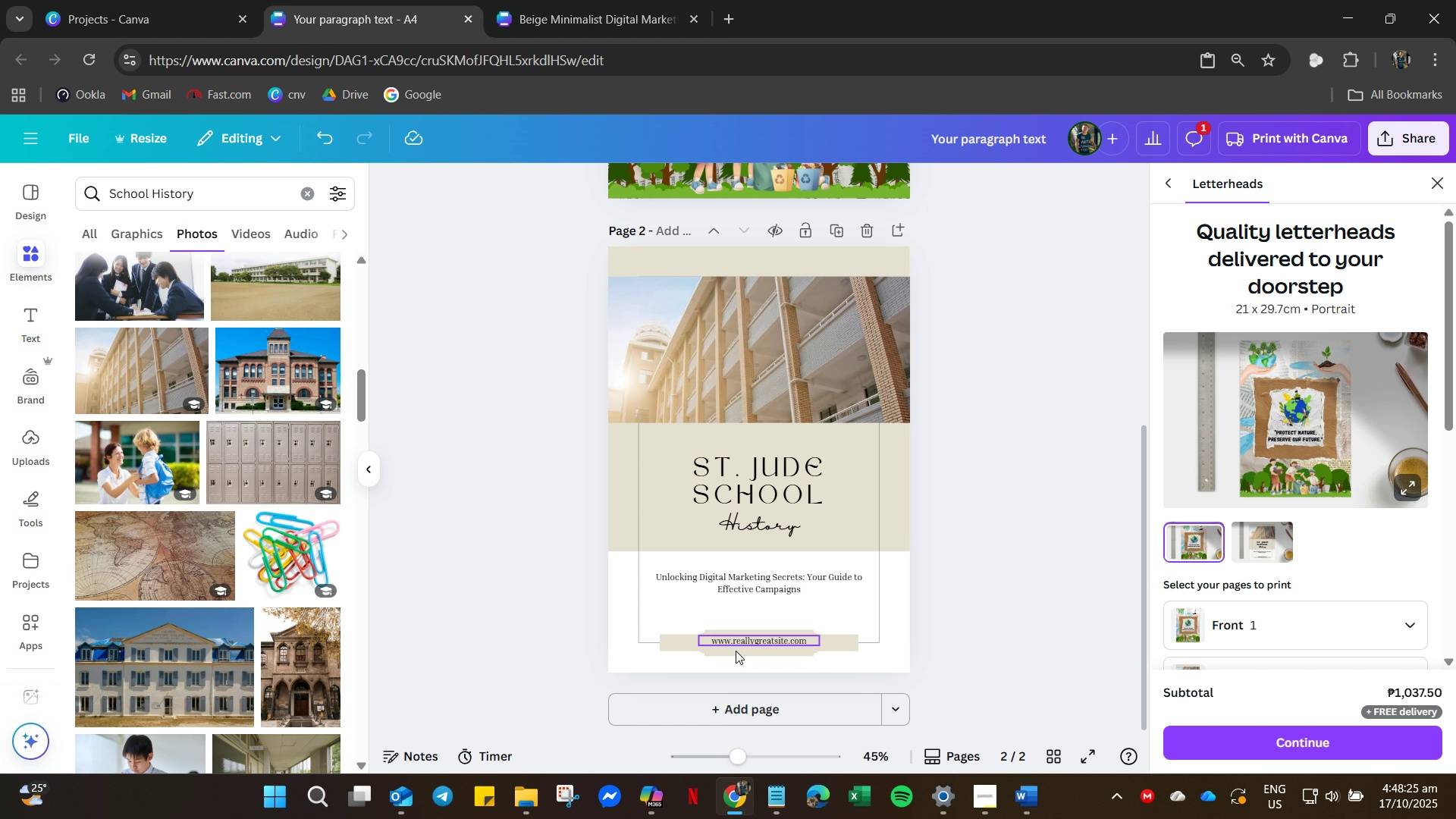 
double_click([729, 584])
 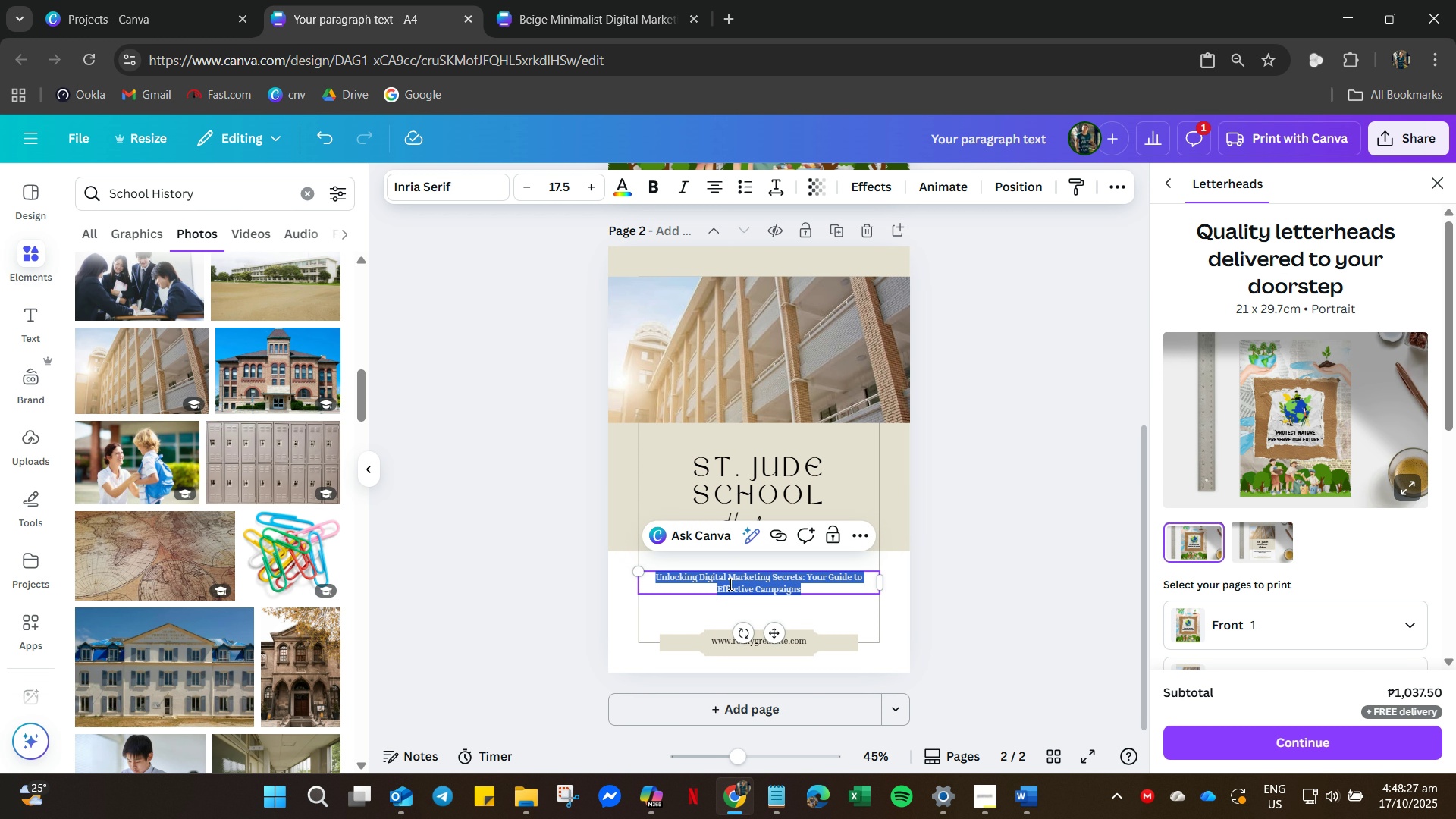 
key(Control+V)
 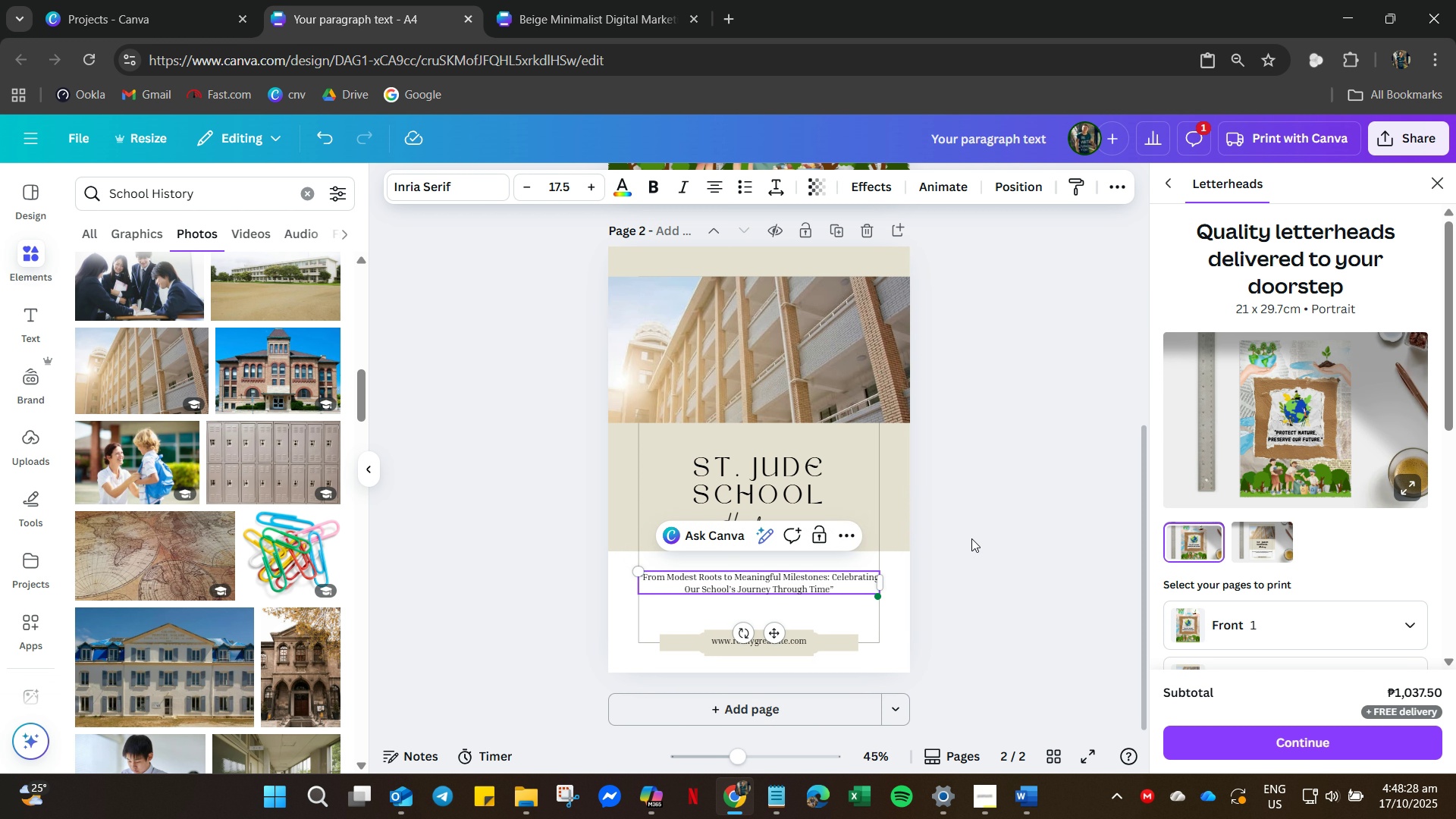 
left_click([971, 538])
 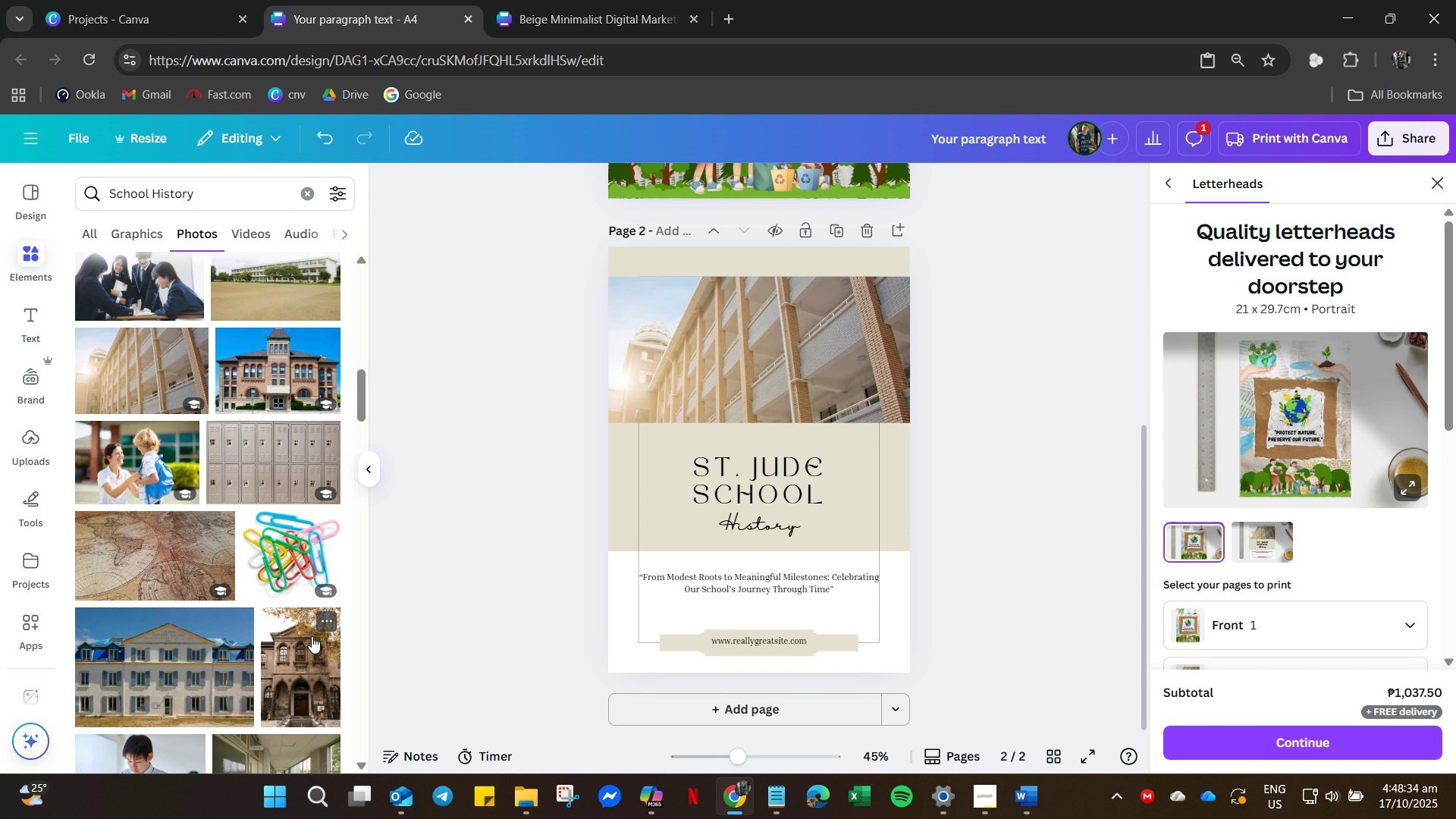 
wait(7.8)
 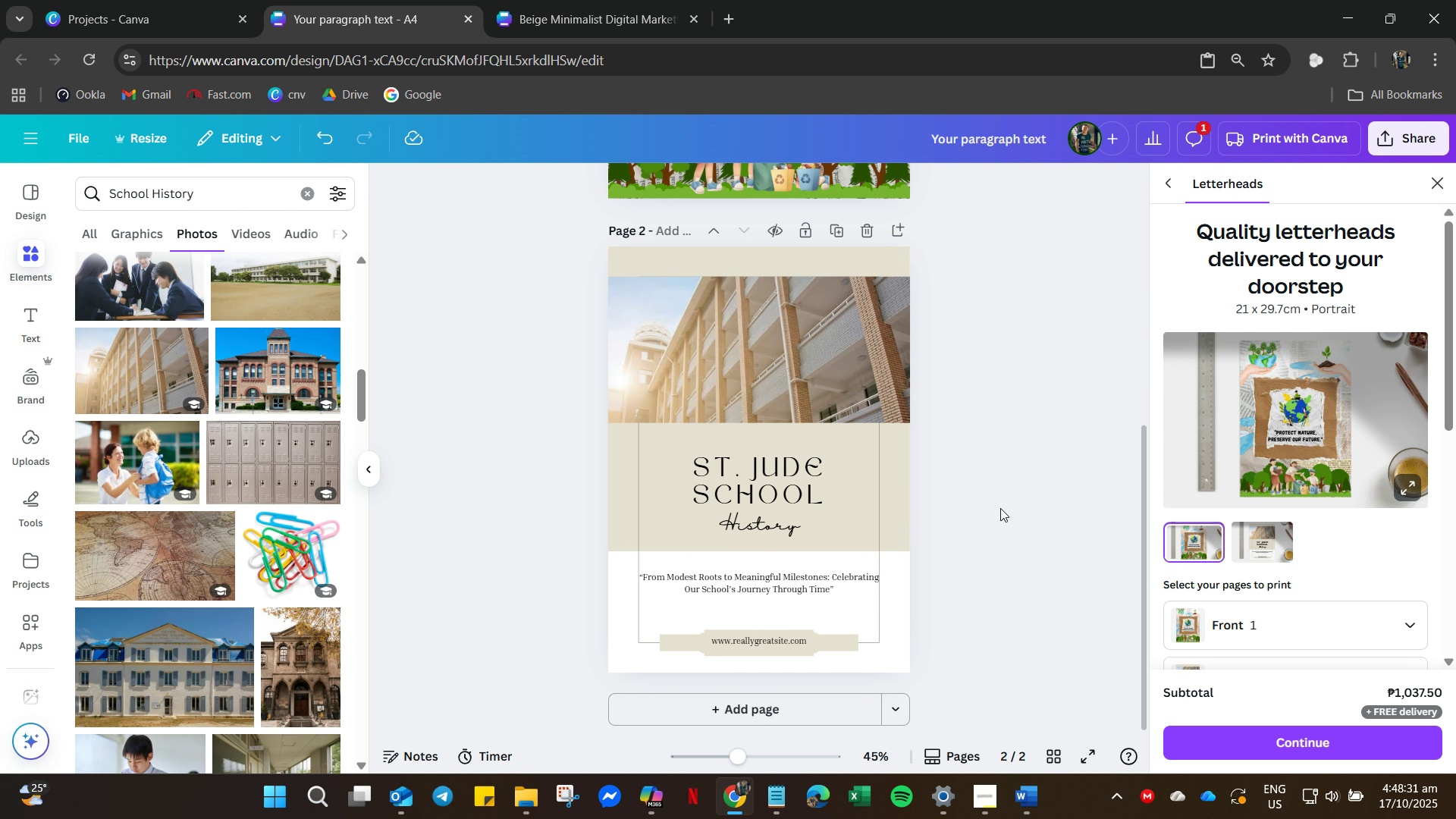 
scroll: coordinate [180, 635], scroll_direction: down, amount: 16.0
 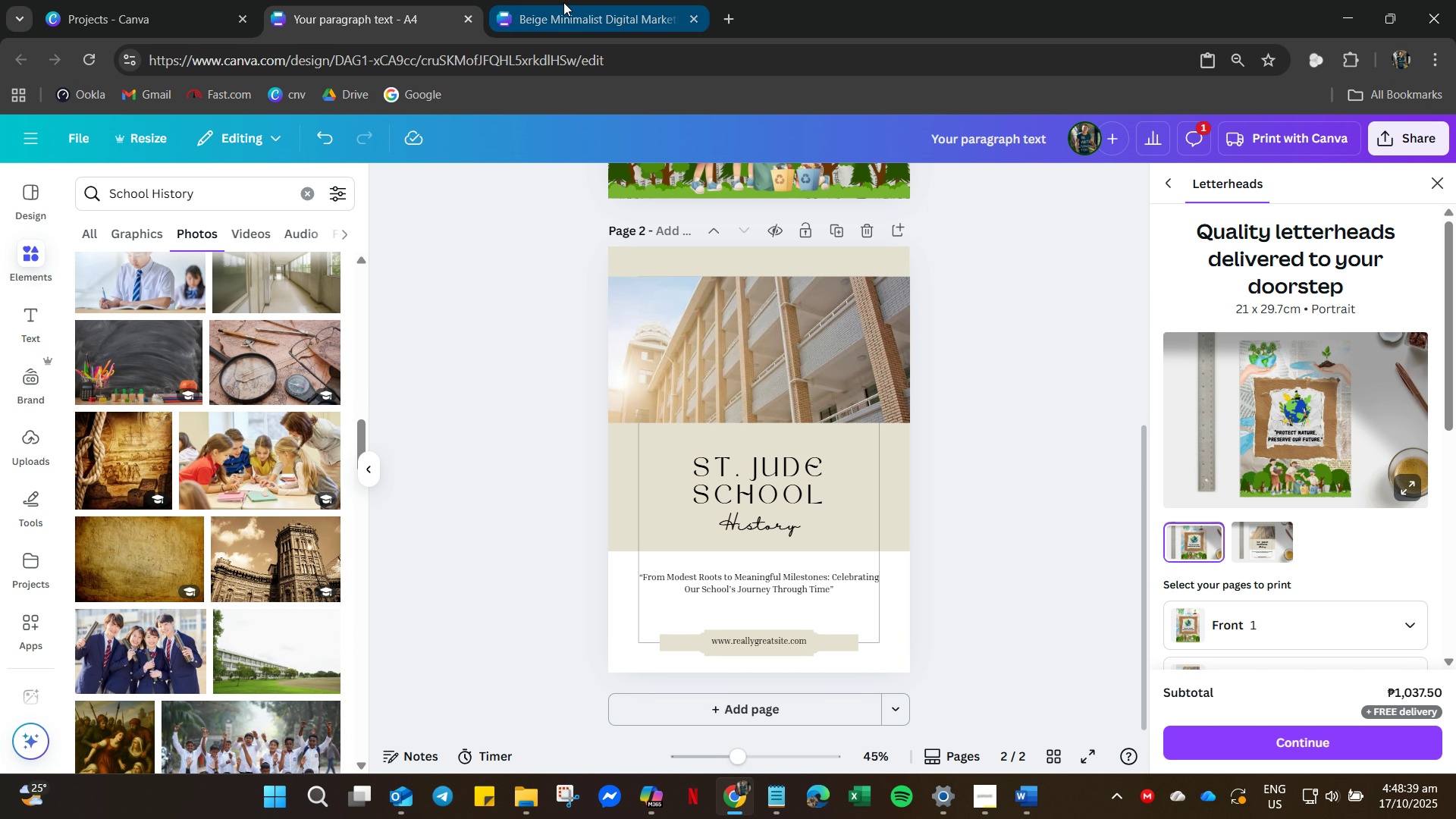 
left_click([563, 2])
 